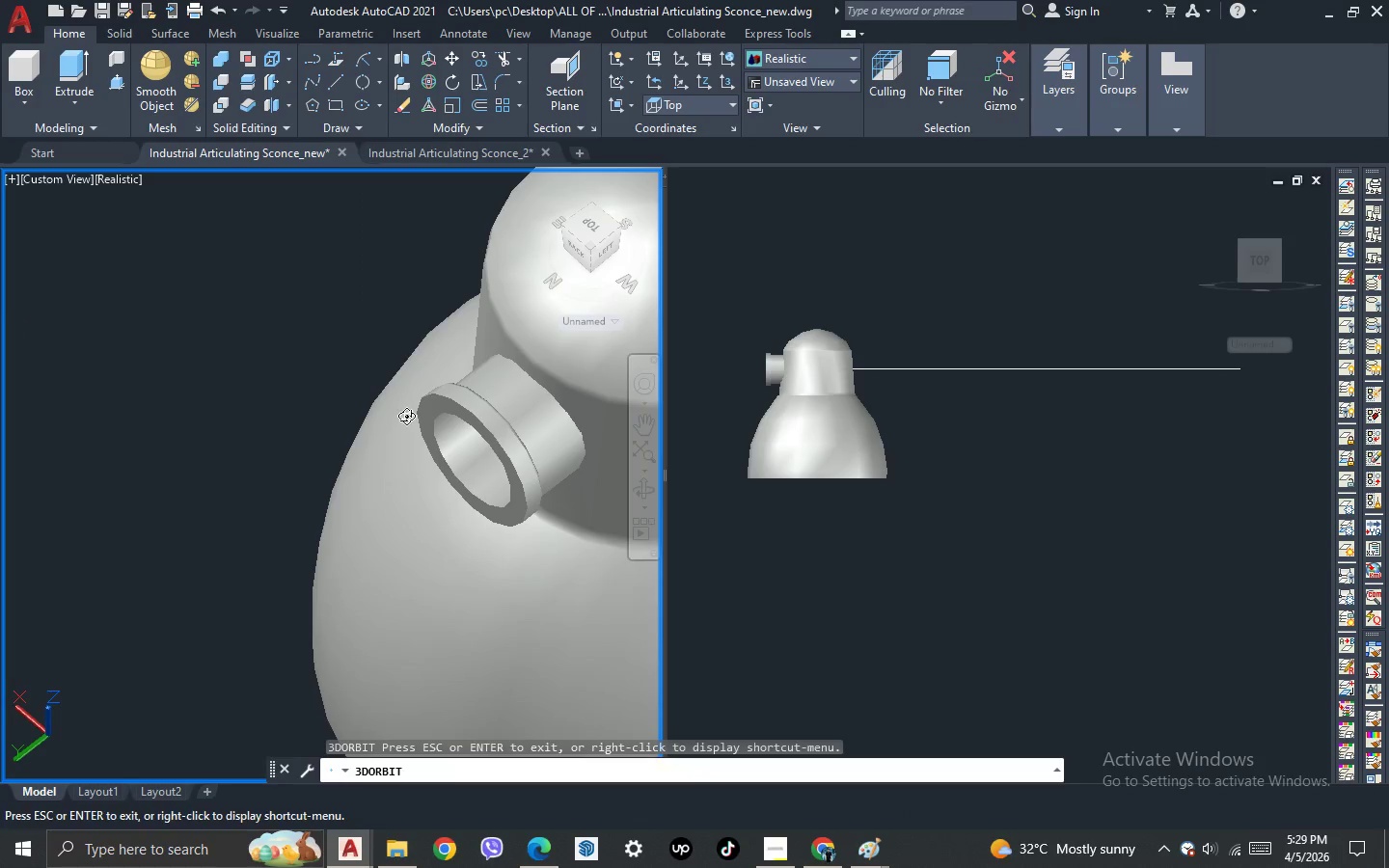 
key(Escape)
 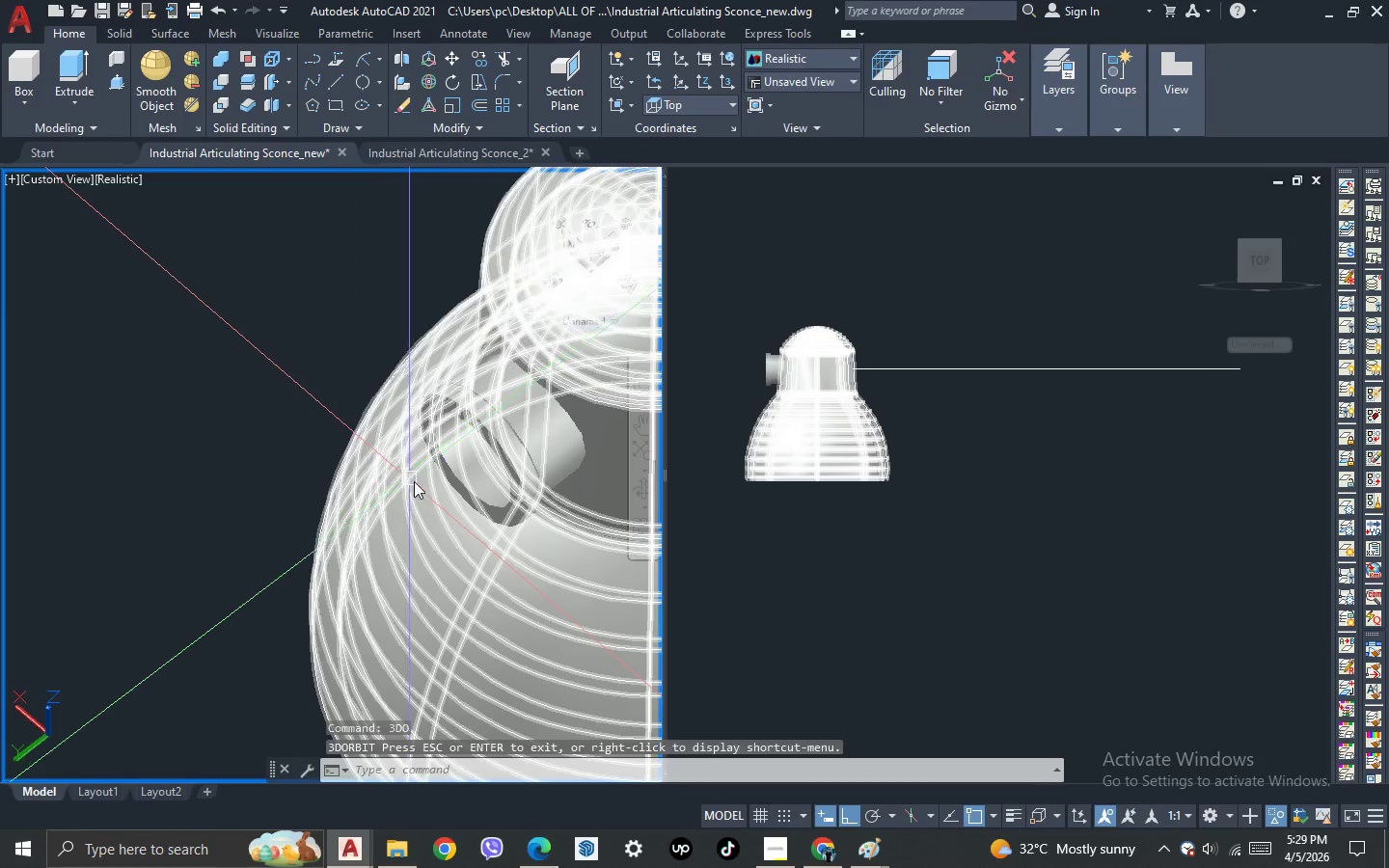 
key(L)
 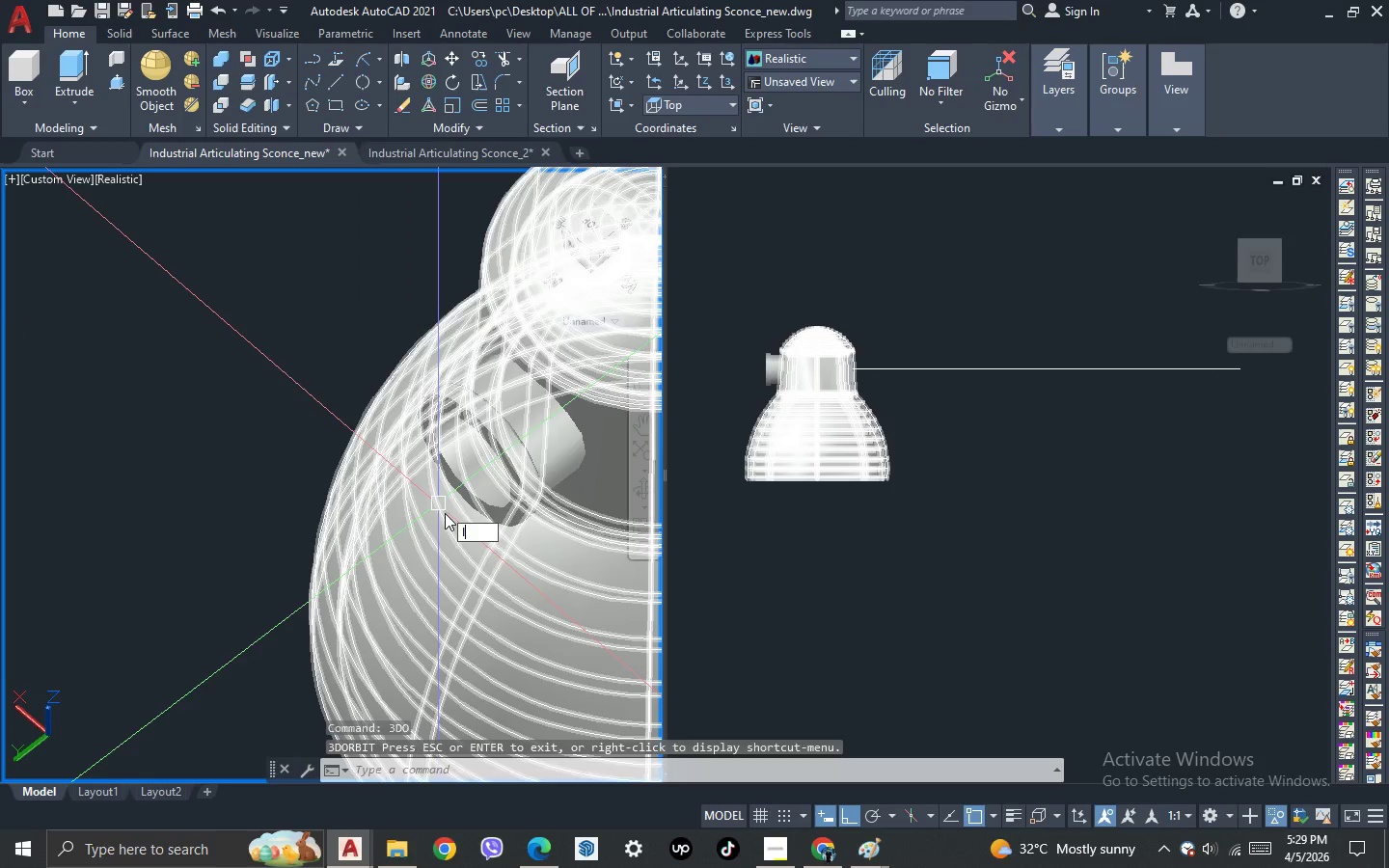 
key(Space)
 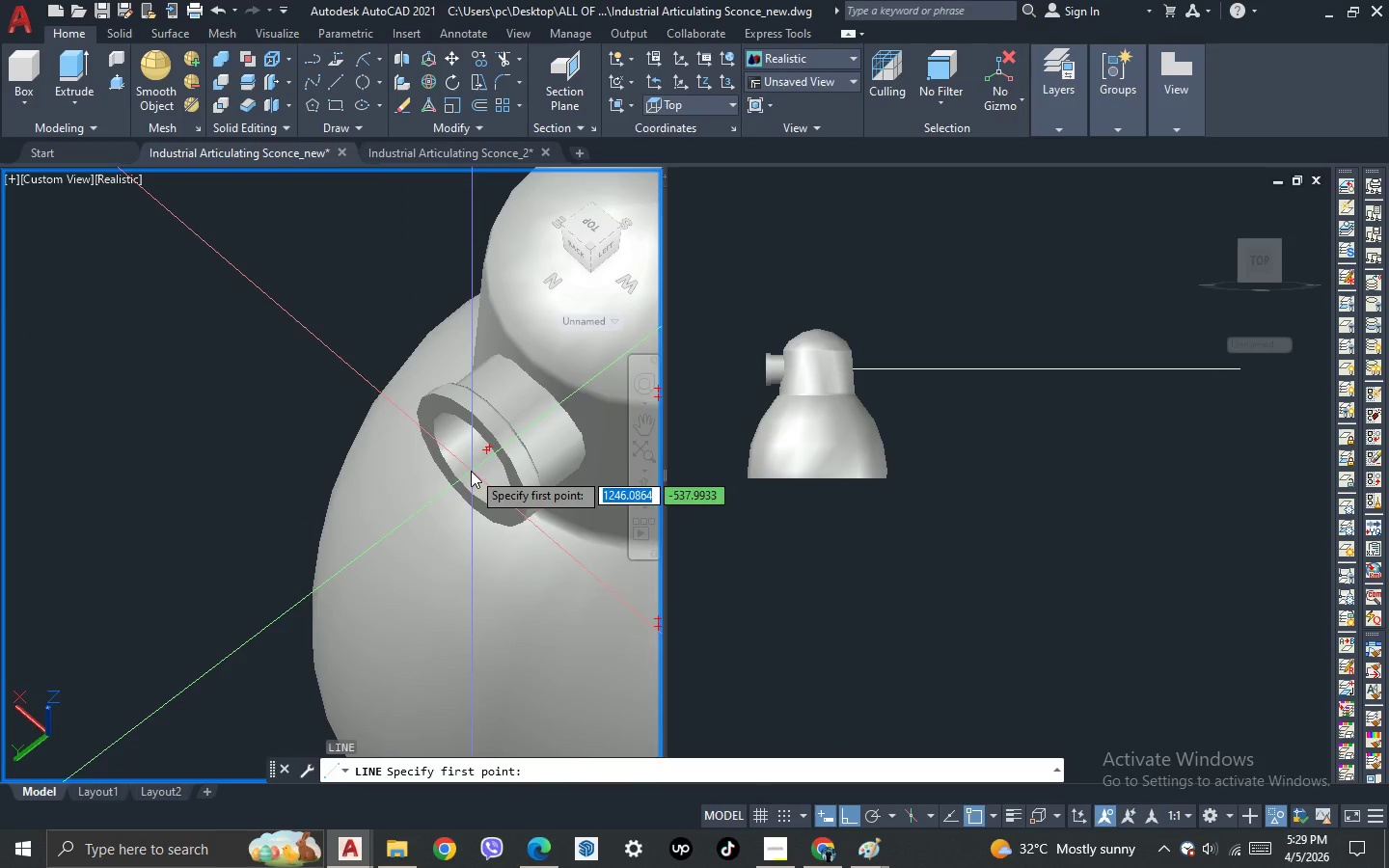 
scroll: coordinate [462, 498], scroll_direction: up, amount: 1.0
 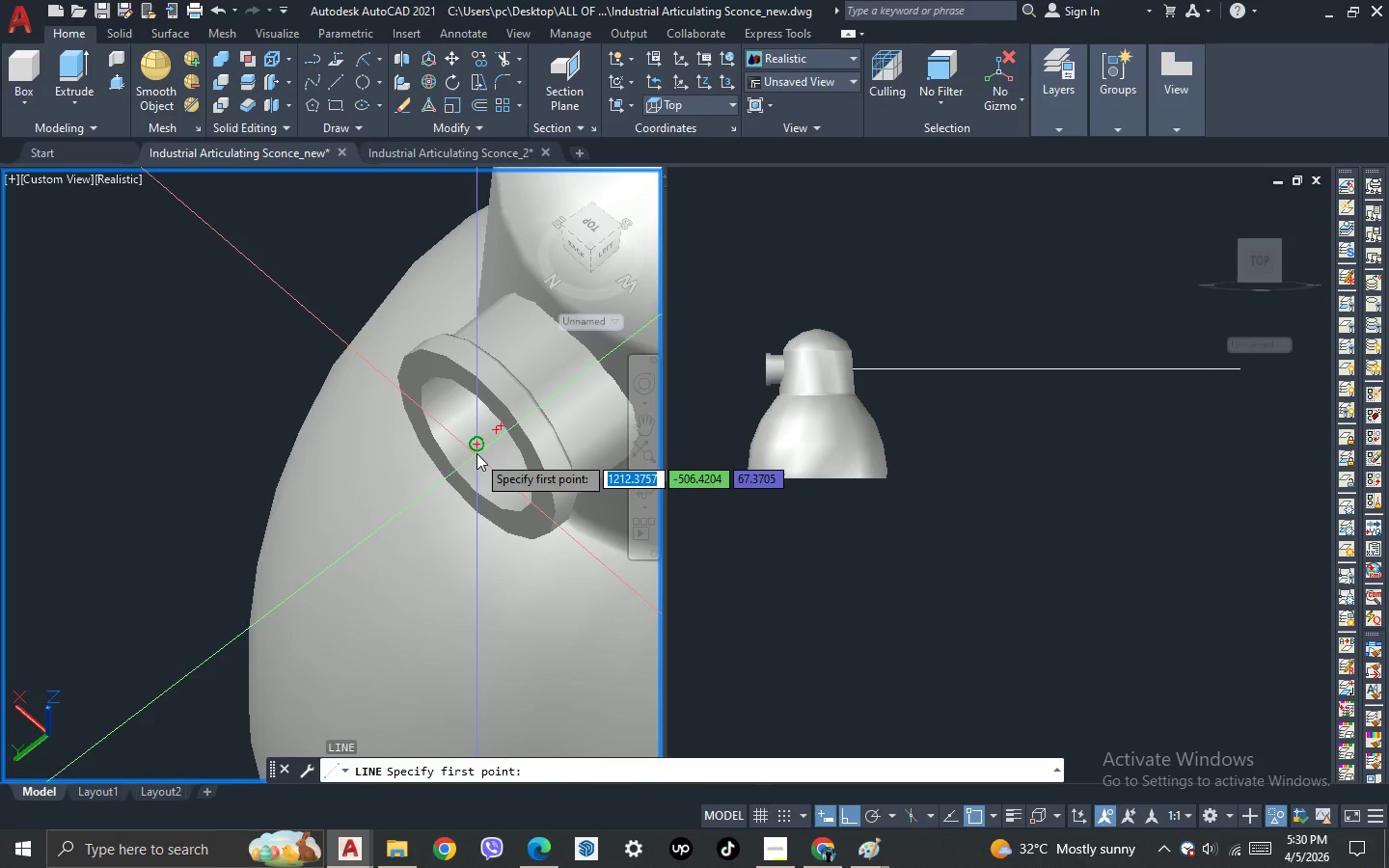 
left_click([477, 448])
 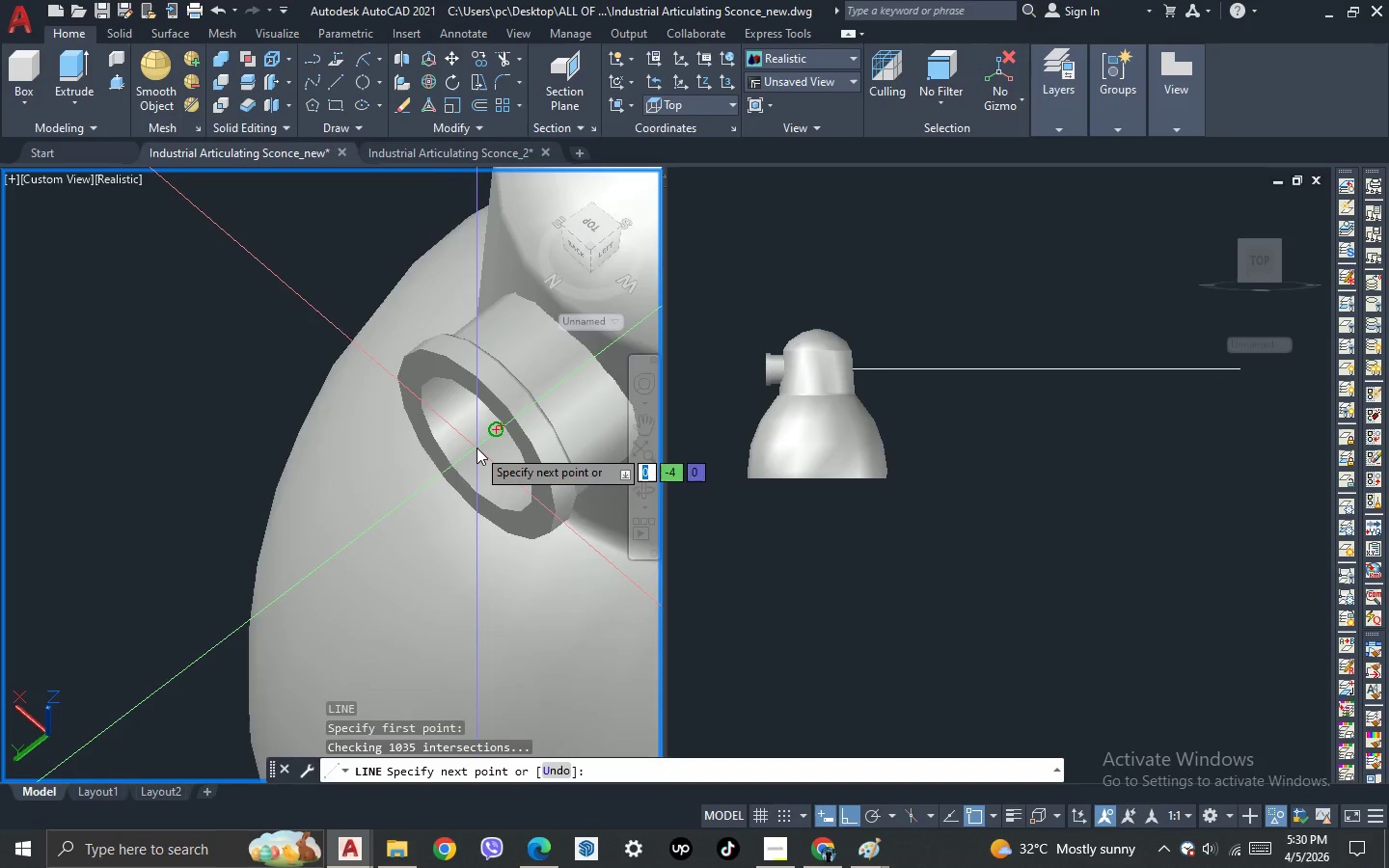 
scroll: coordinate [477, 448], scroll_direction: down, amount: 1.0
 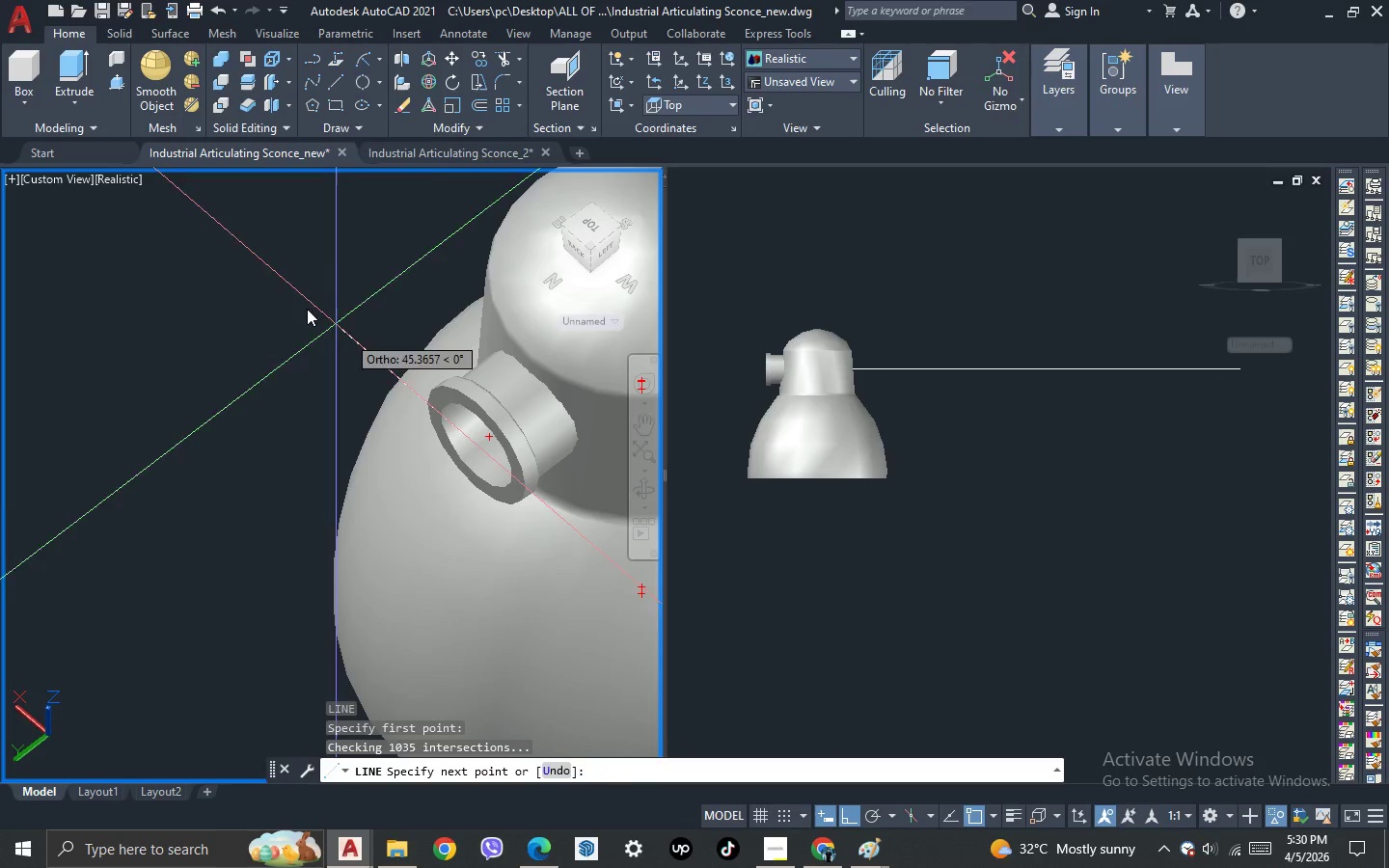 
left_click([207, 222])
 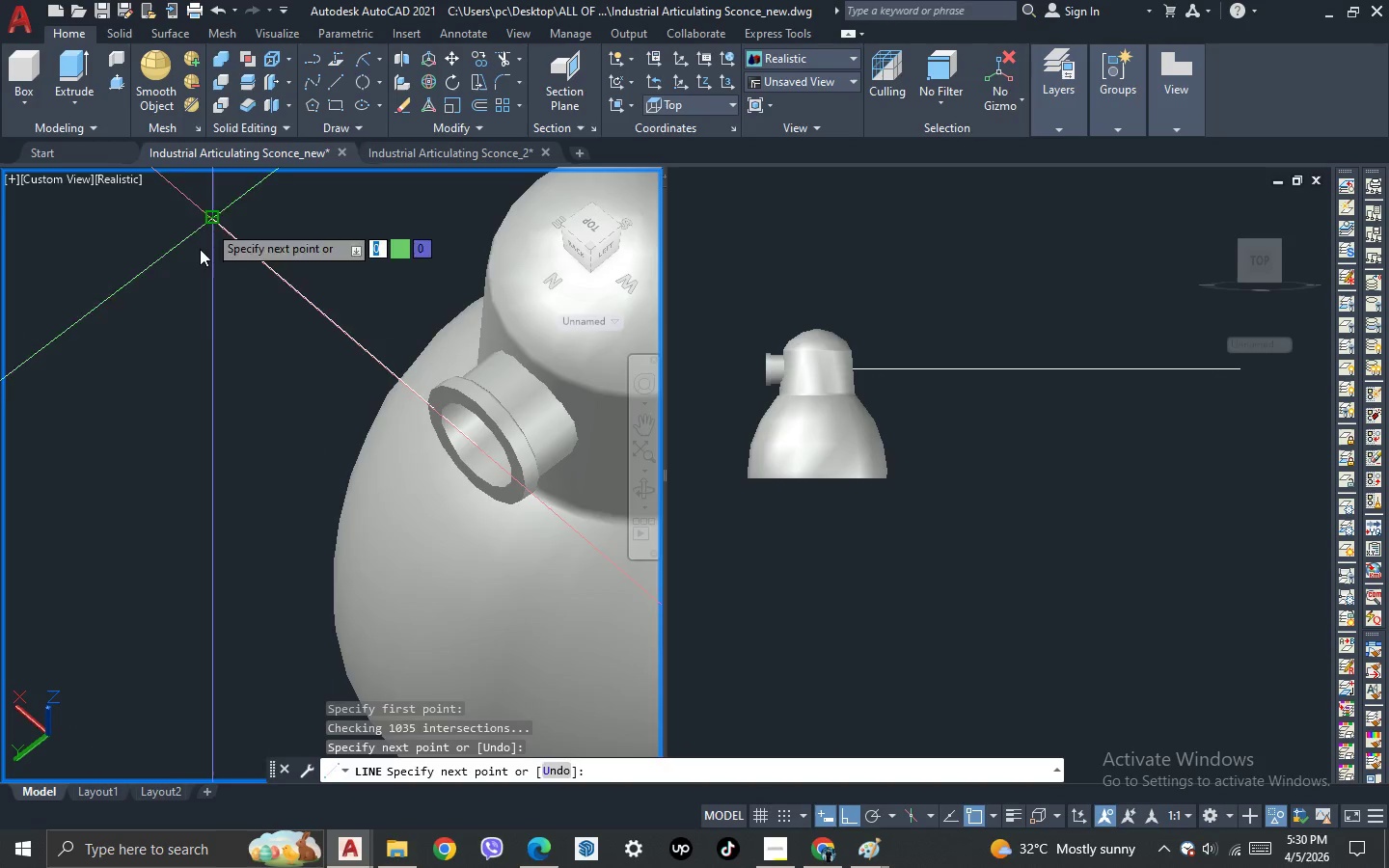 
key(Escape)
 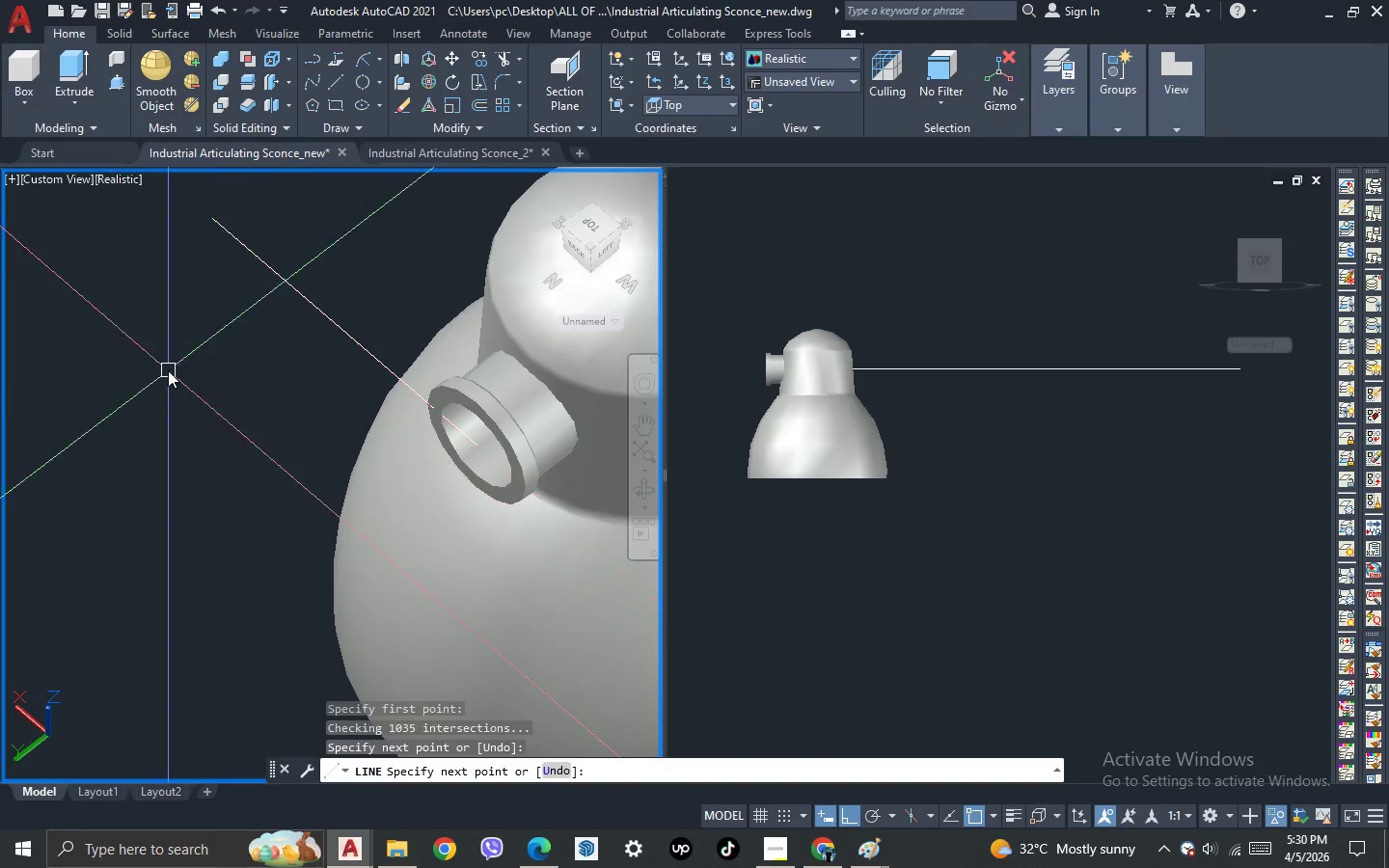 
scroll: coordinate [240, 419], scroll_direction: none, amount: 0.0
 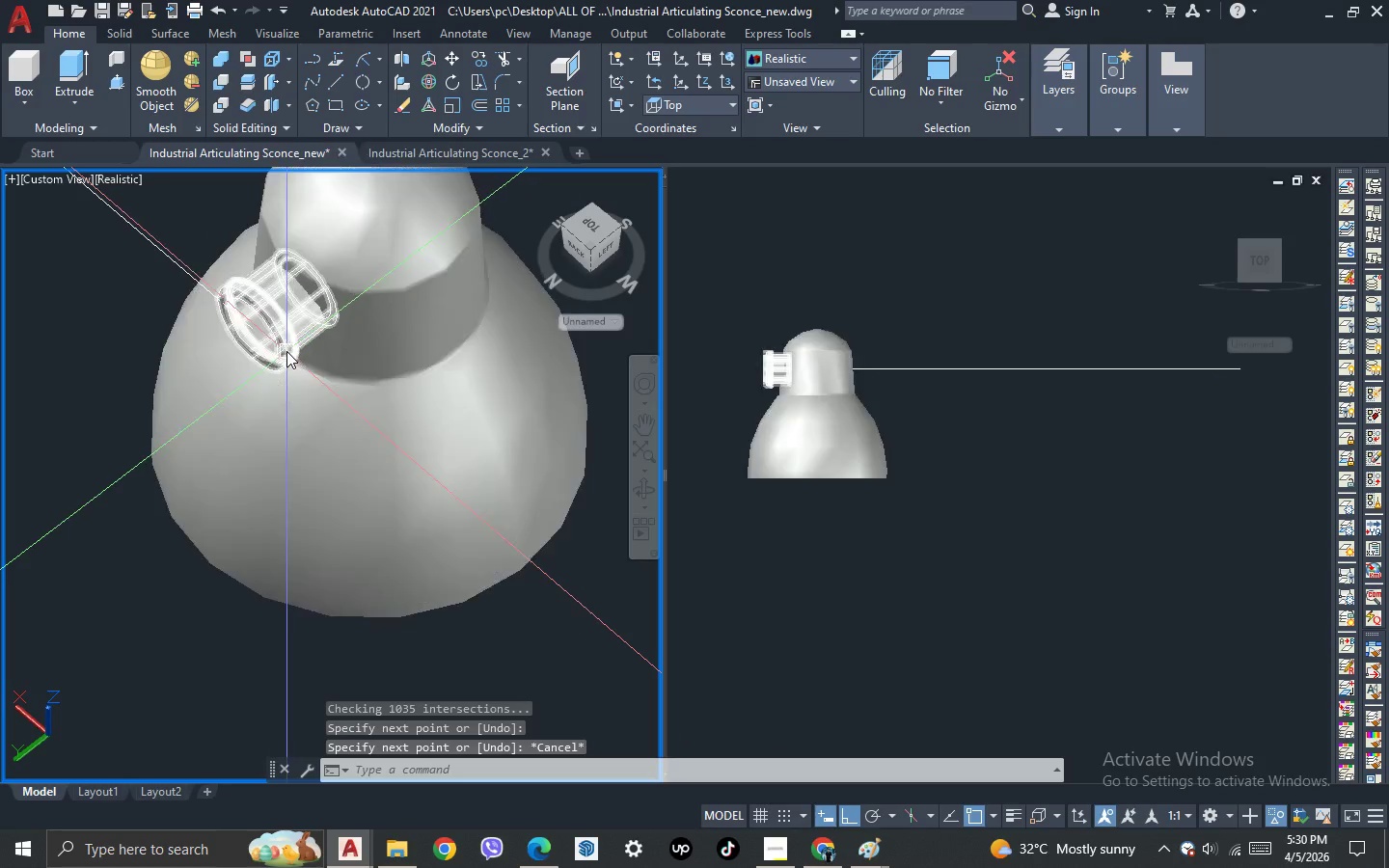 
left_click([286, 349])
 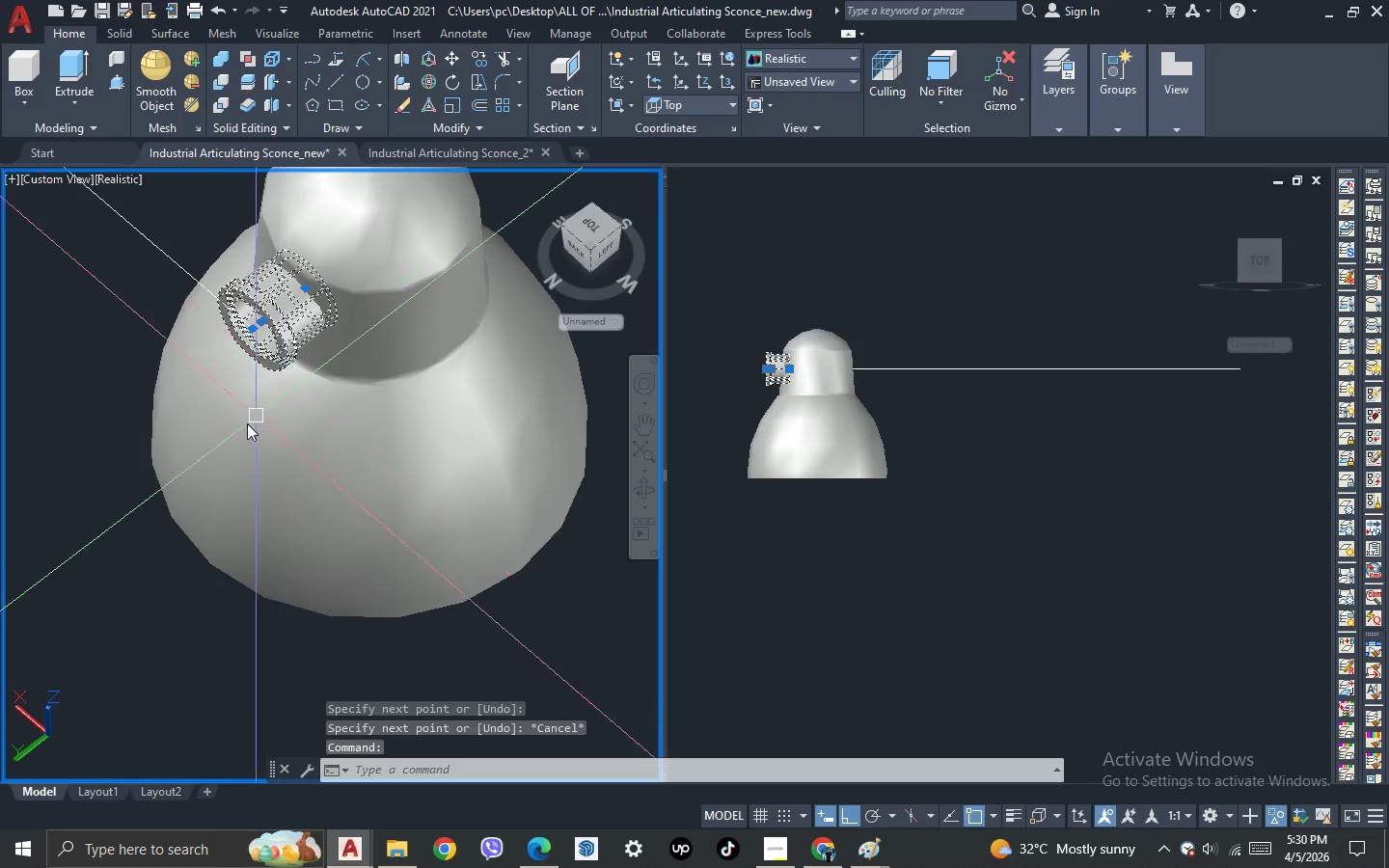 
scroll: coordinate [229, 450], scroll_direction: down, amount: 2.0
 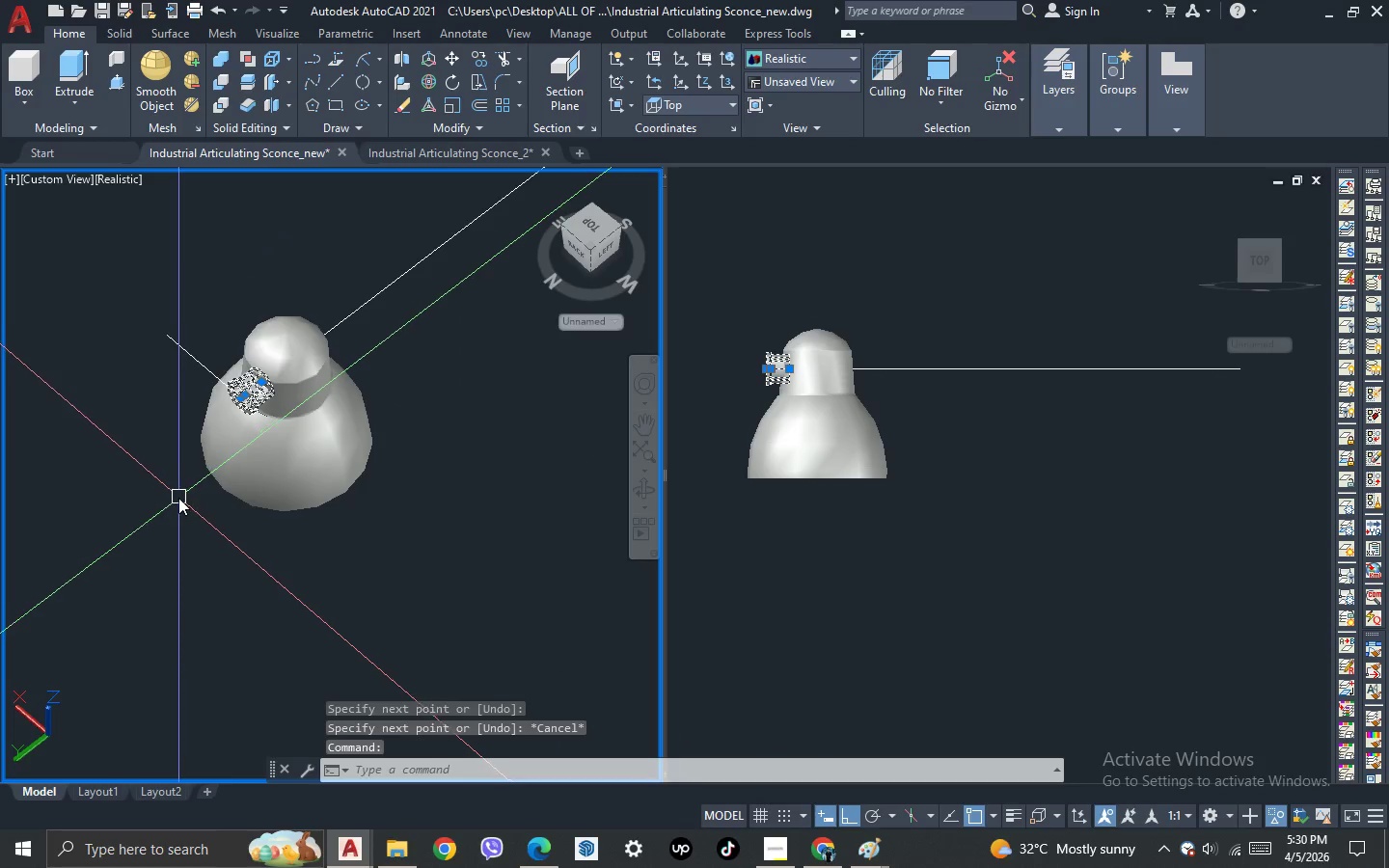 
key(C)
 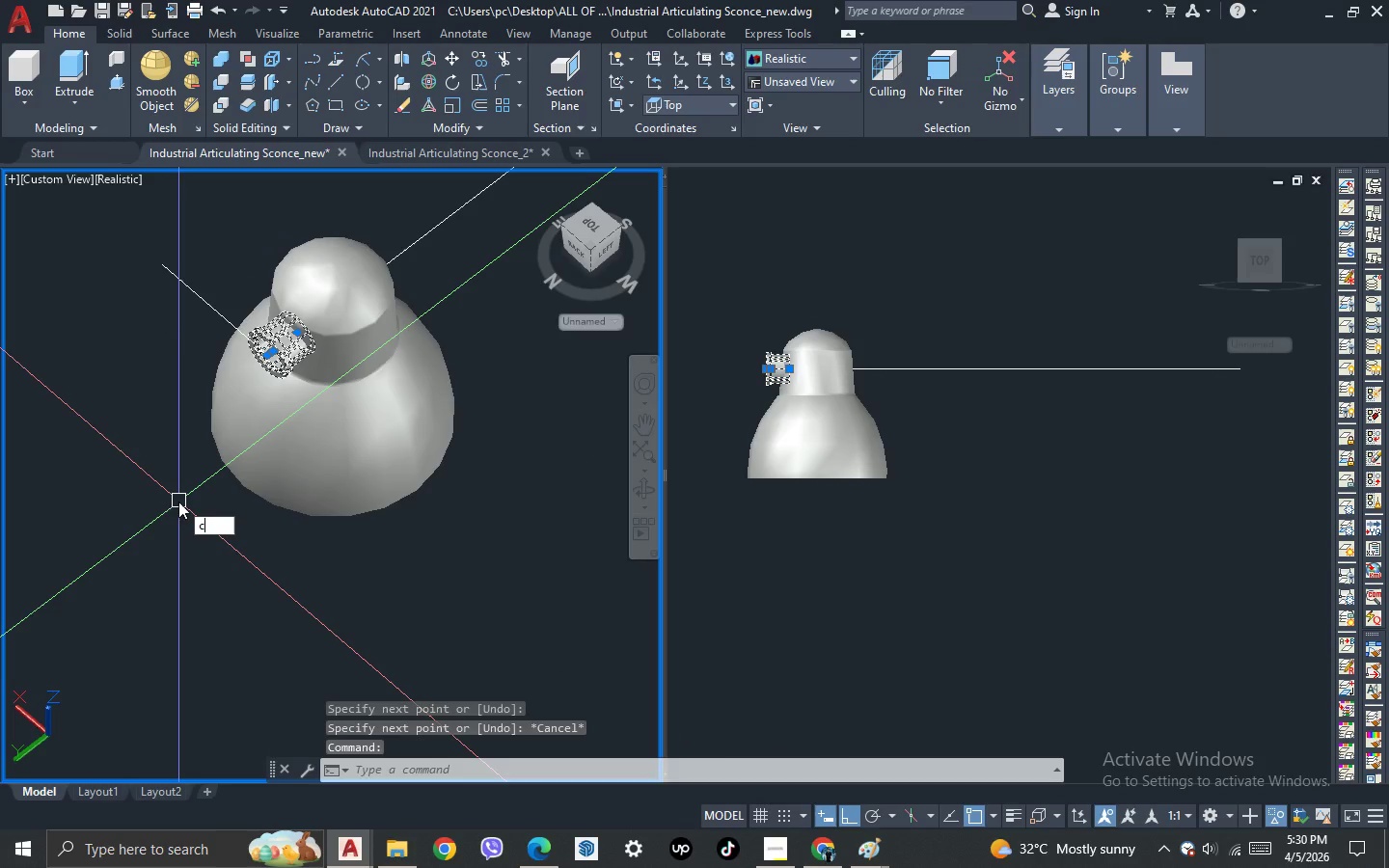 
scroll: coordinate [178, 499], scroll_direction: up, amount: 1.0
 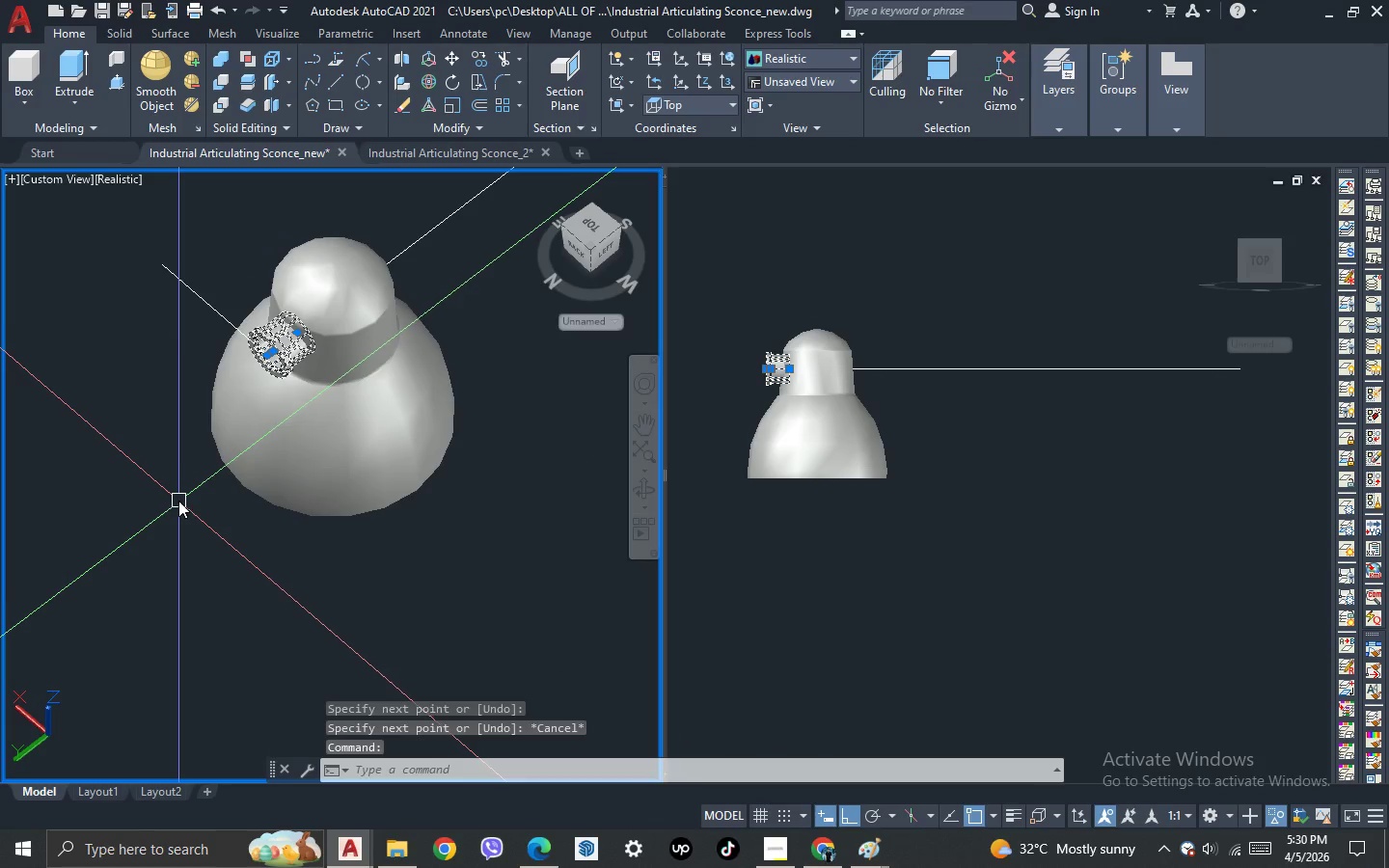 
key(O)
 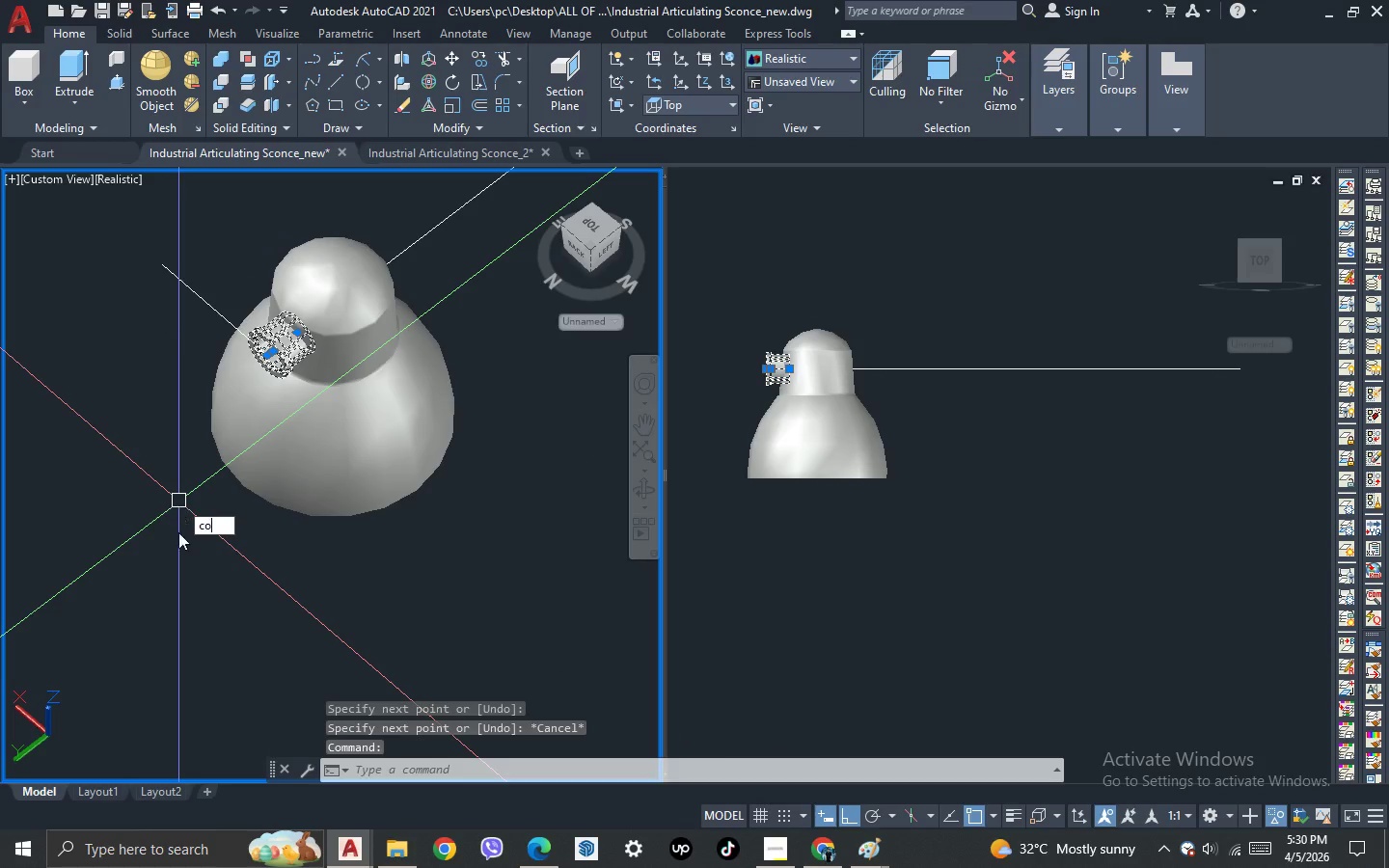 
key(Space)
 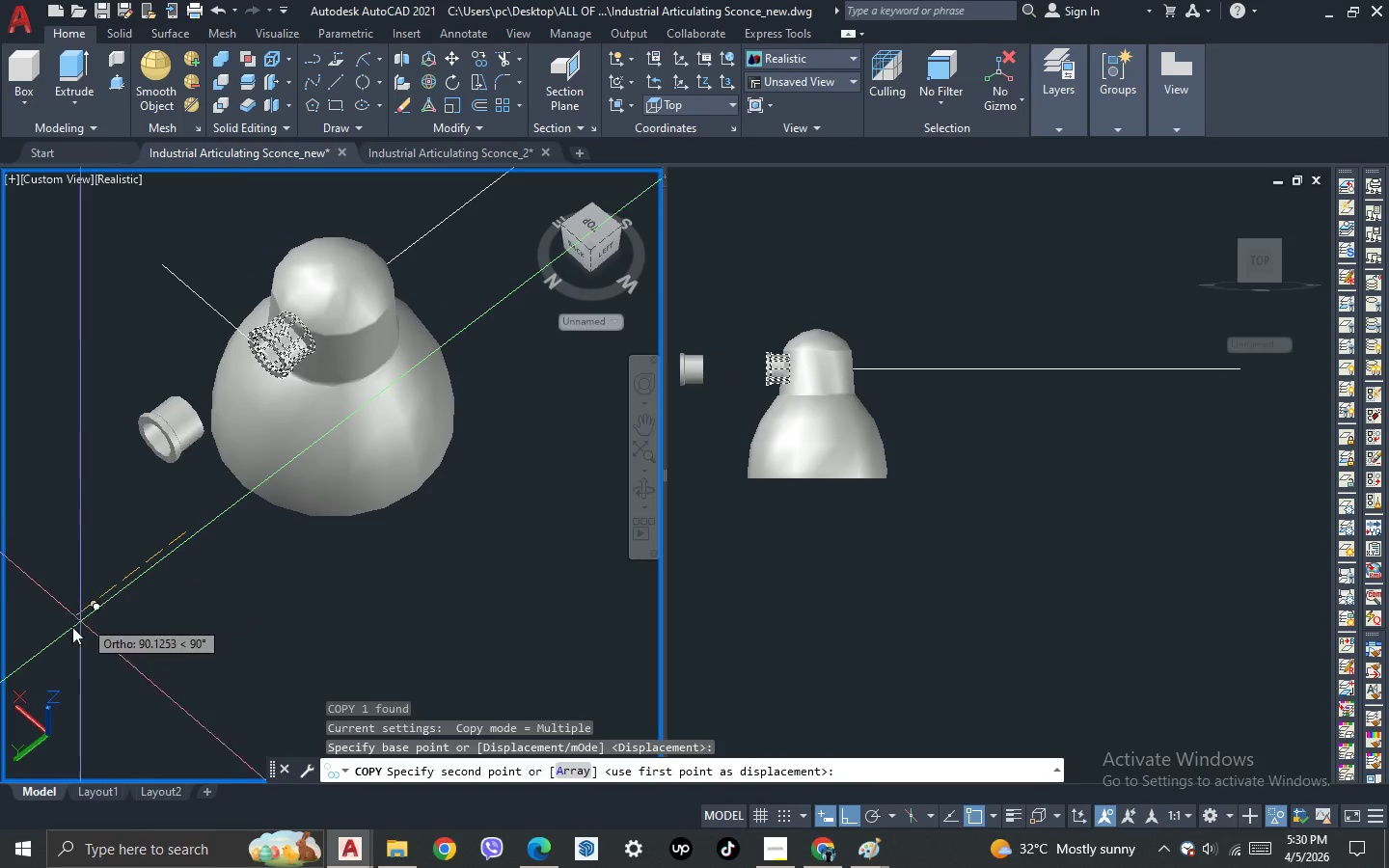 
left_click([38, 647])
 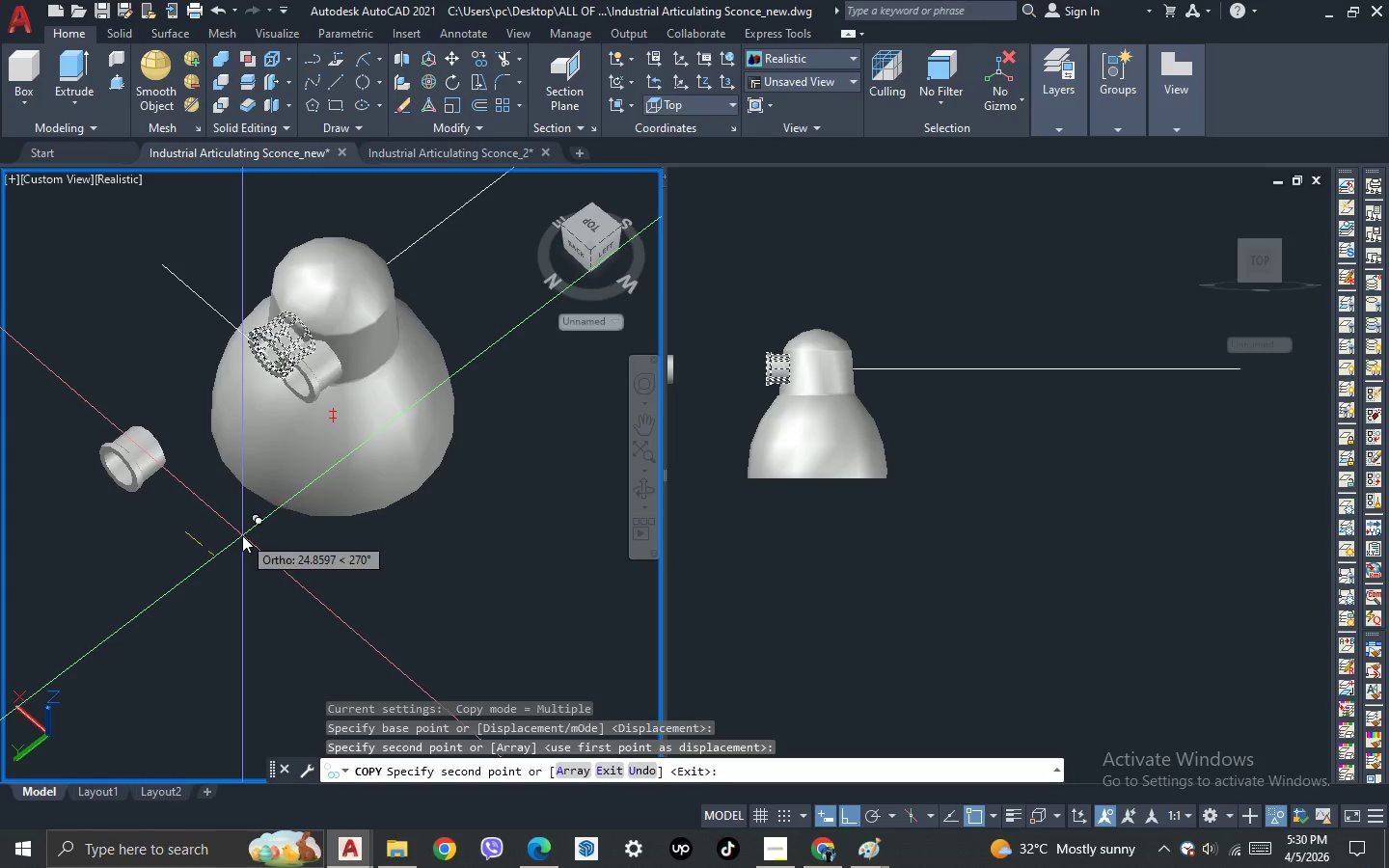 
key(Escape)
 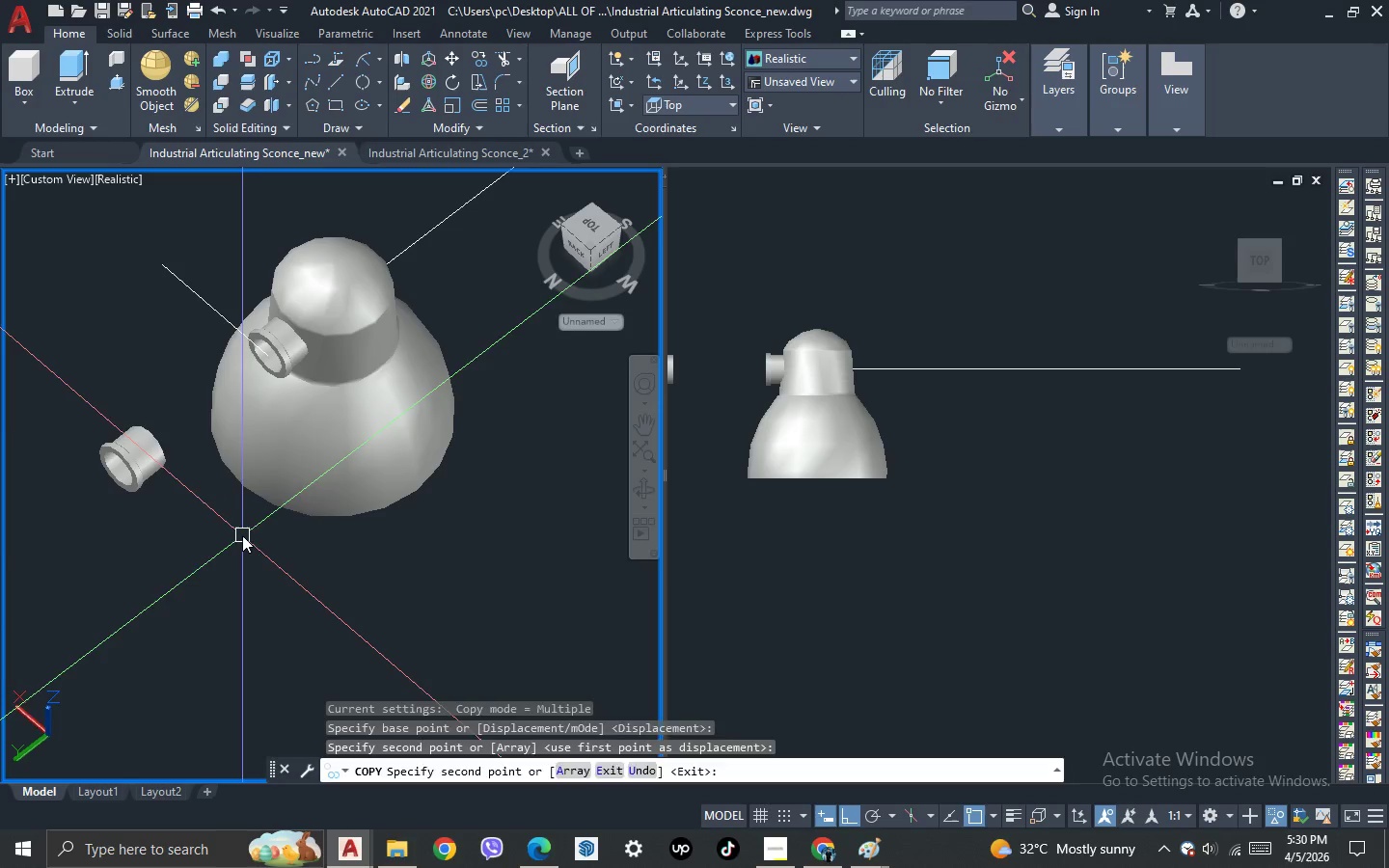 
key(Escape)
 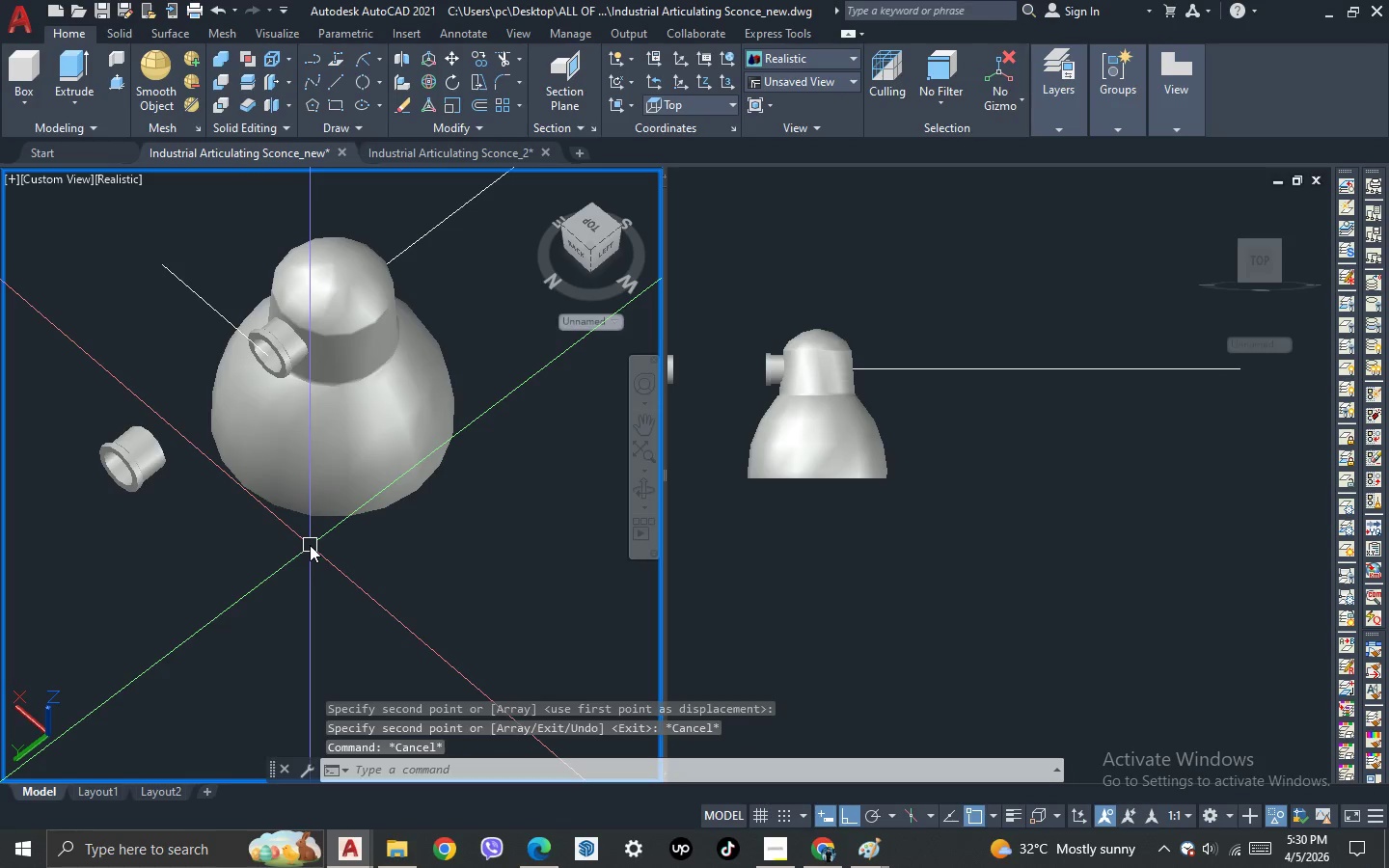 
key(3)
 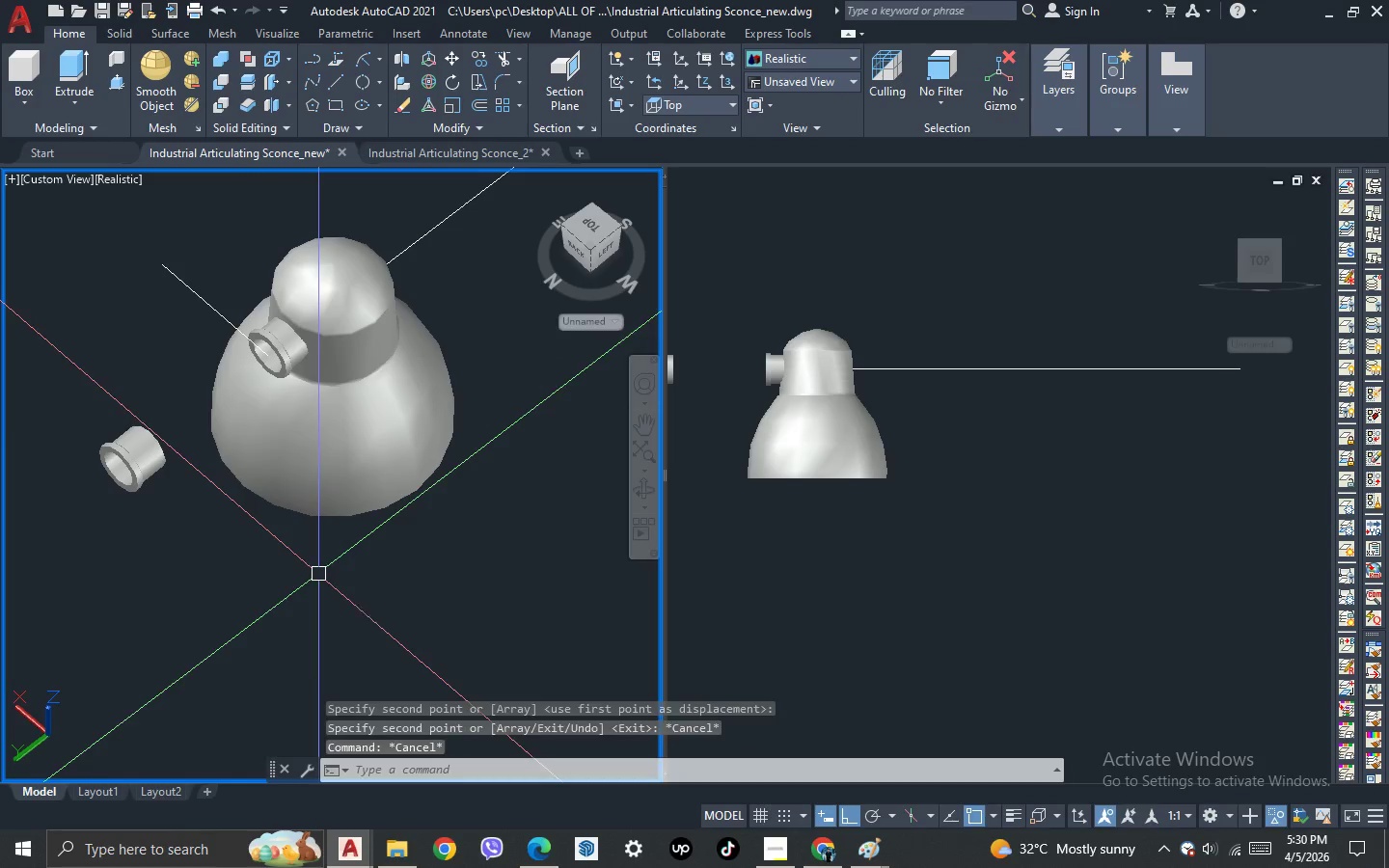 
key(Space)
 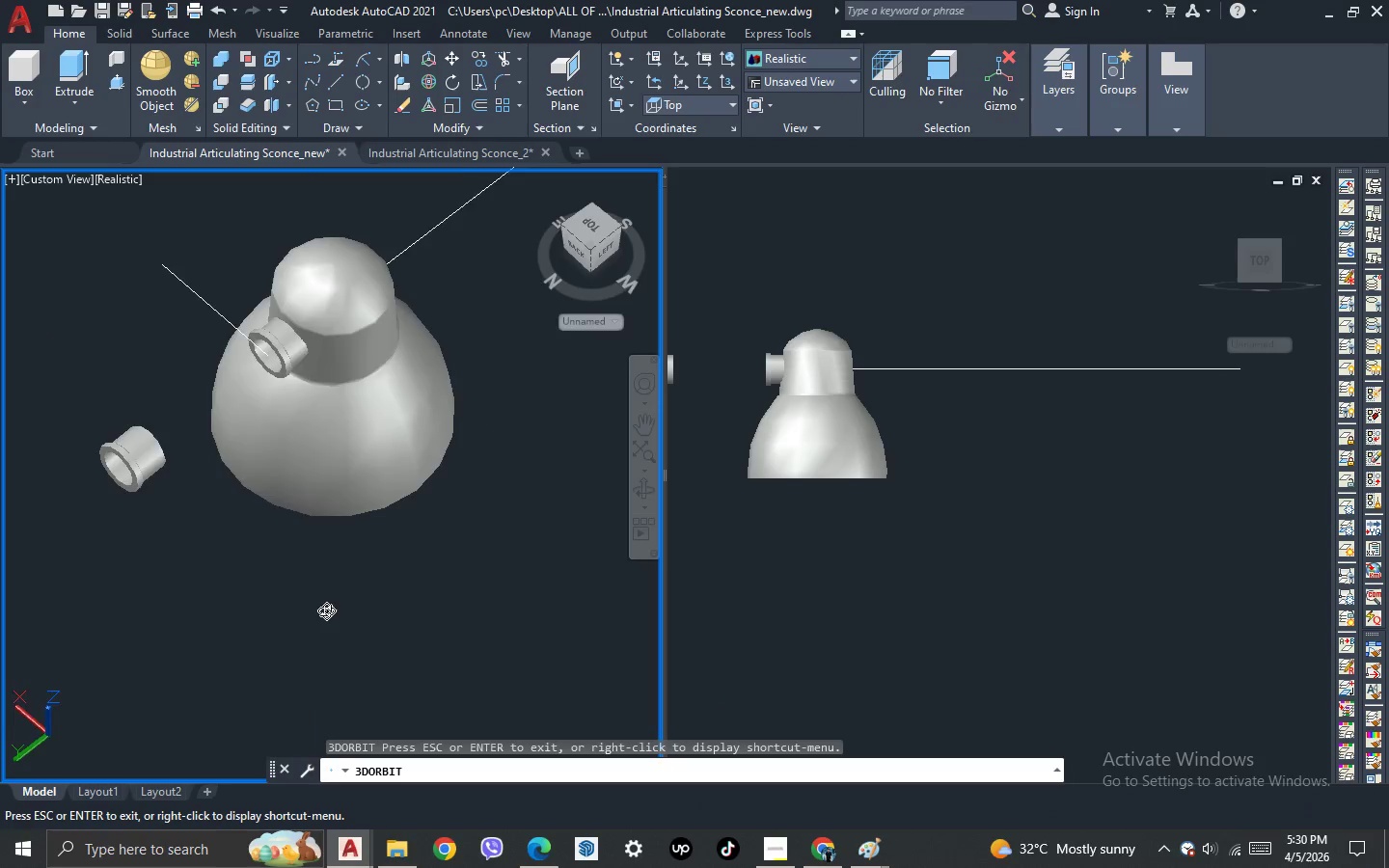 
left_click_drag(start_coordinate=[326, 610], to_coordinate=[286, 577])
 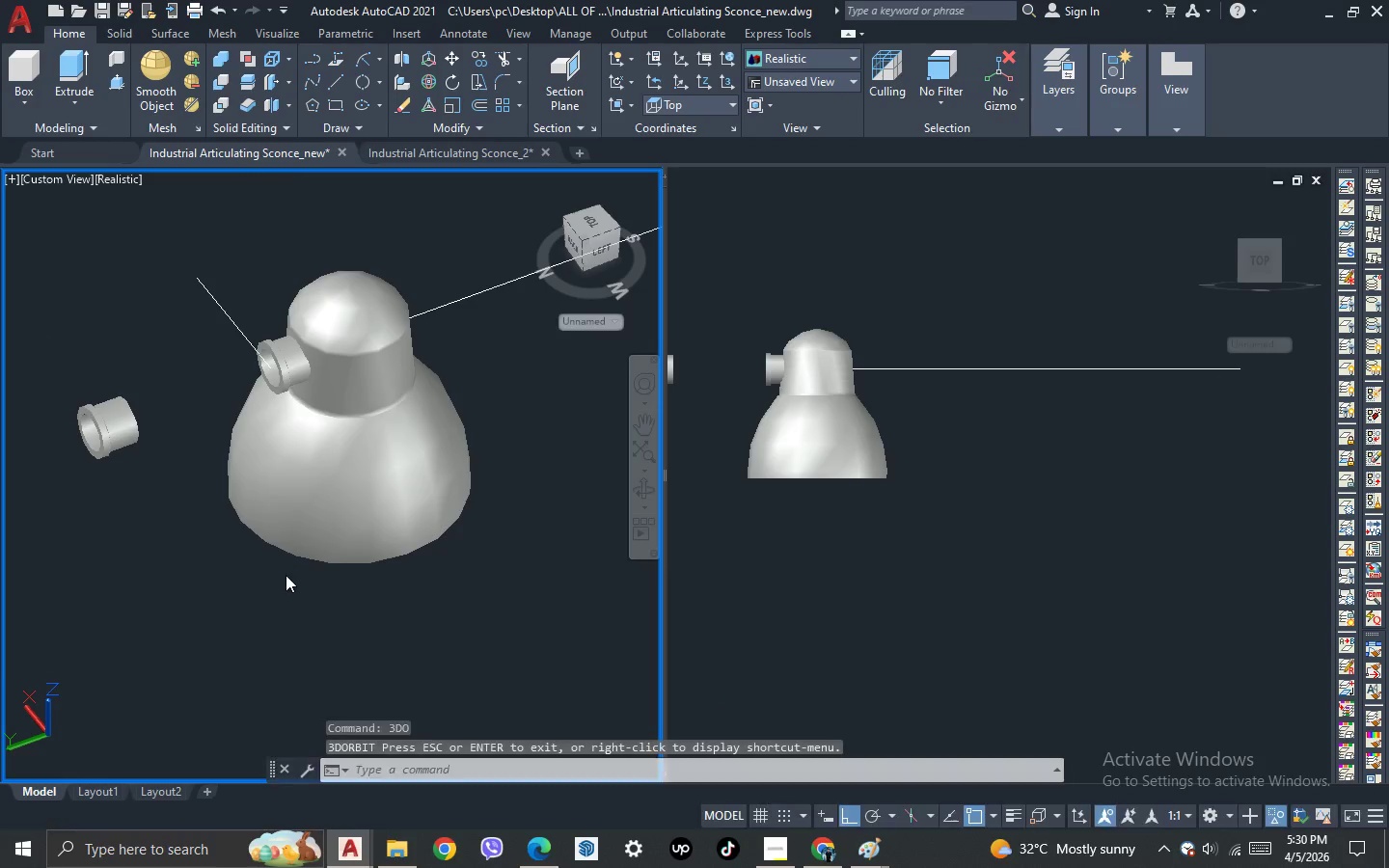 
key(Escape)
 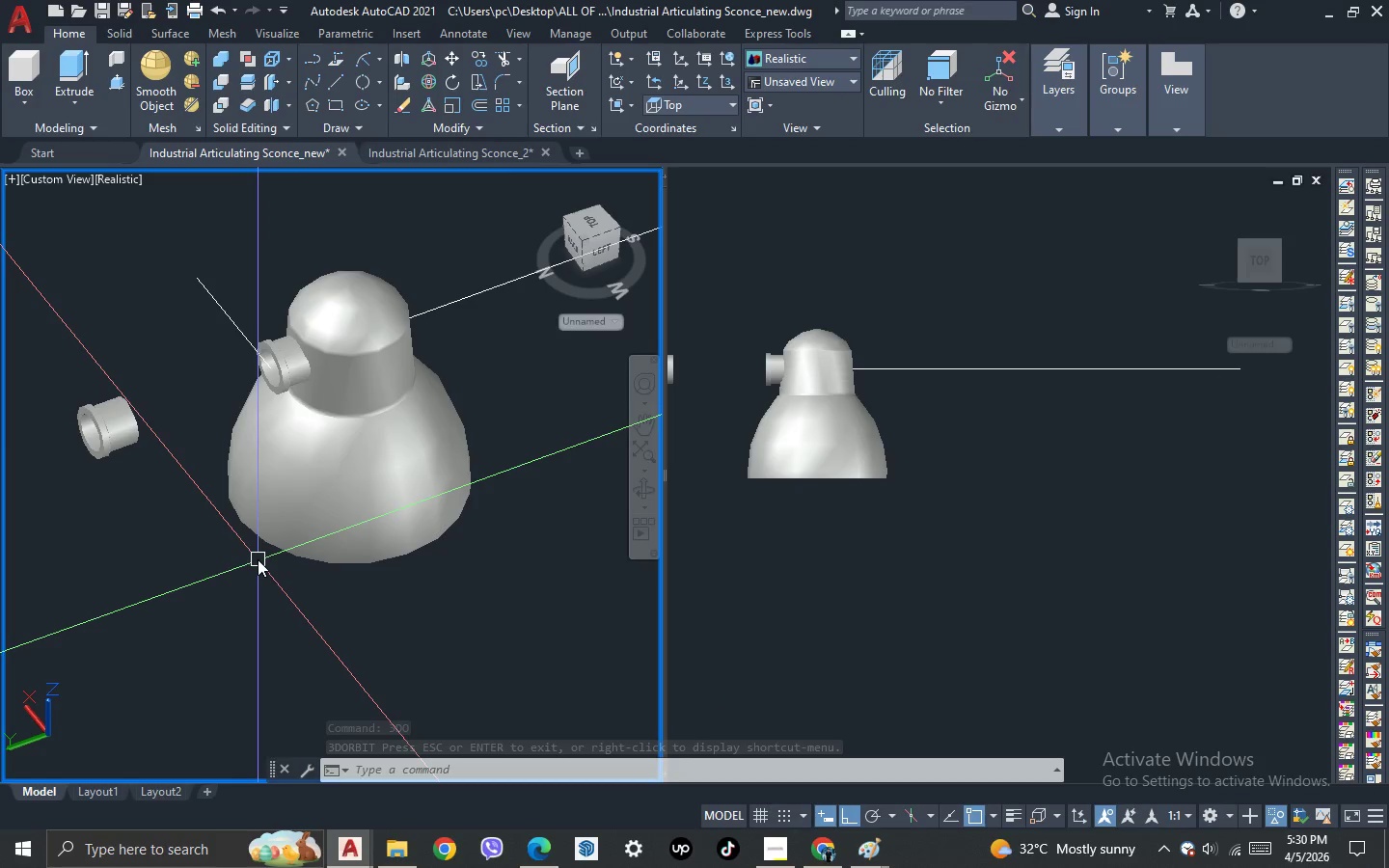 
wait(6.83)
 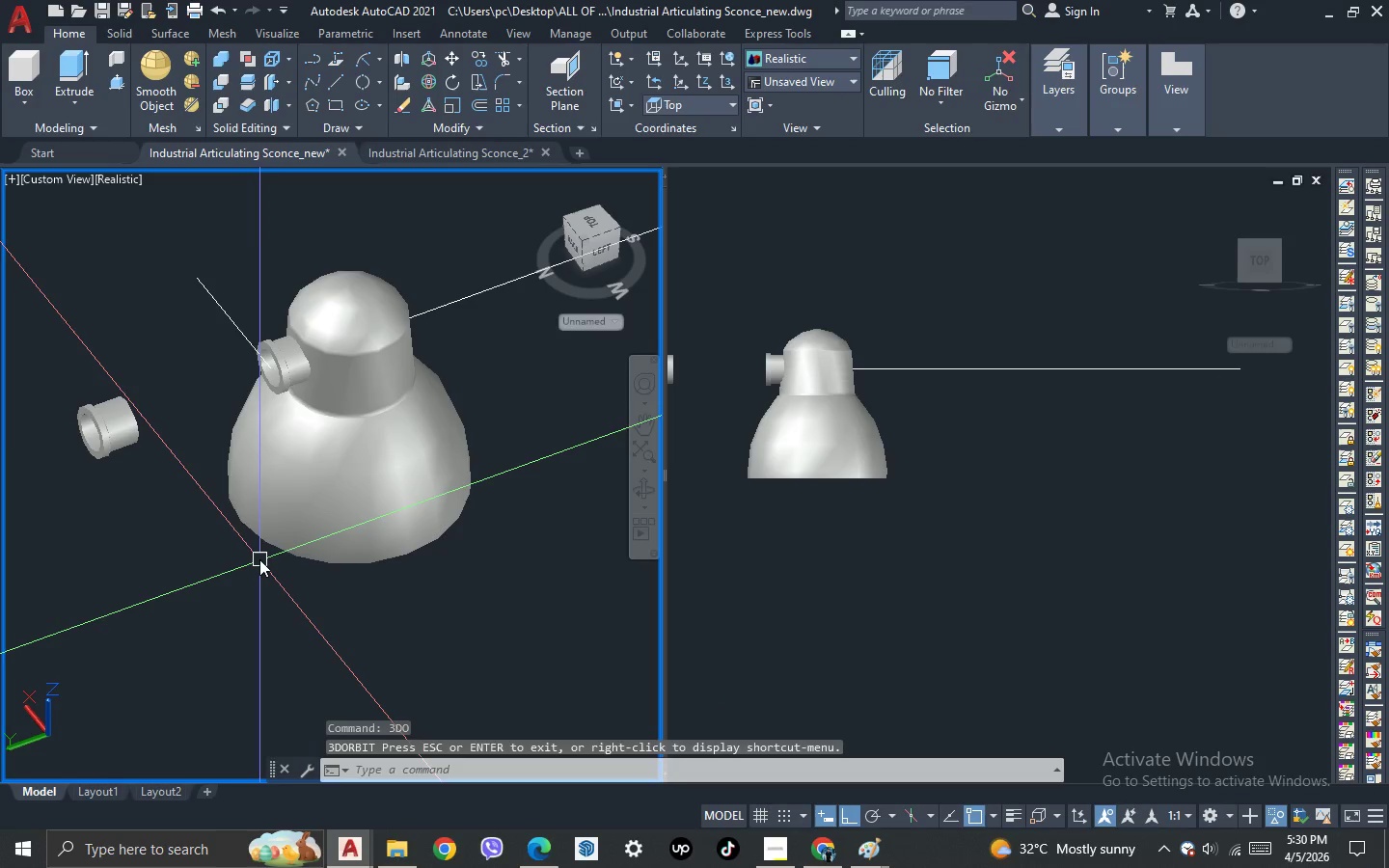 
type(su )
 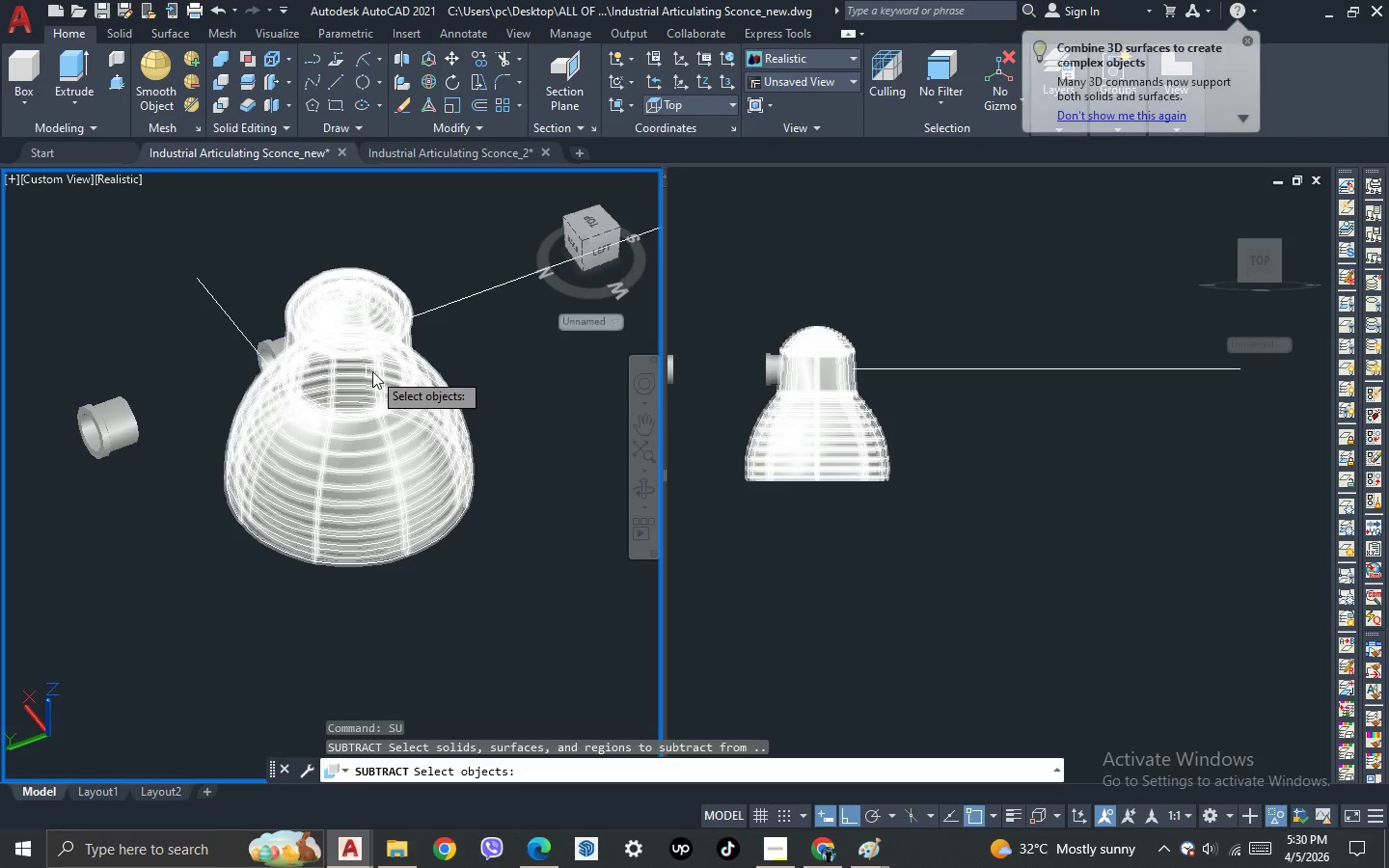 
left_click([361, 379])
 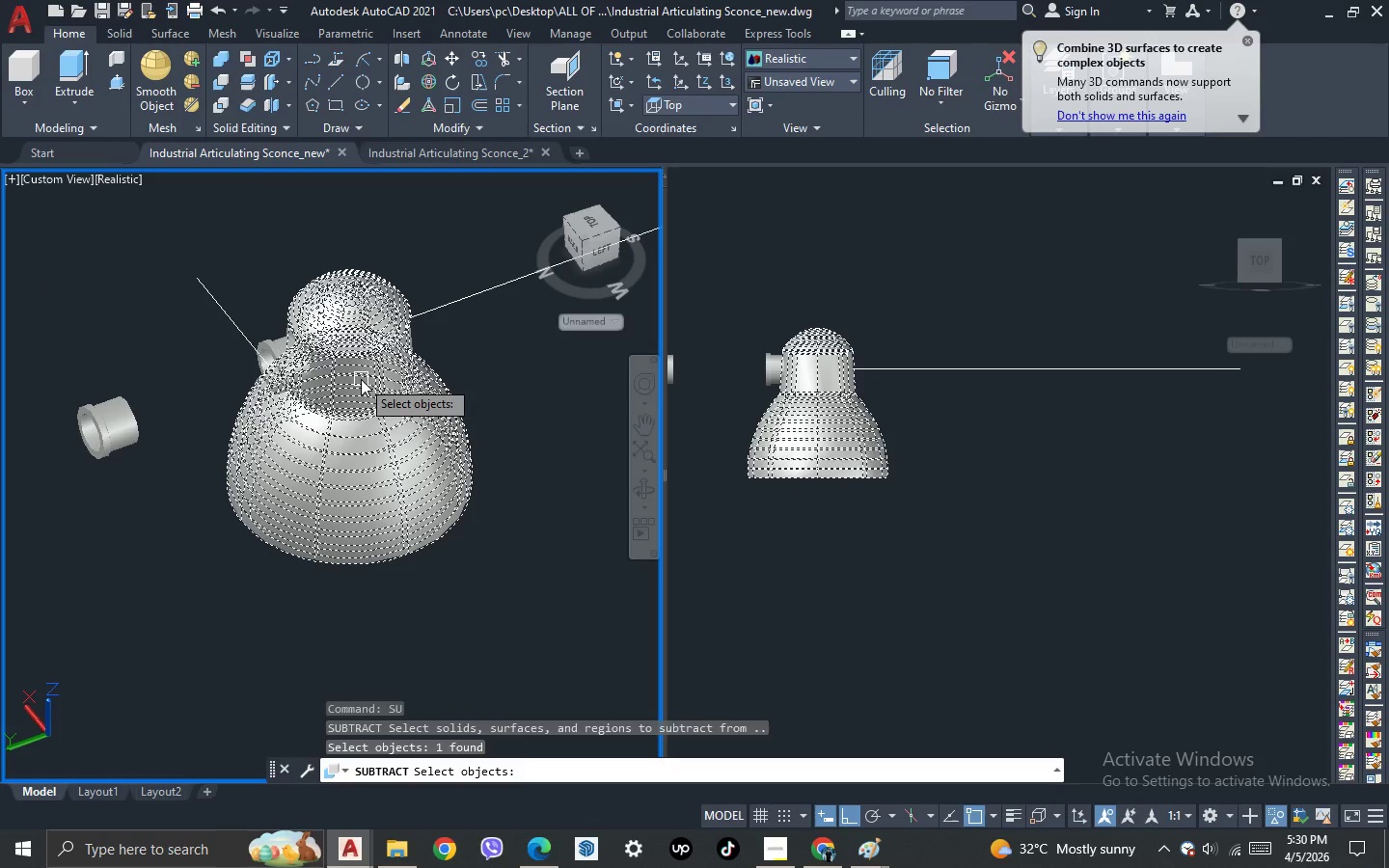 
key(Space)
 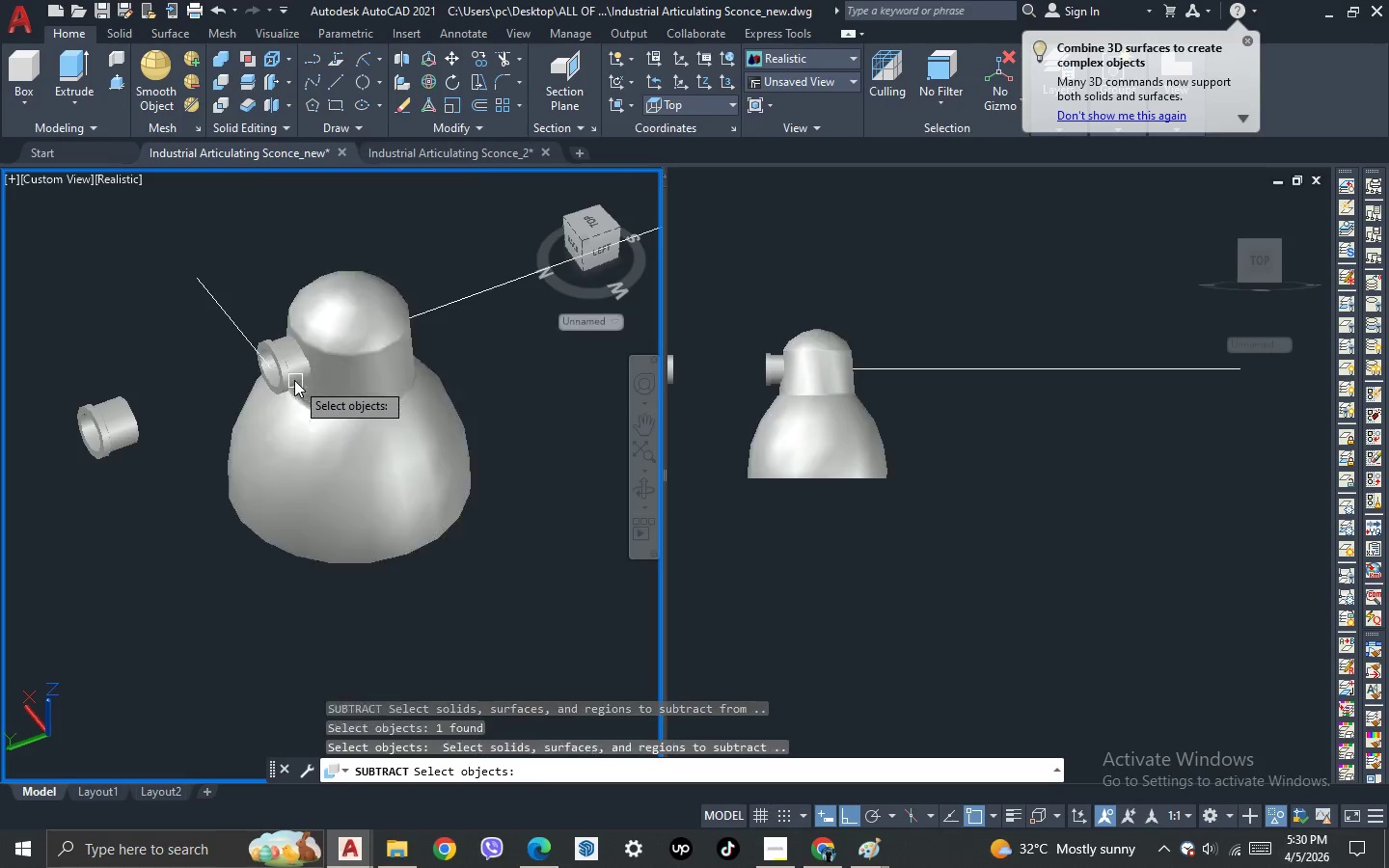 
left_click([270, 339])
 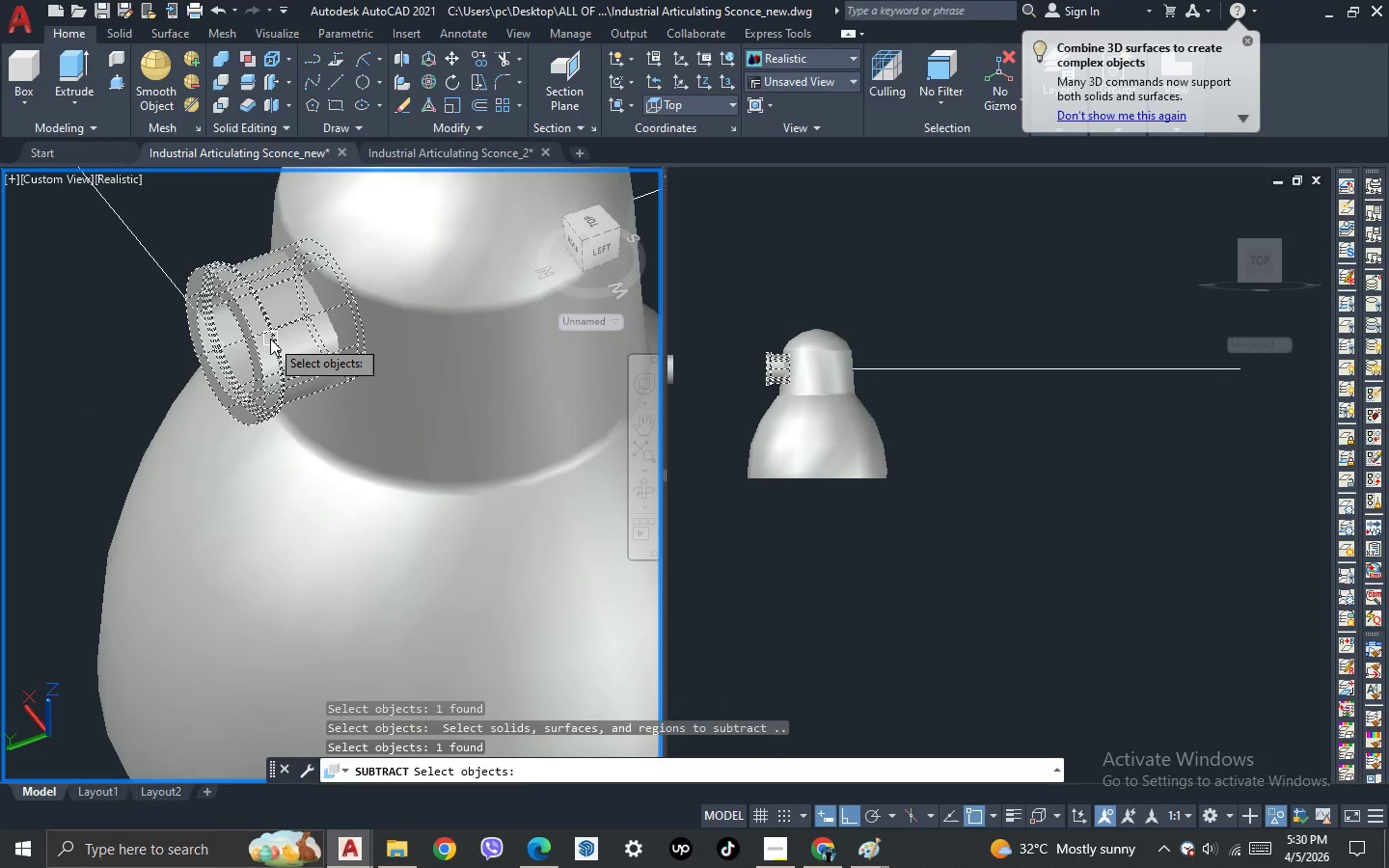 
scroll: coordinate [290, 376], scroll_direction: up, amount: 3.0
 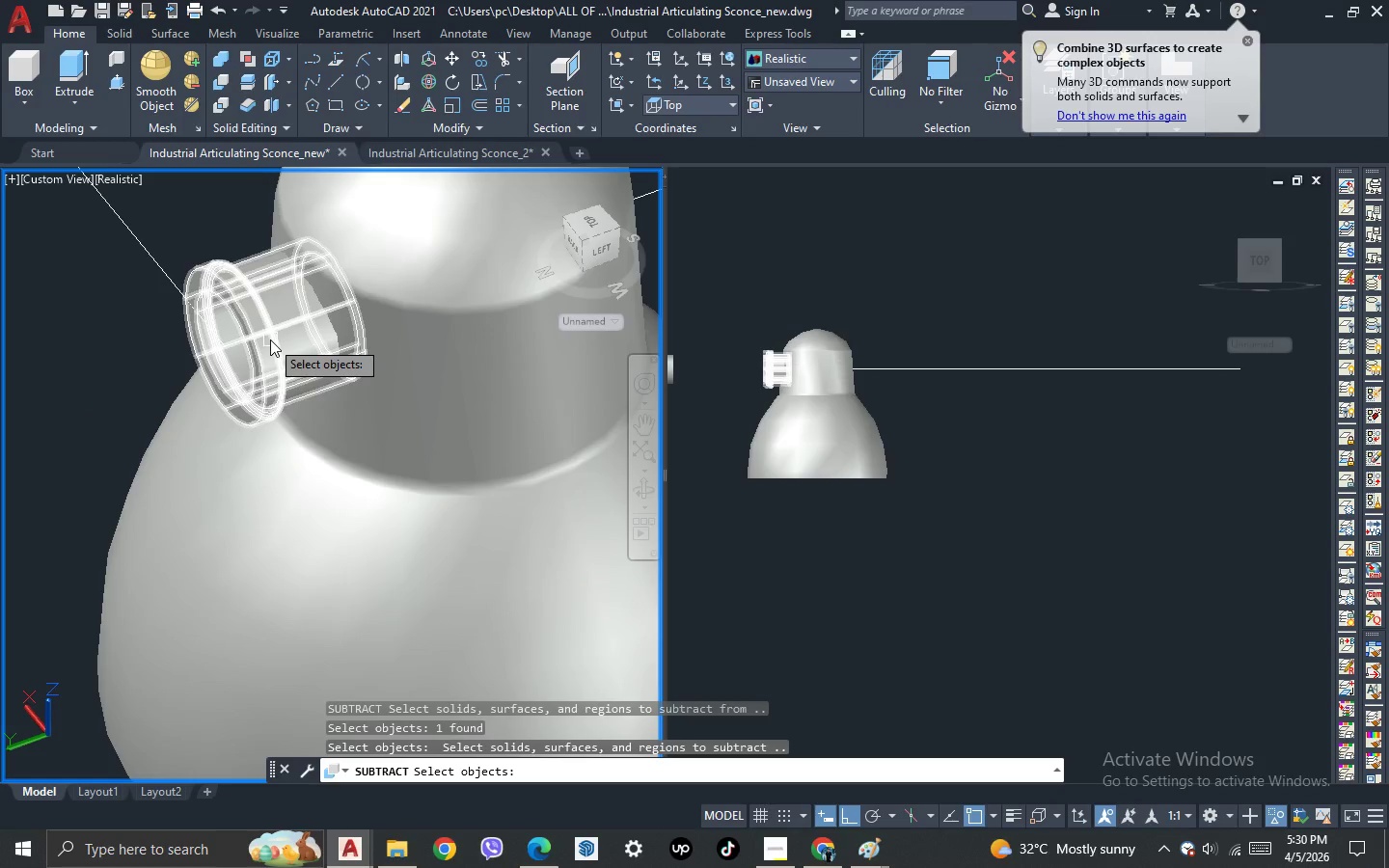 
key(Space)
 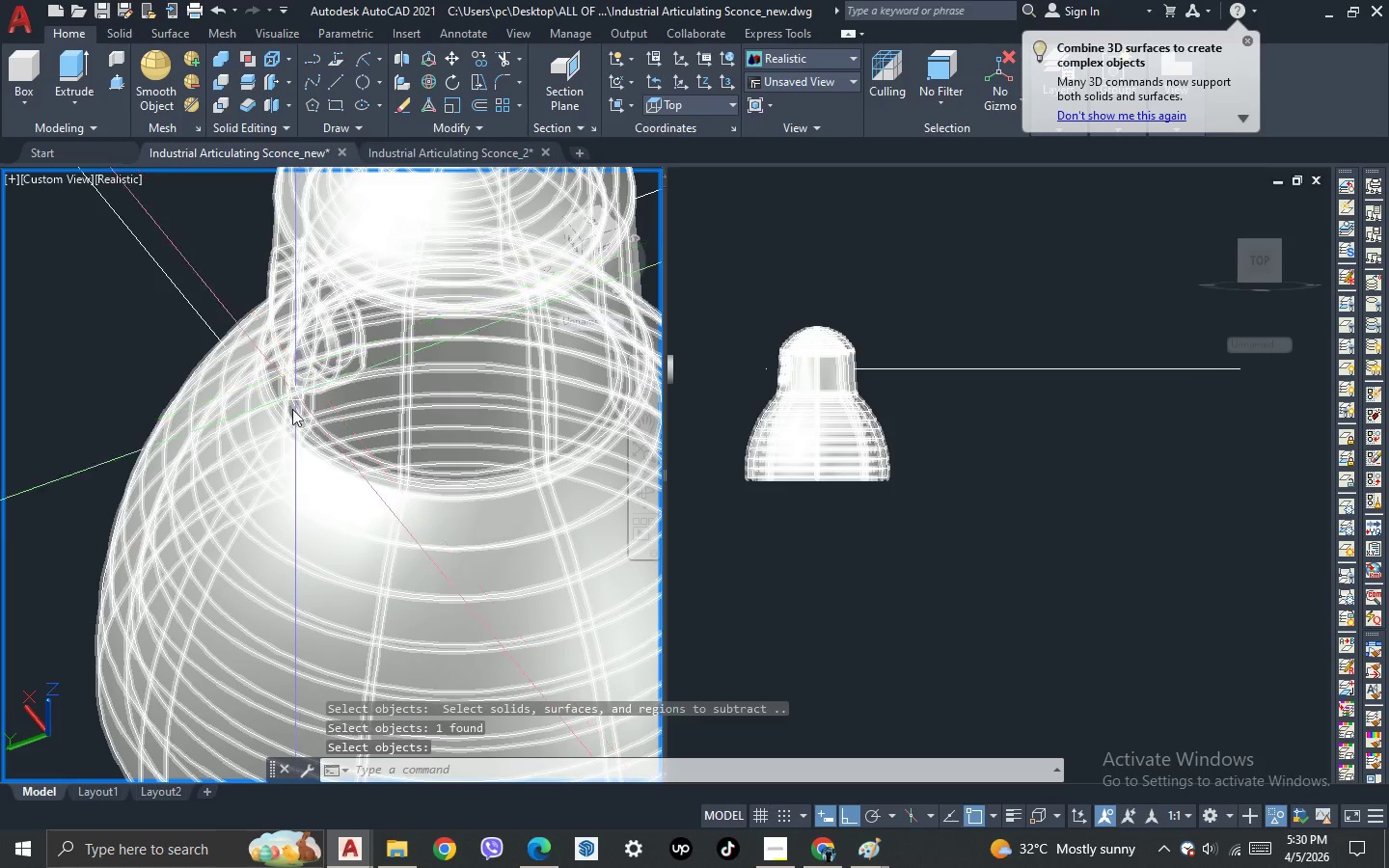 
key(3)
 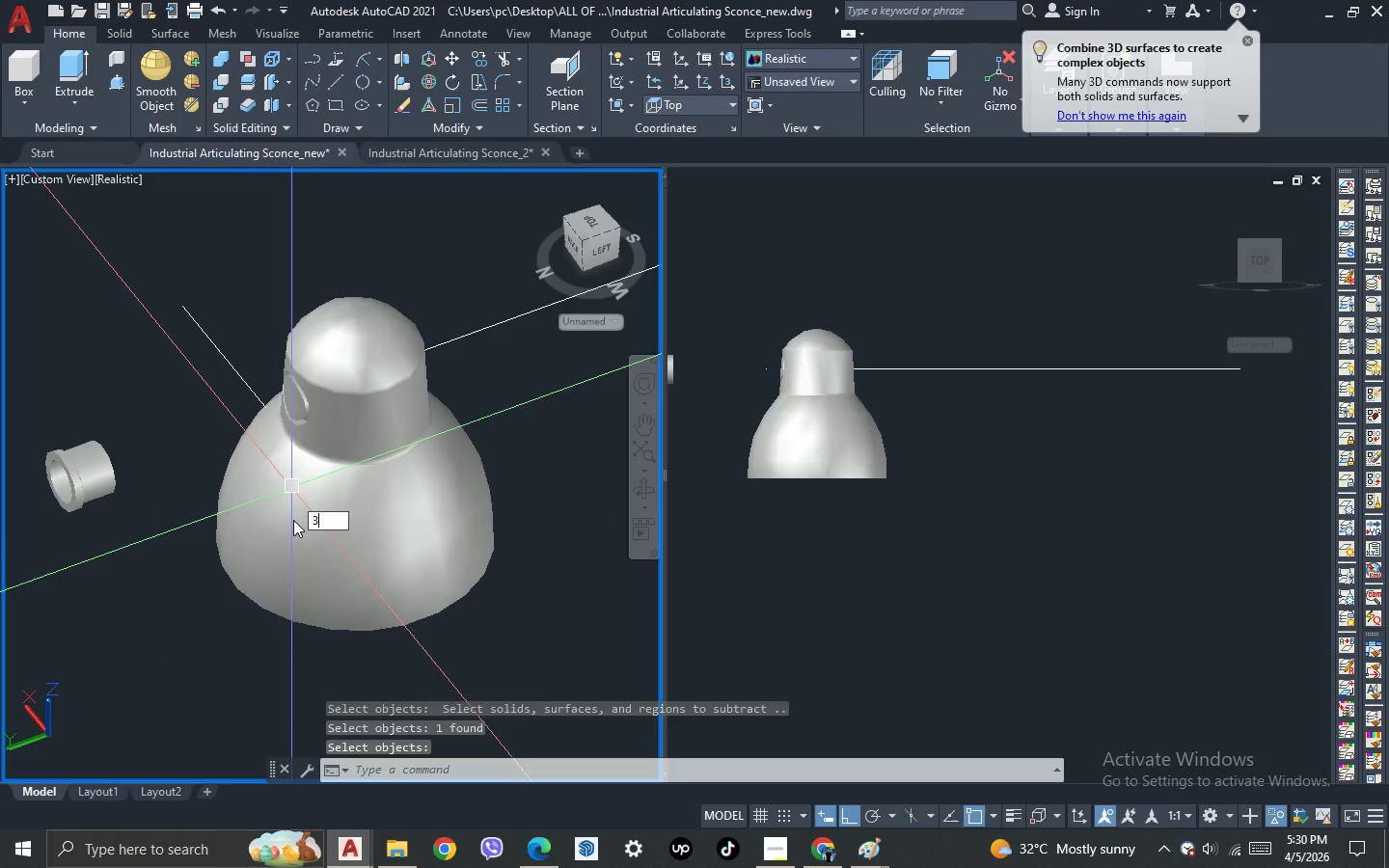 
key(Space)
 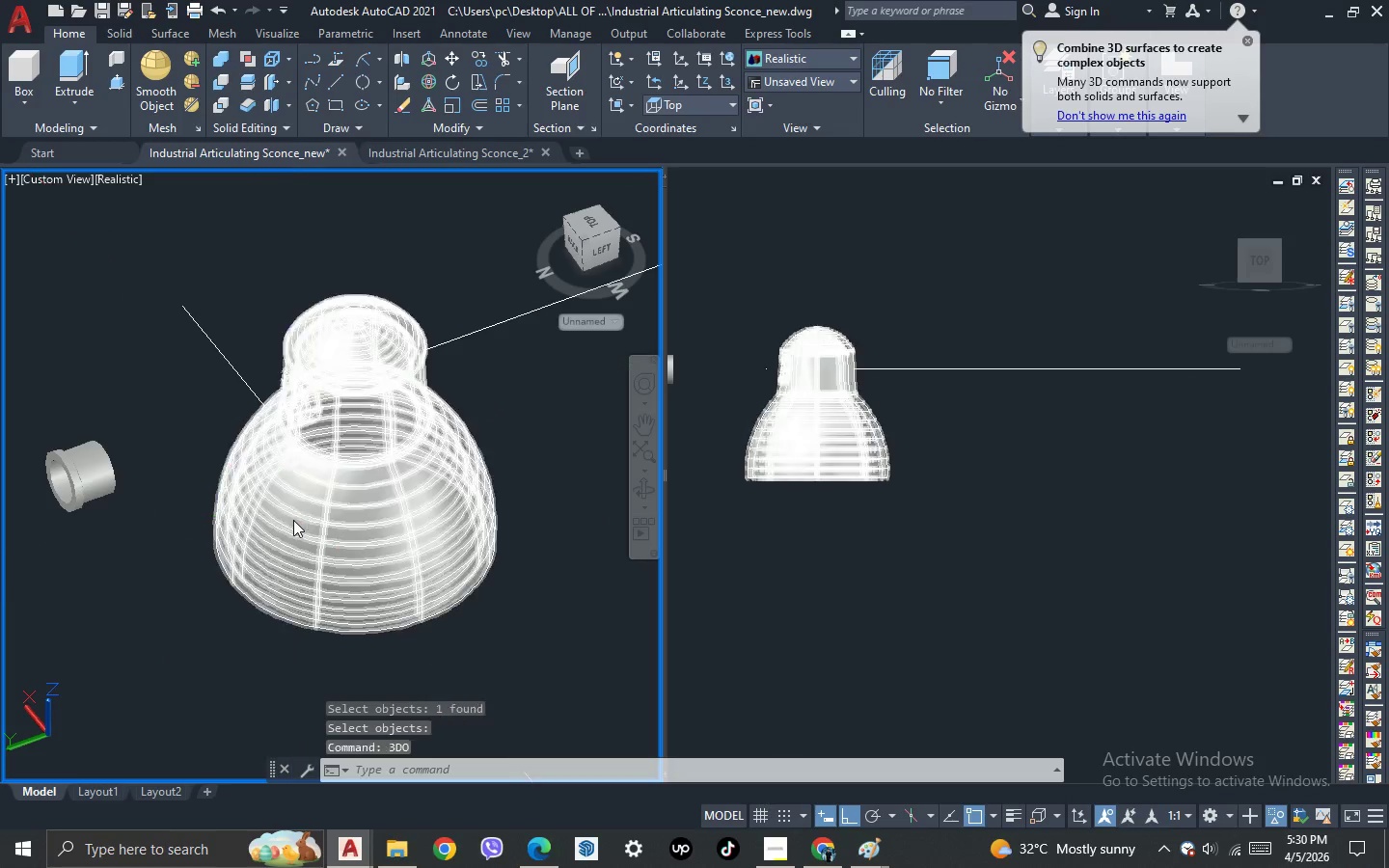 
left_click_drag(start_coordinate=[293, 520], to_coordinate=[350, 432])
 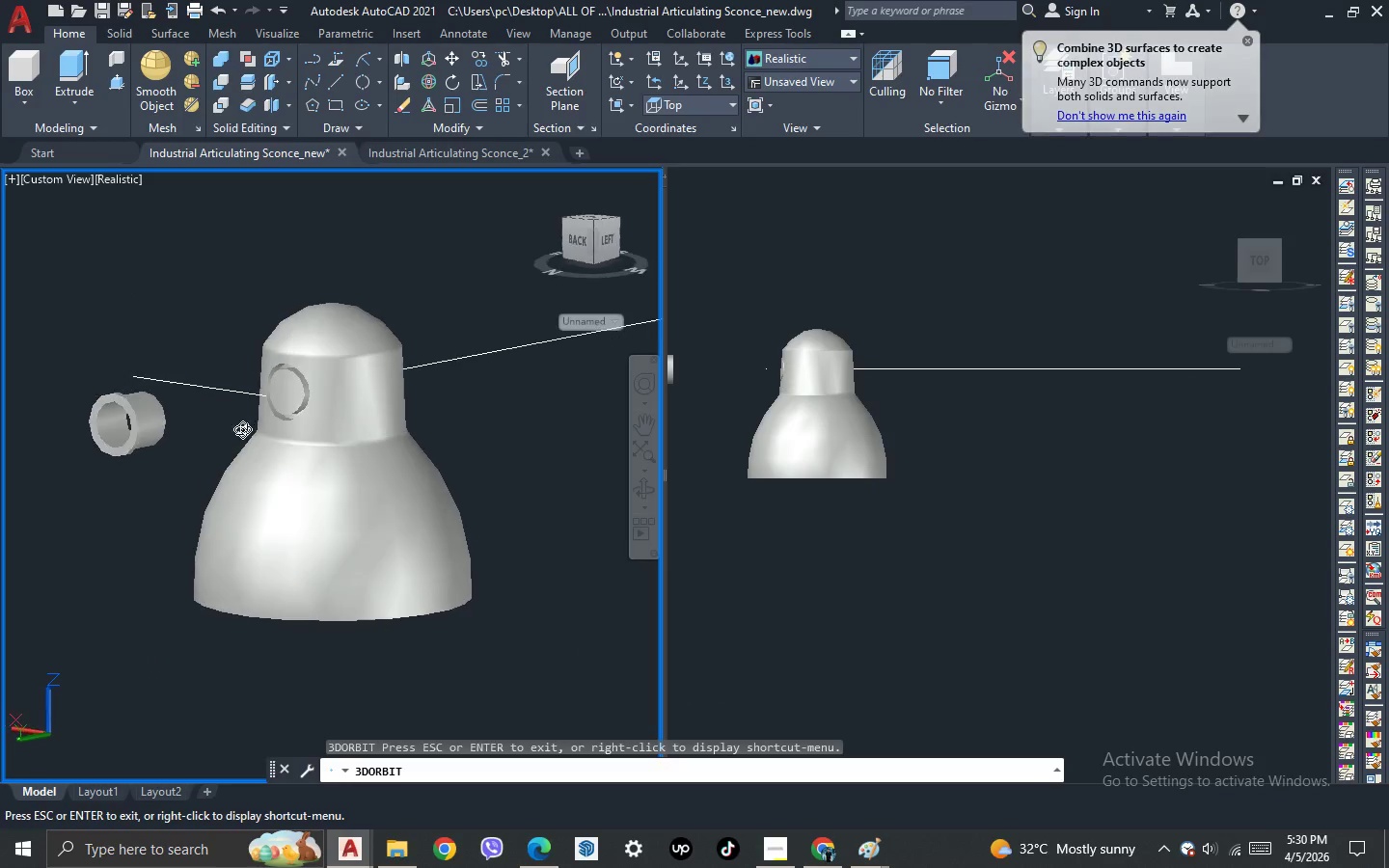 
scroll: coordinate [291, 448], scroll_direction: down, amount: 2.0
 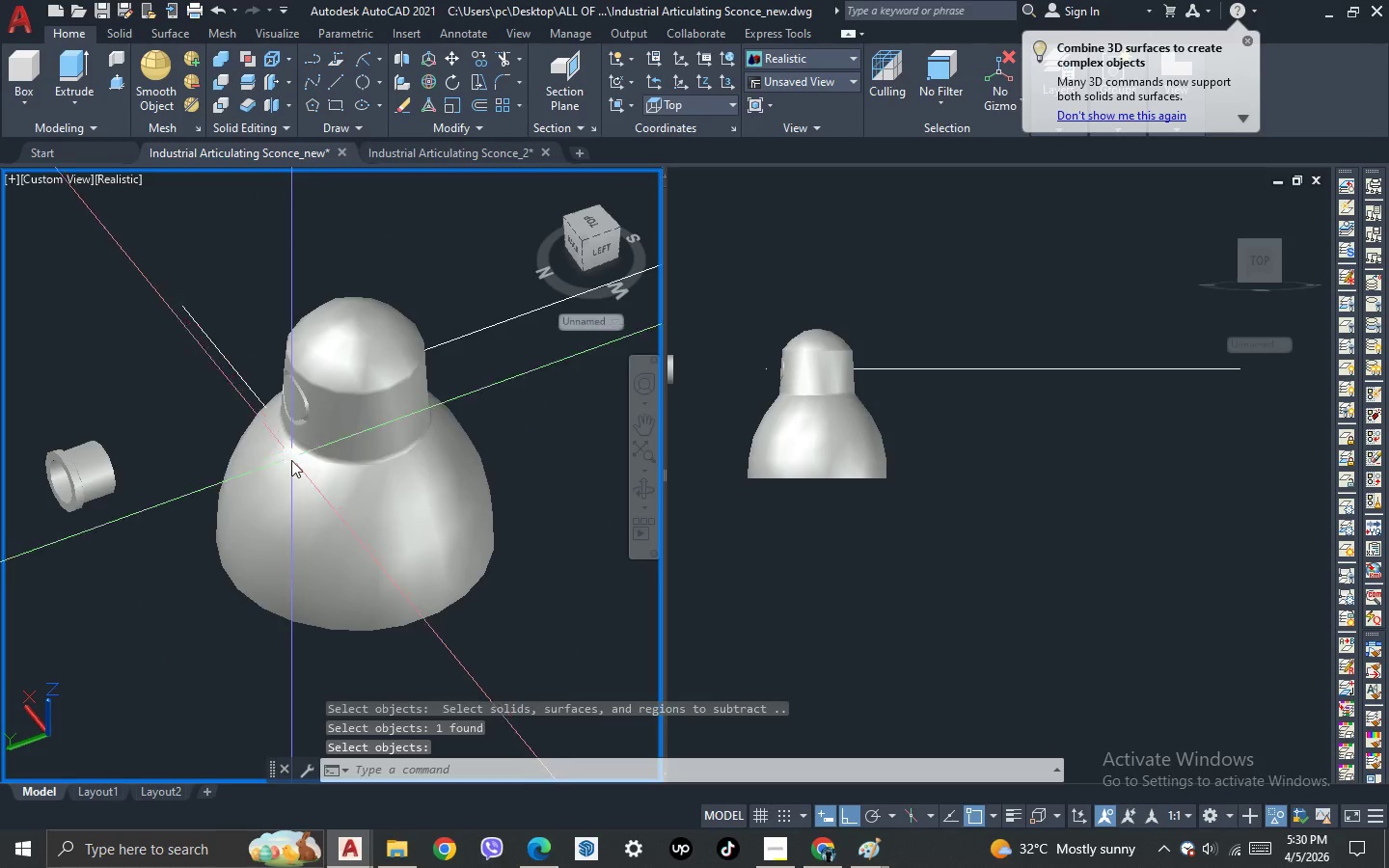 
key(Escape)
 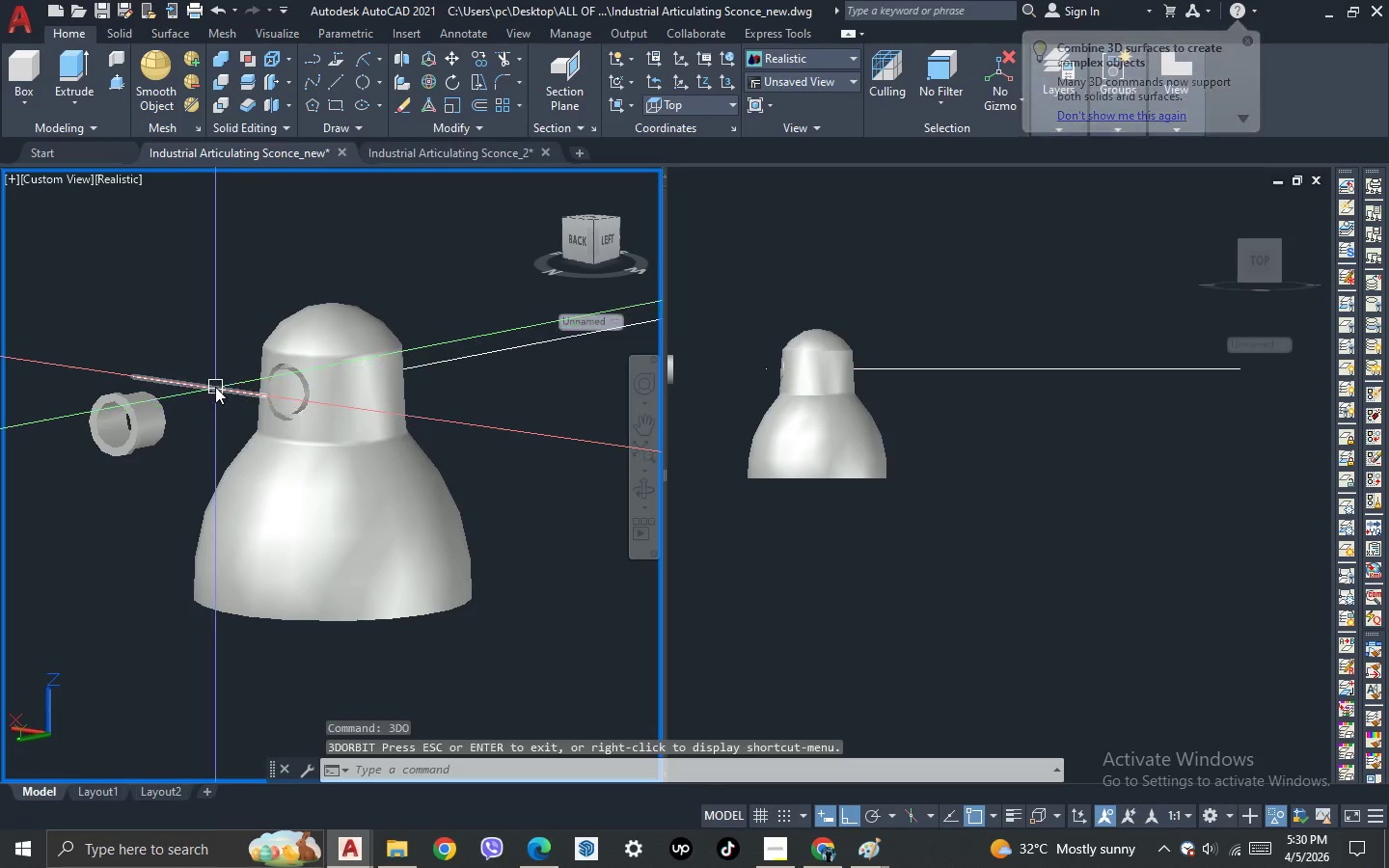 
left_click([215, 387])
 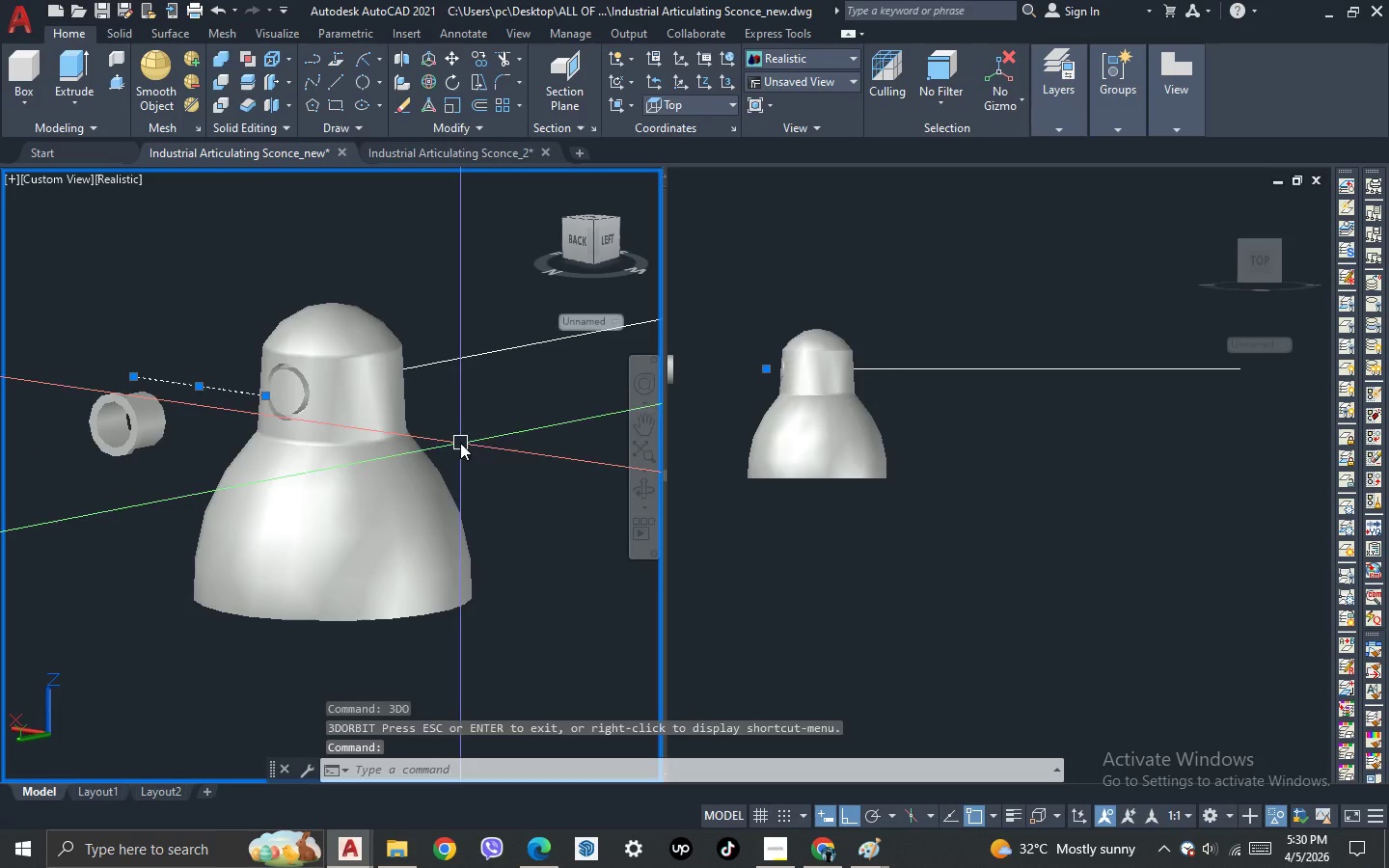 
key(Escape)
 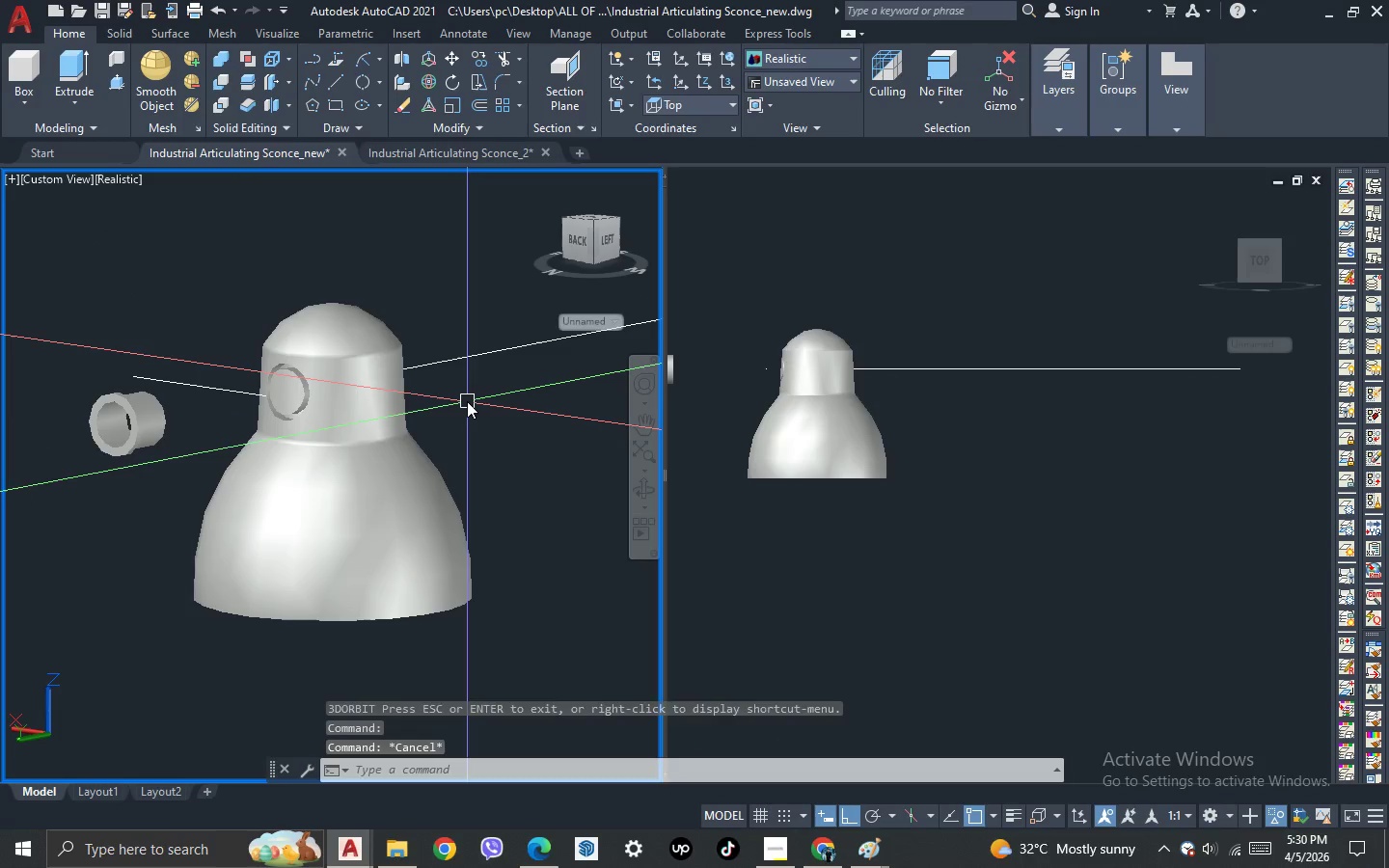 
key(Escape)
 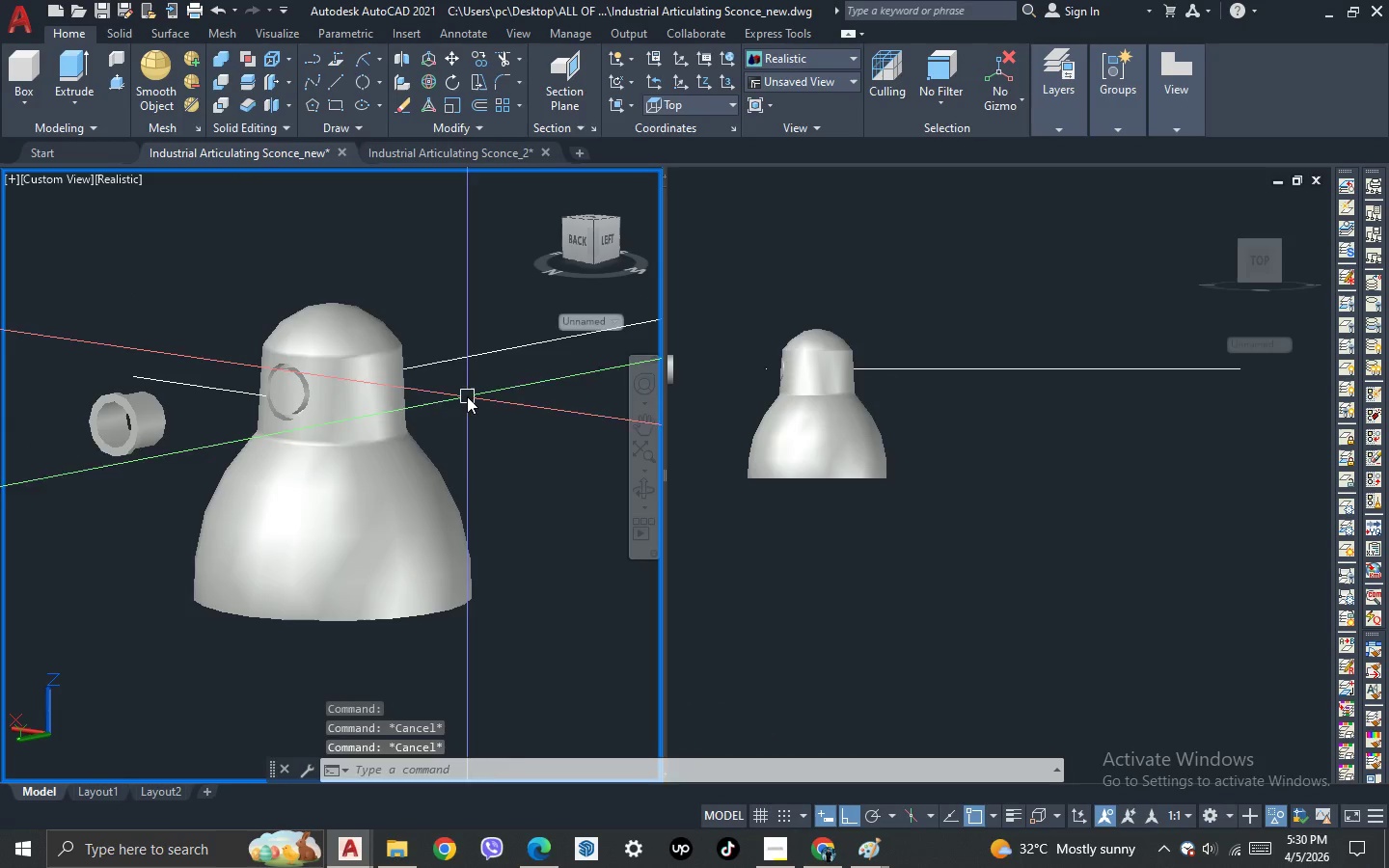 
left_click_drag(start_coordinate=[466, 394], to_coordinate=[455, 368])
 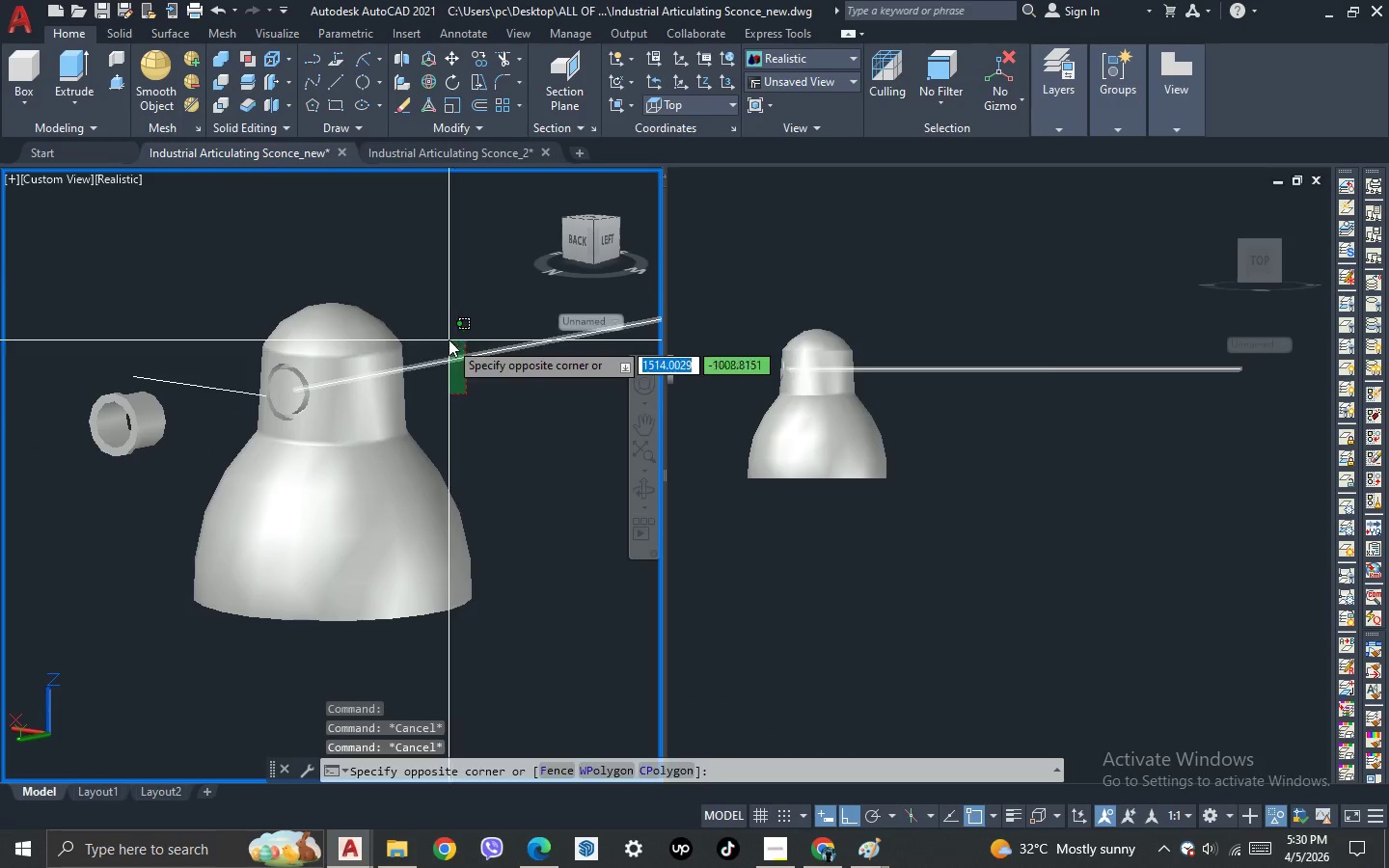 
left_click_drag(start_coordinate=[449, 340], to_coordinate=[448, 336])
 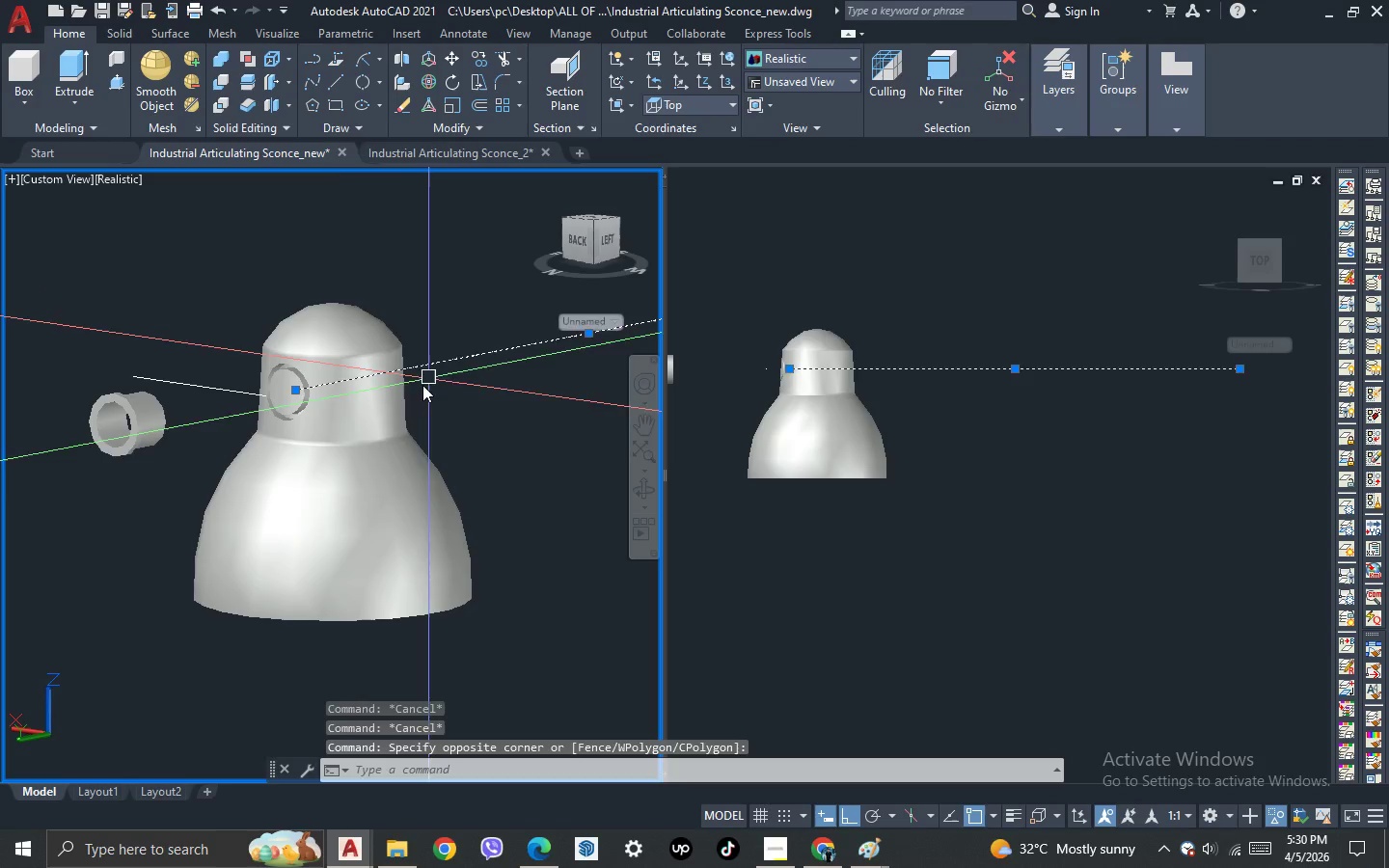 
key(Delete)
 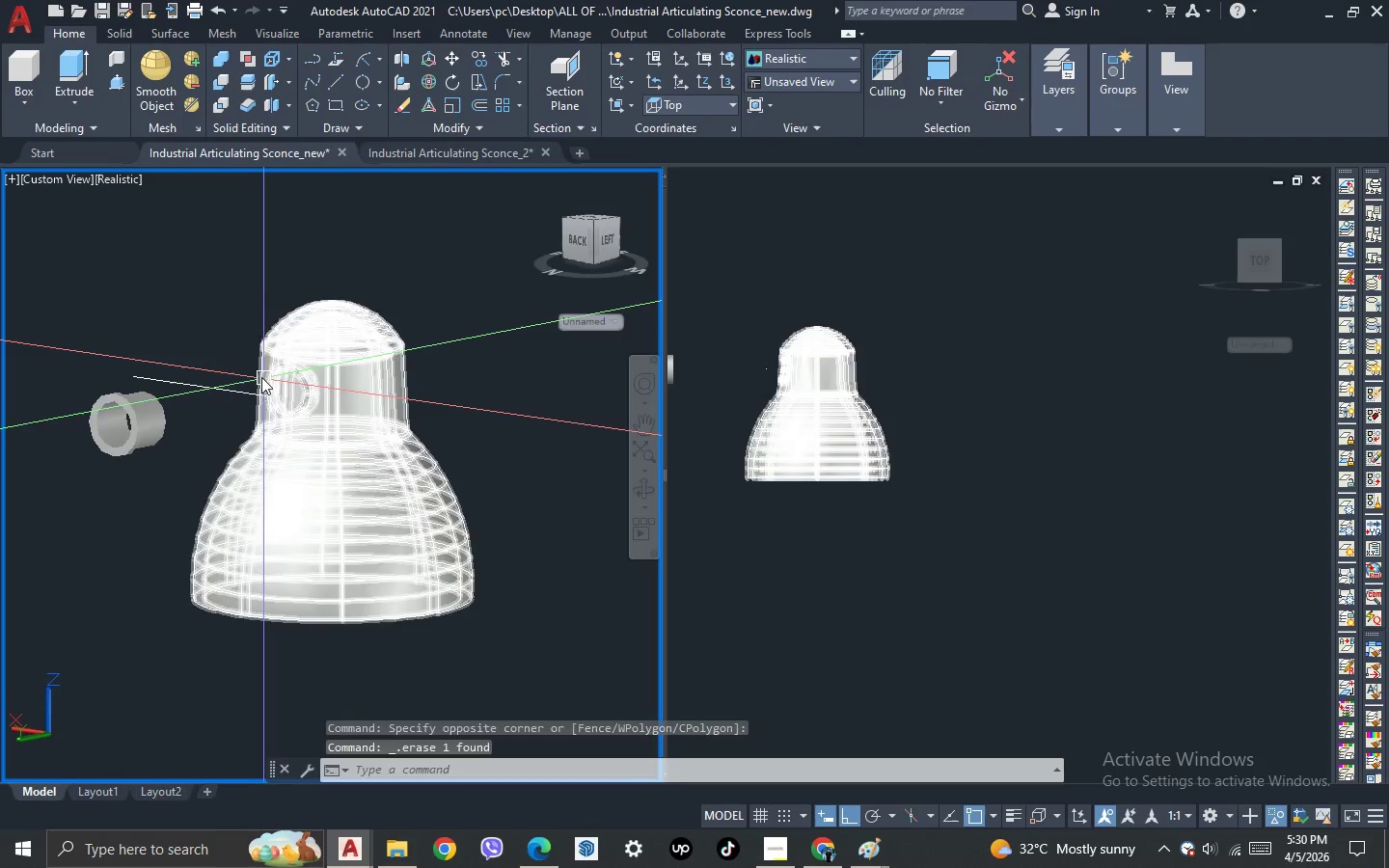 
key(P)
 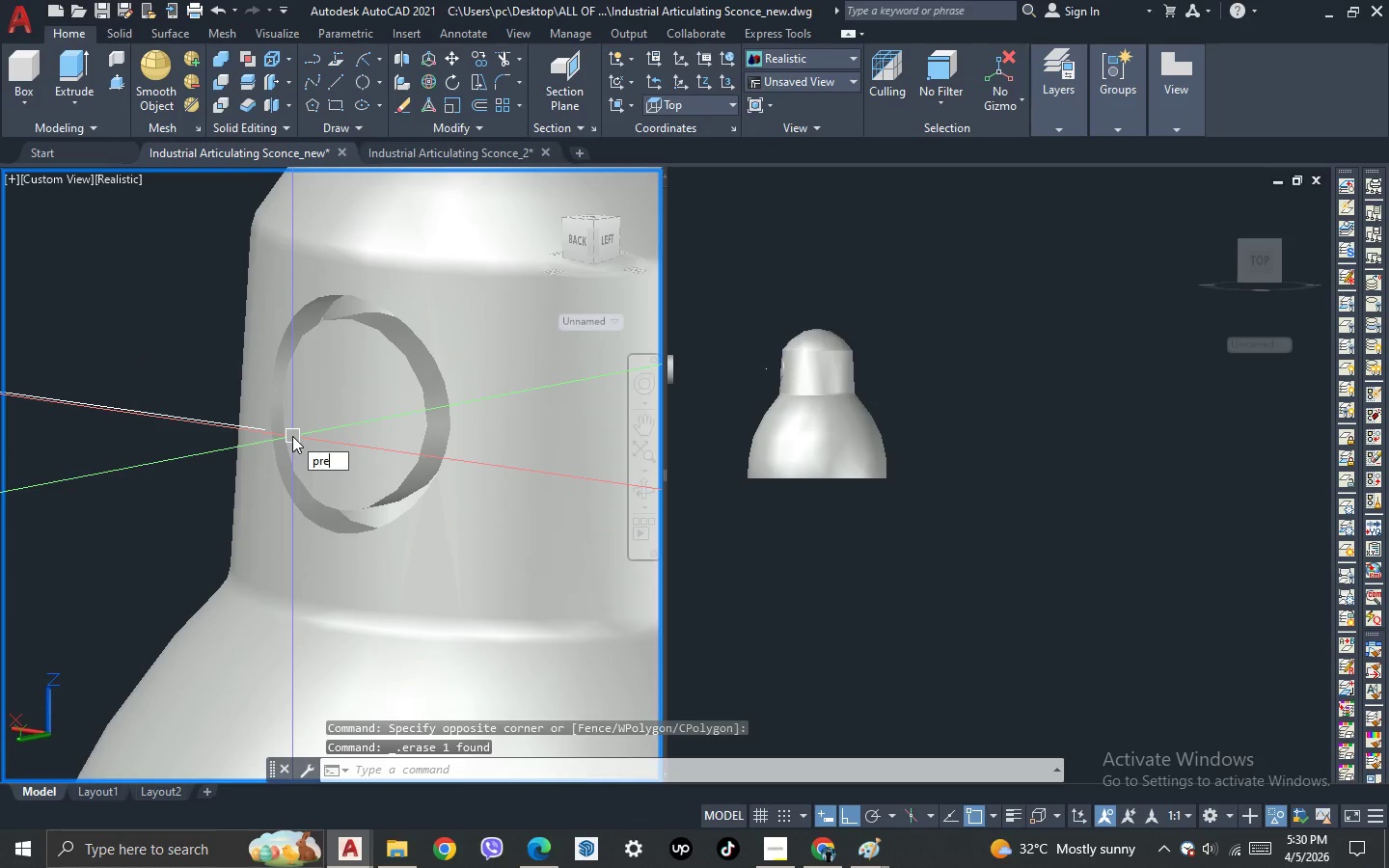 
scroll: coordinate [292, 436], scroll_direction: up, amount: 4.0
 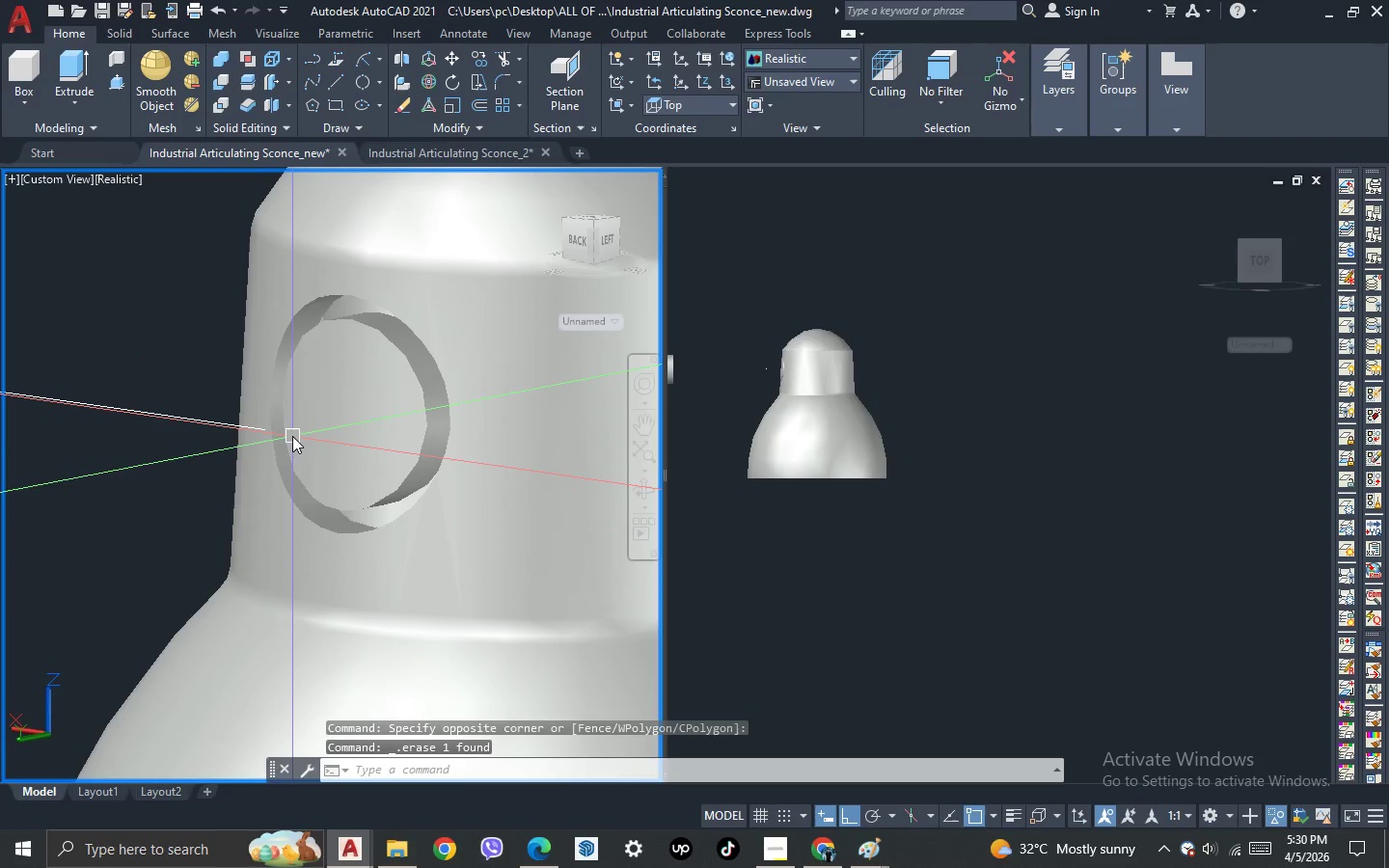 
type(re)
 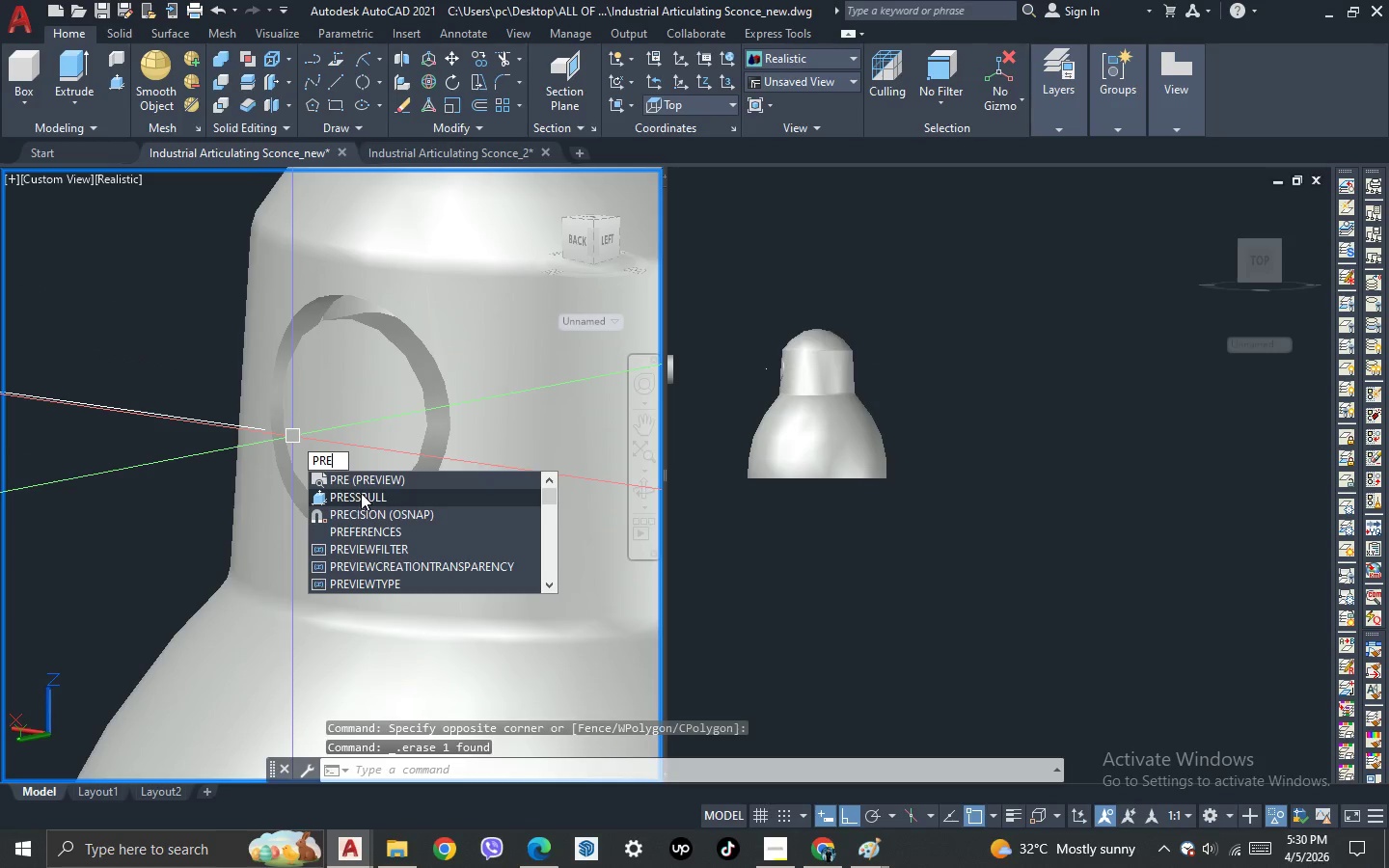 
left_click([362, 492])
 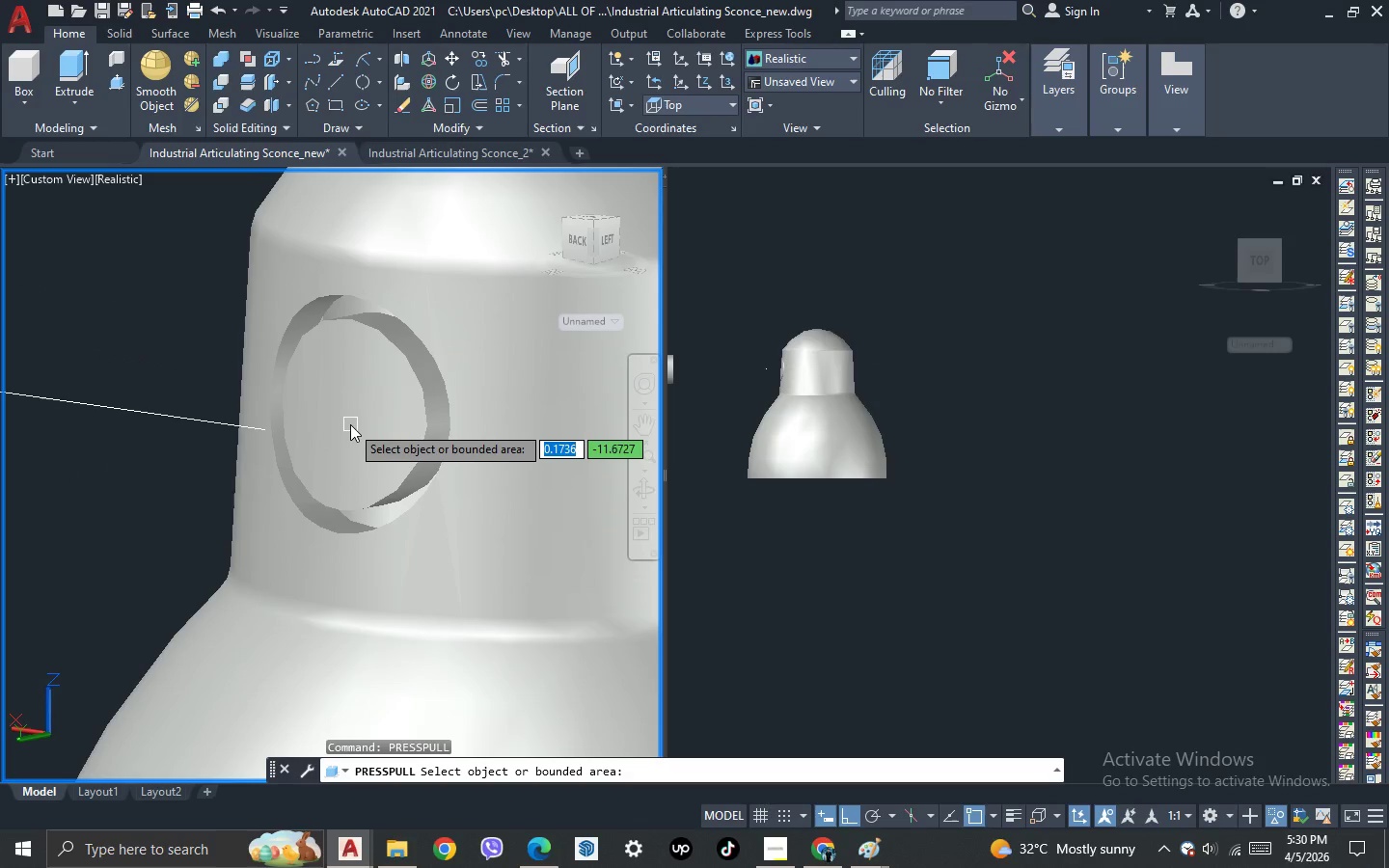 
left_click([350, 424])
 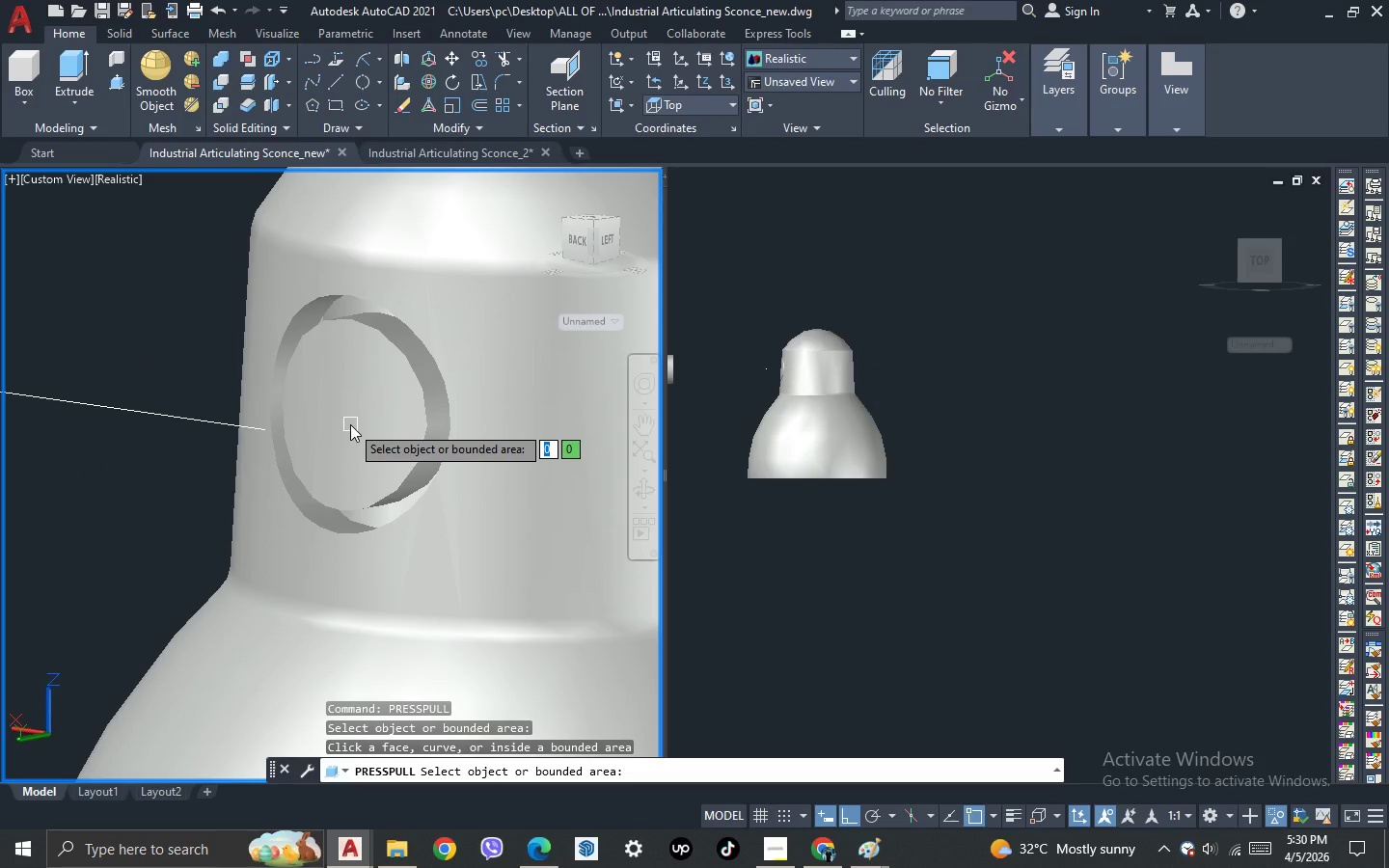 
key(Escape)
 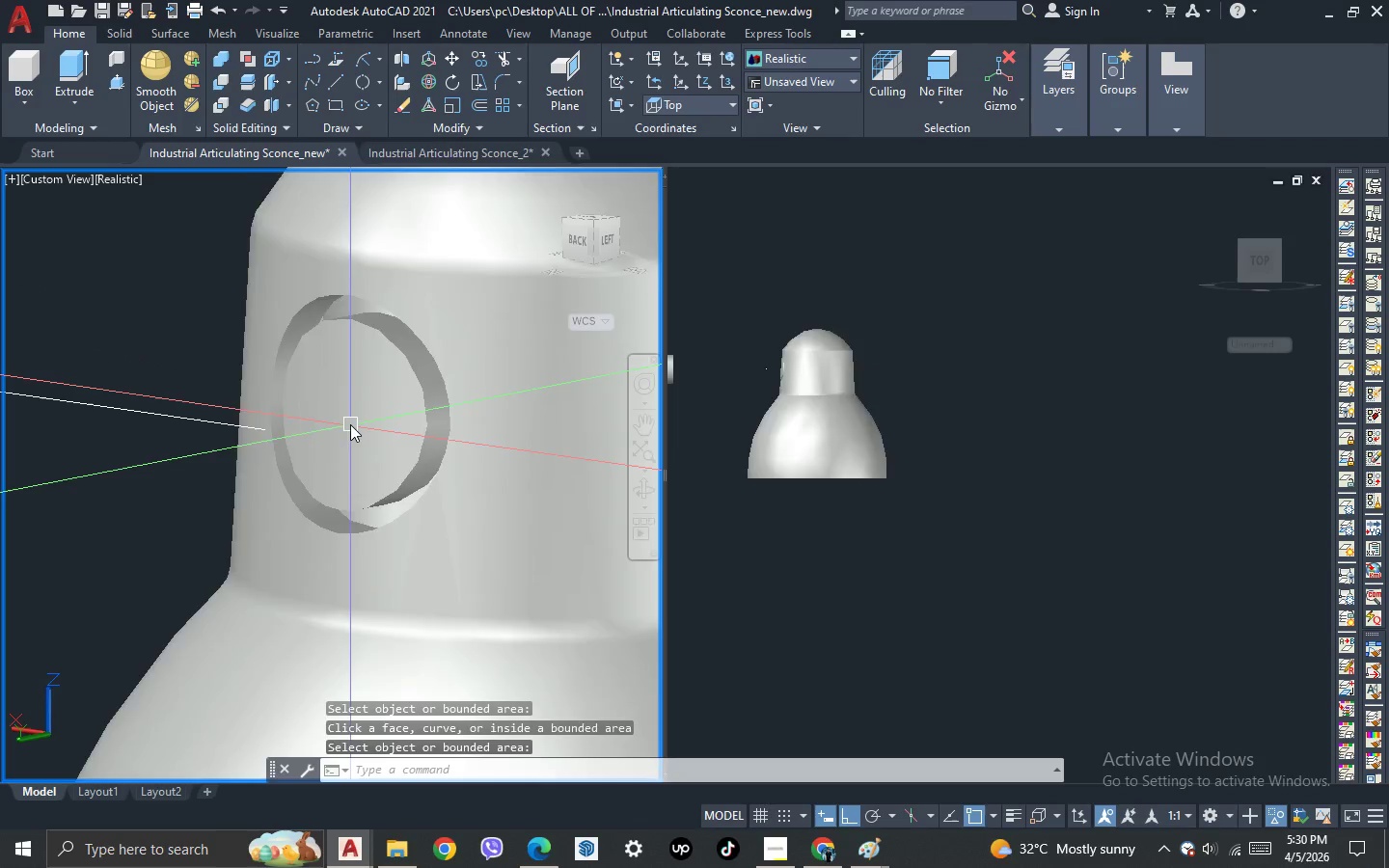 
key(Escape)
 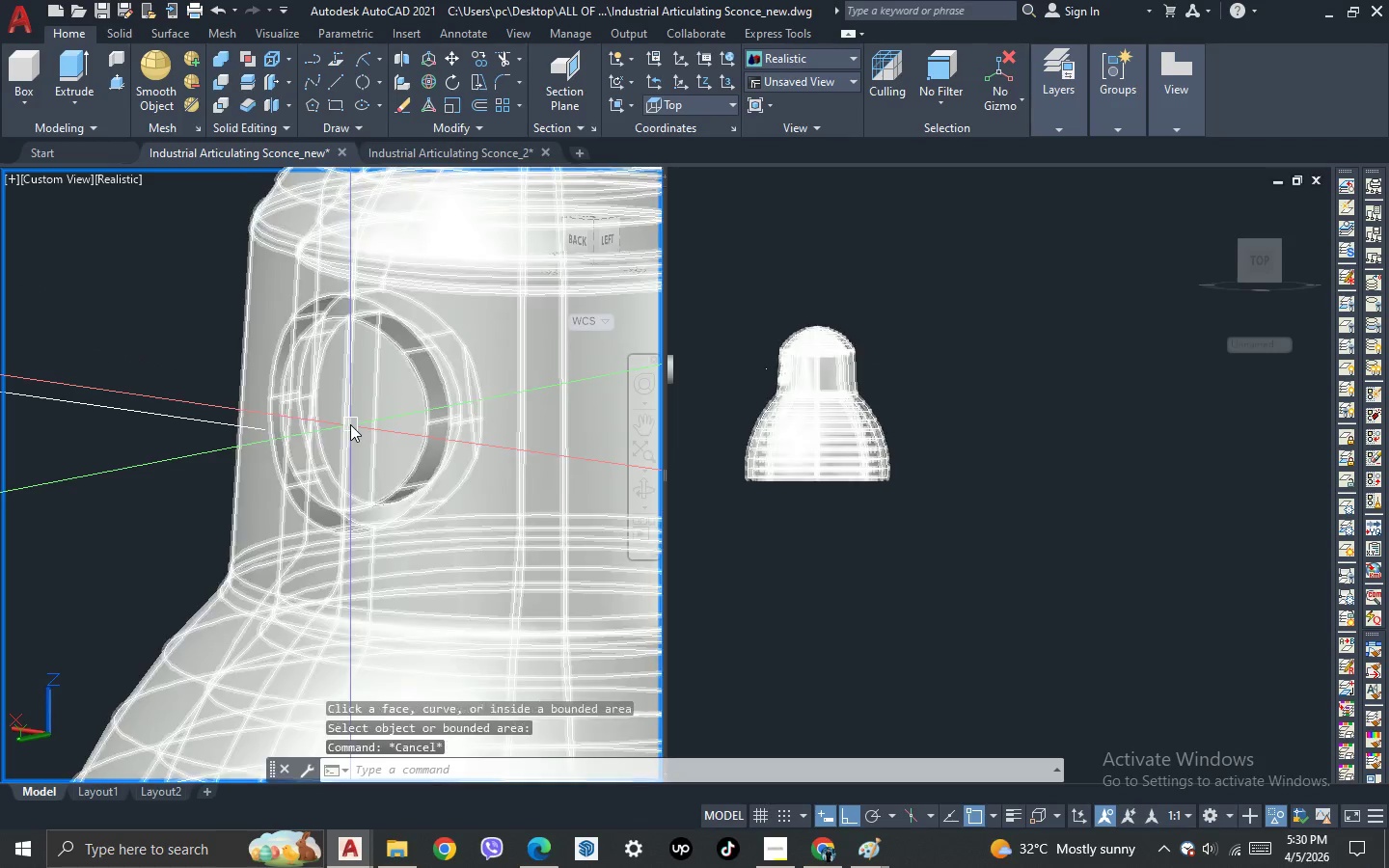 
key(S)
 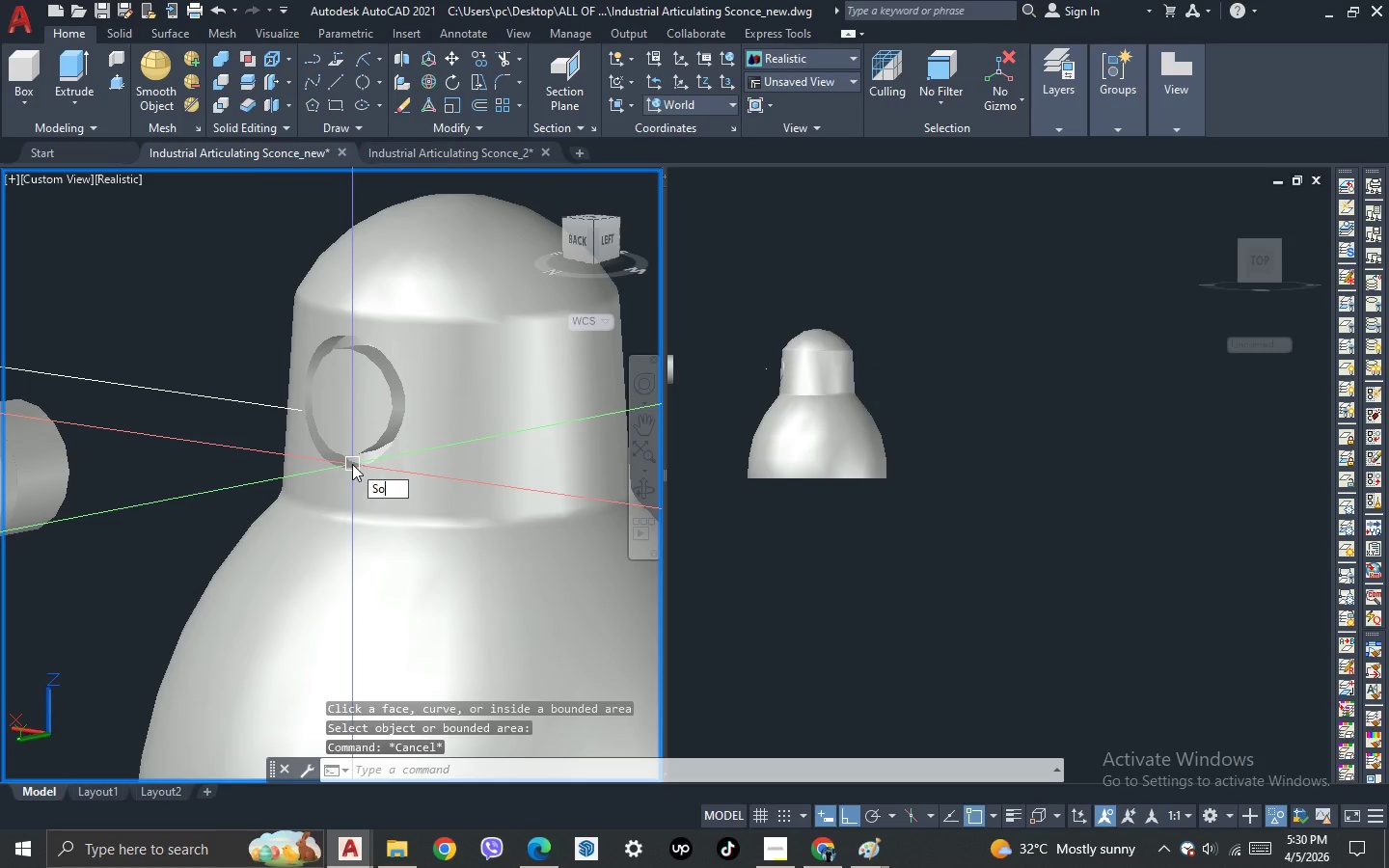 
scroll: coordinate [352, 464], scroll_direction: down, amount: 1.0
 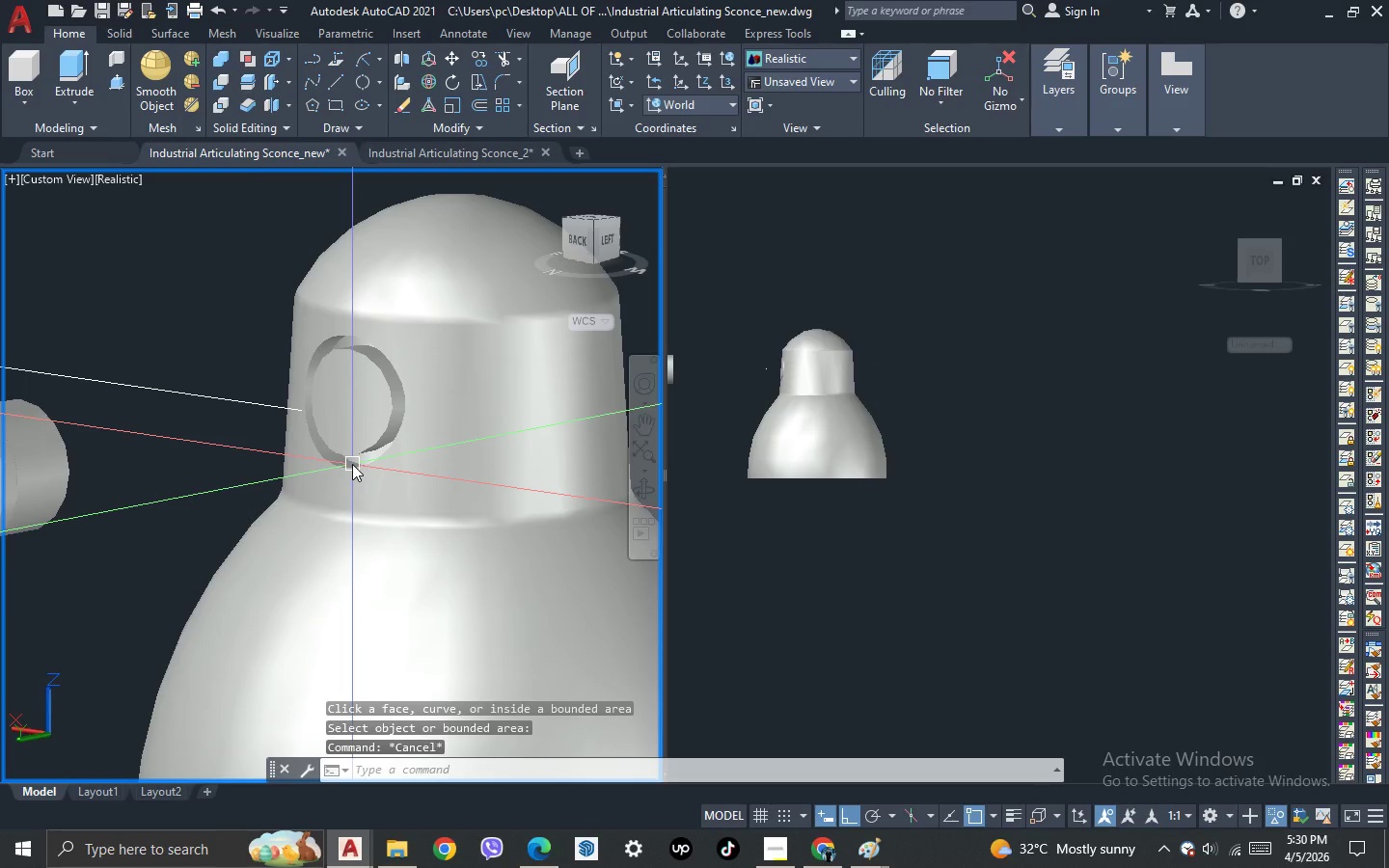 
type(oli)
 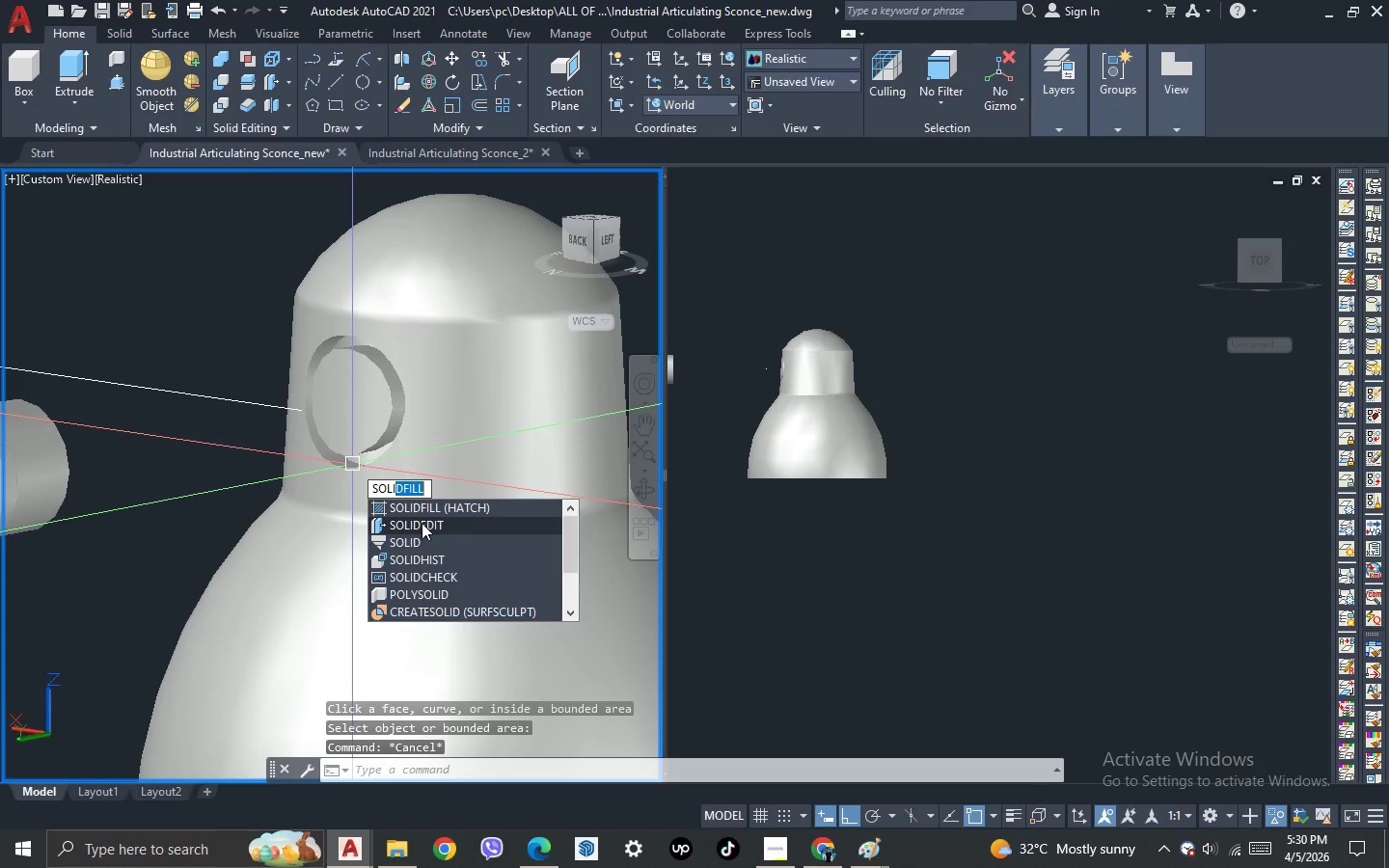 
left_click([422, 522])
 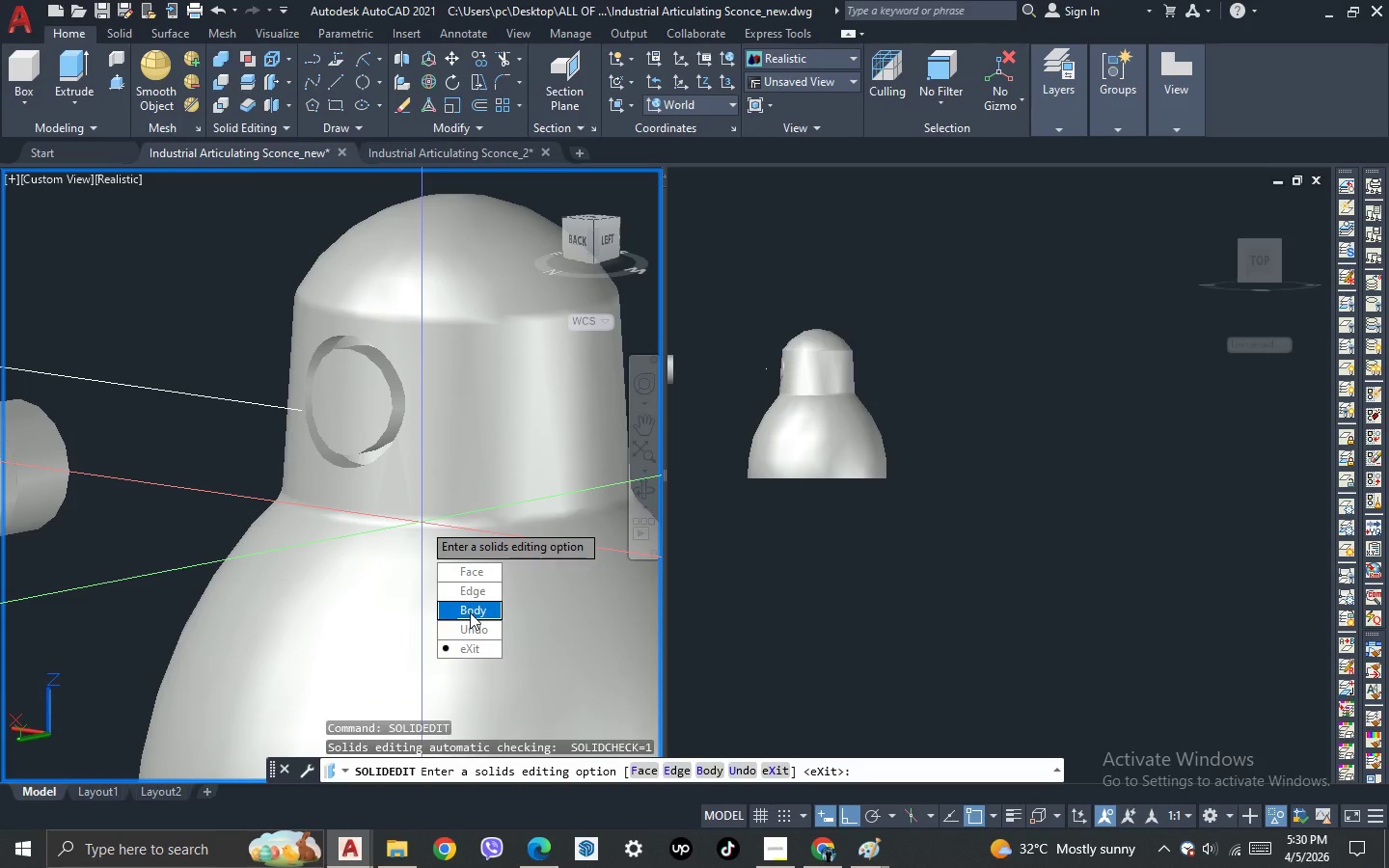 
left_click_drag(start_coordinate=[470, 612], to_coordinate=[422, 522])
 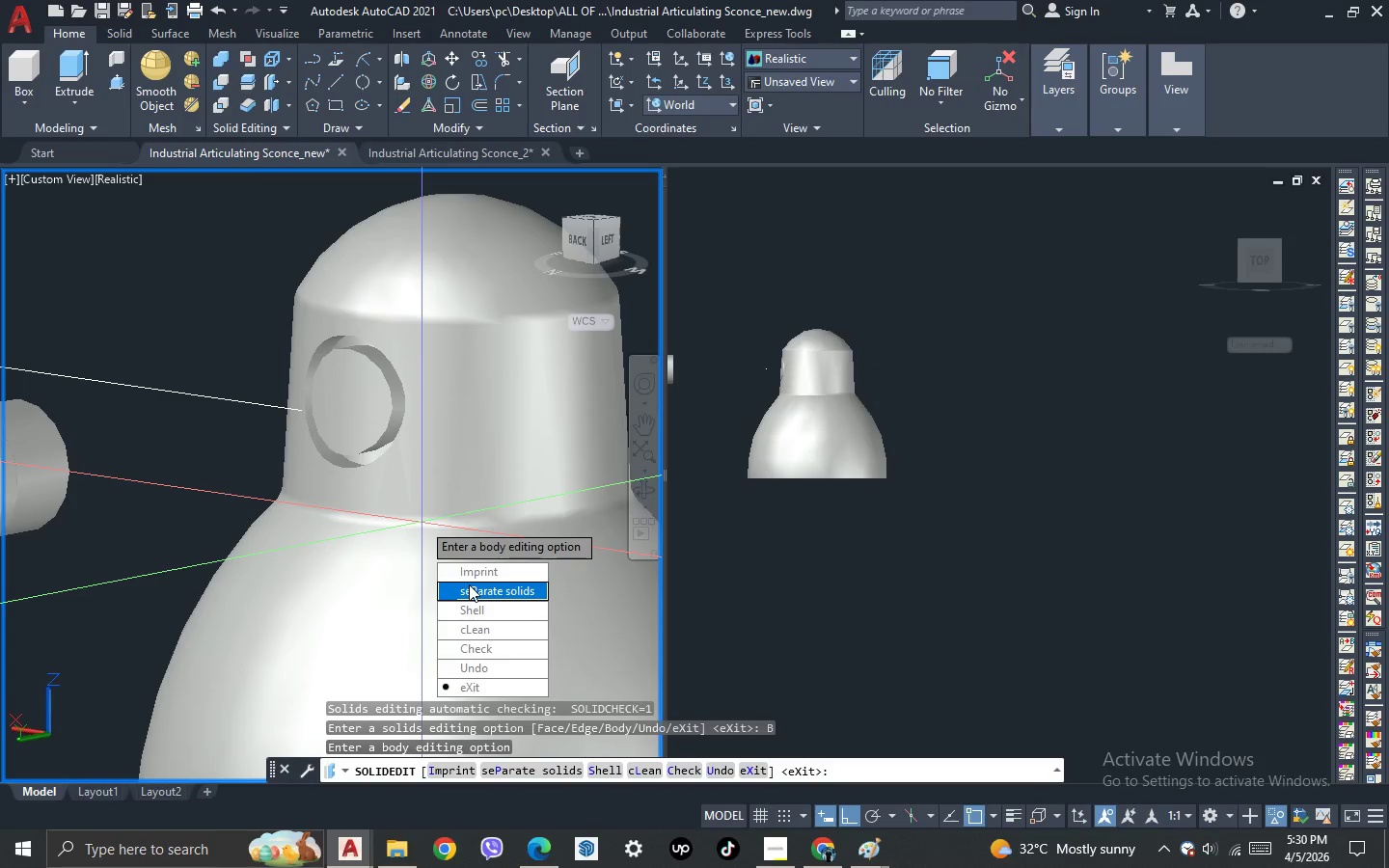 
left_click_drag(start_coordinate=[470, 589], to_coordinate=[422, 522])
 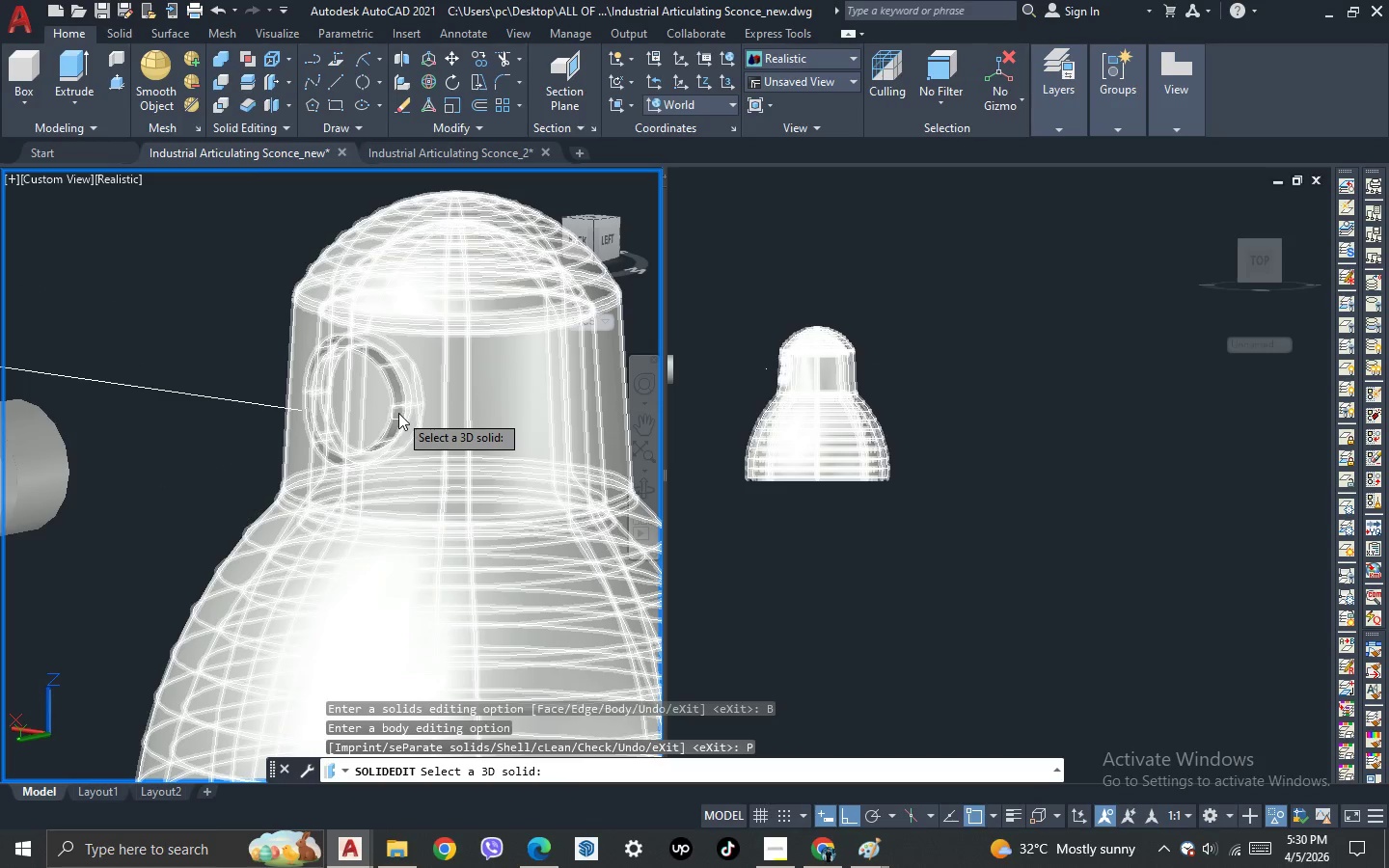 
left_click([398, 412])
 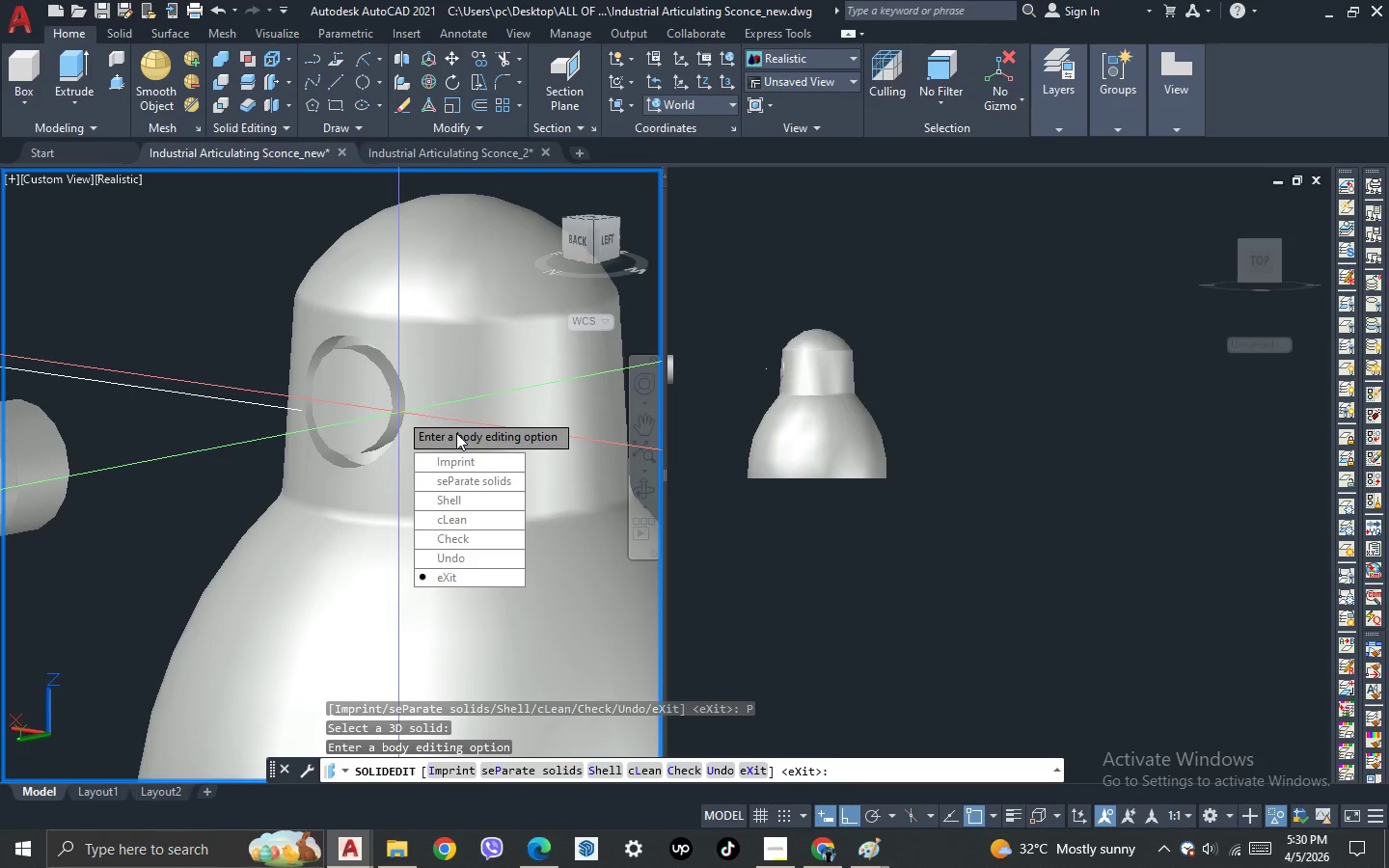 
key(Space)
 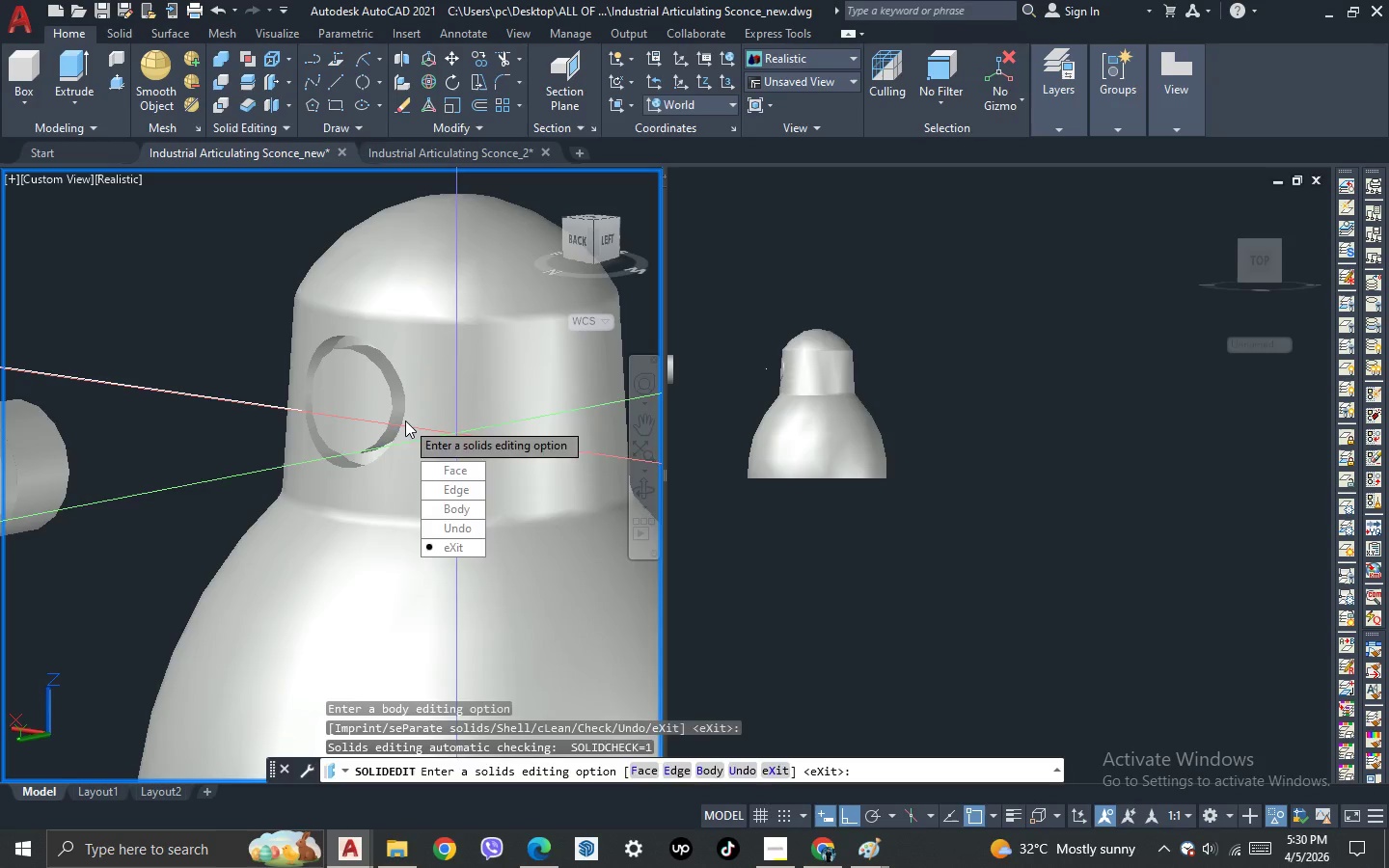 
key(Space)
 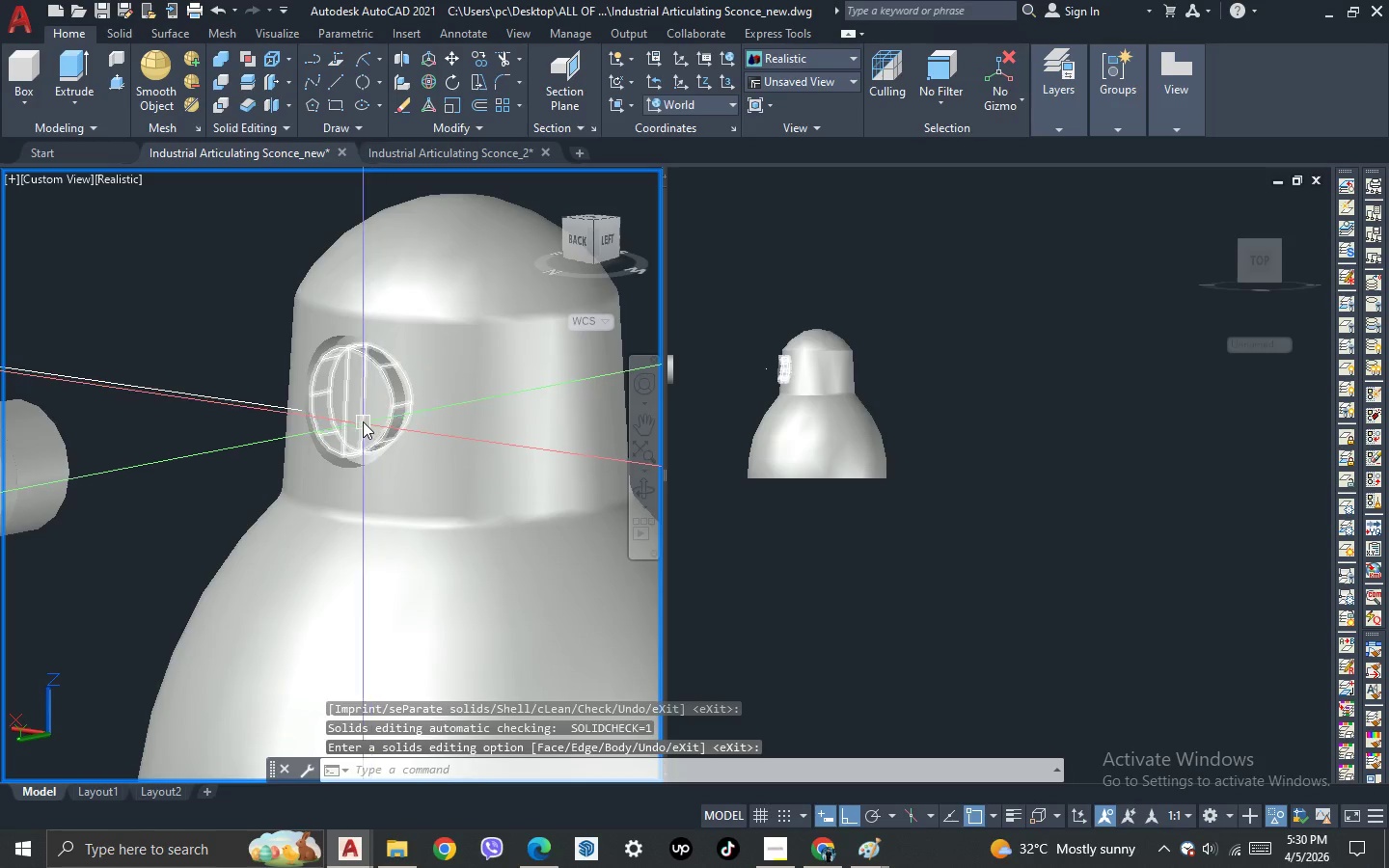 
left_click([363, 421])
 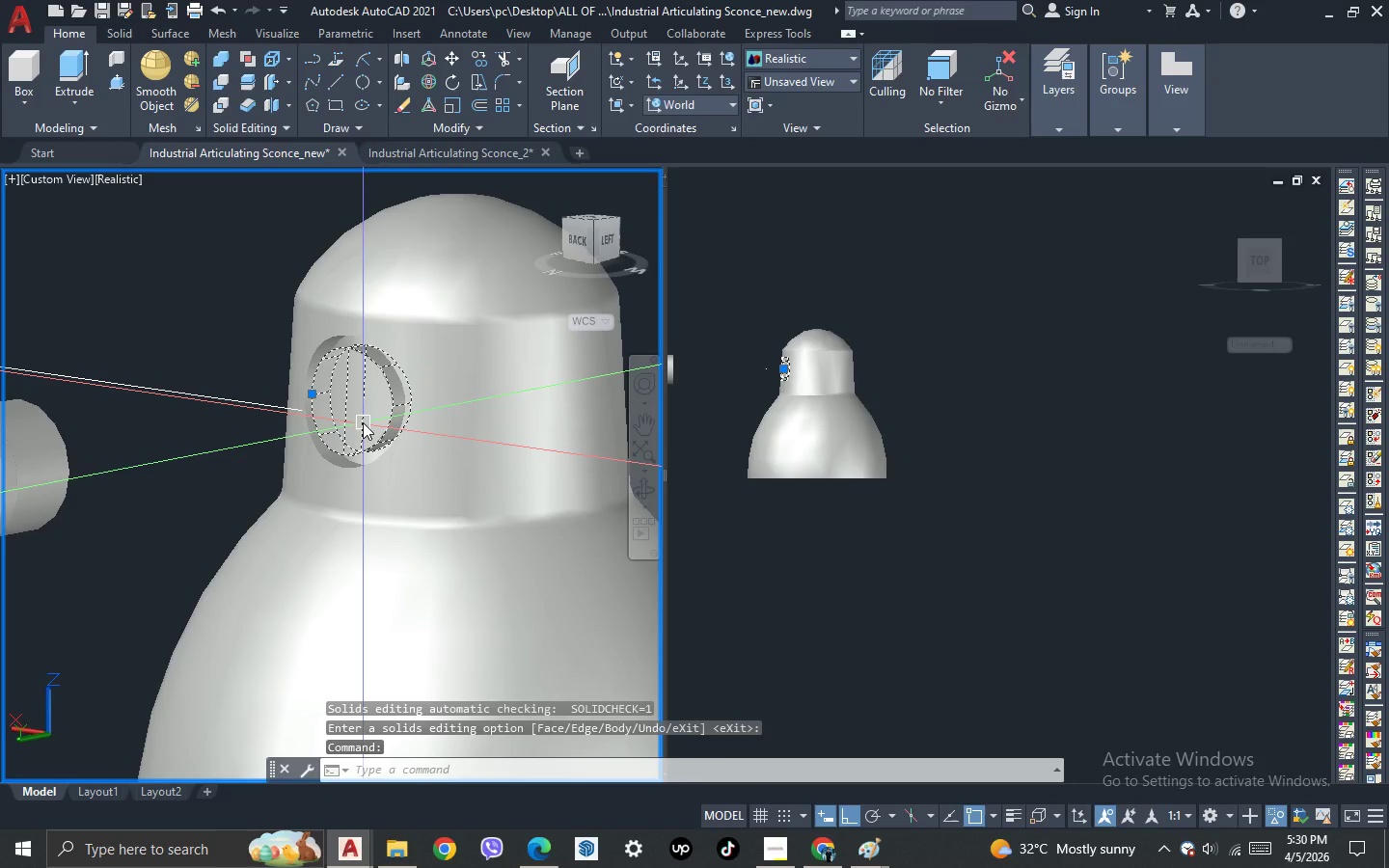 
key(Delete)
 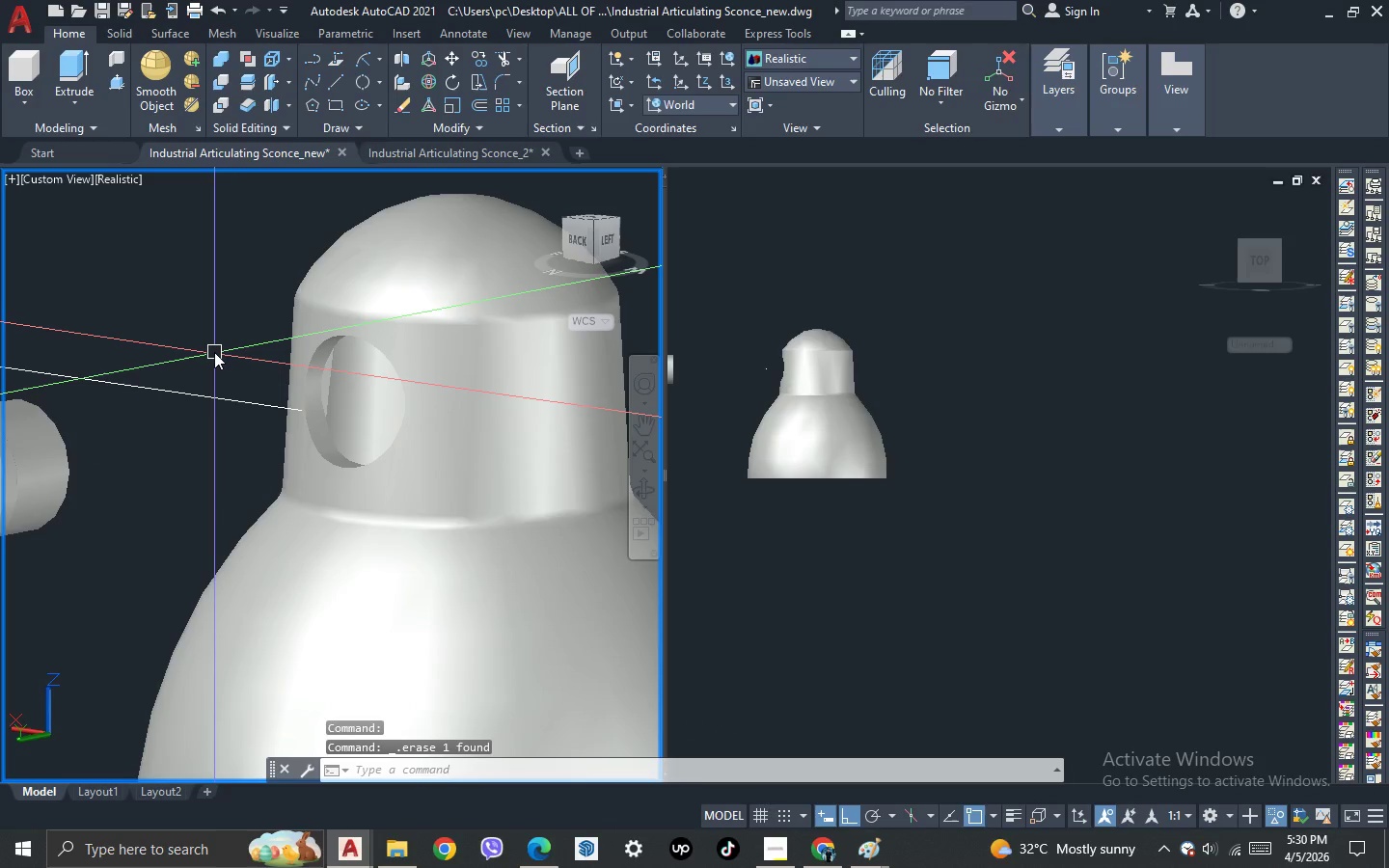 
scroll: coordinate [213, 362], scroll_direction: down, amount: 2.0
 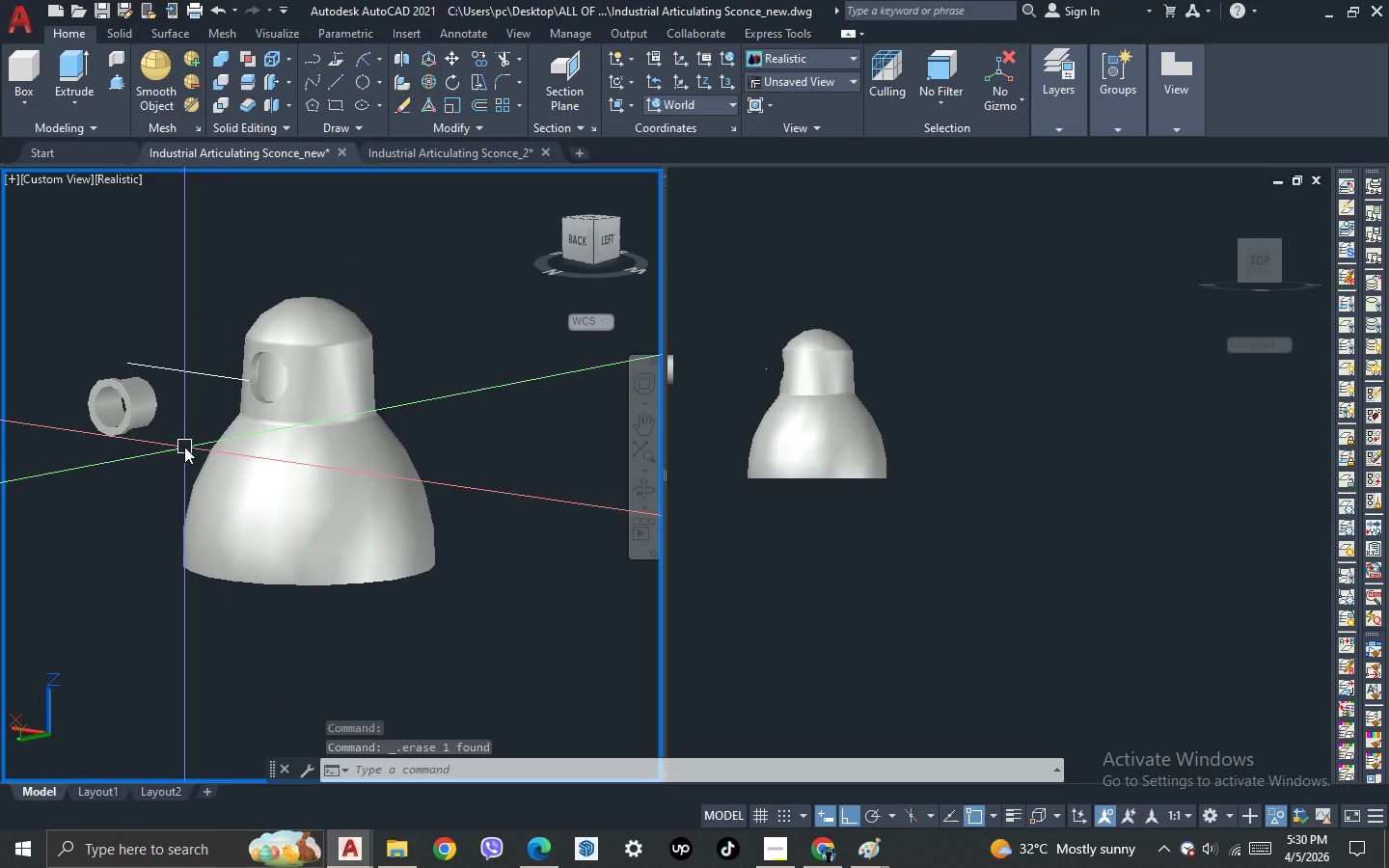 
key(3)
 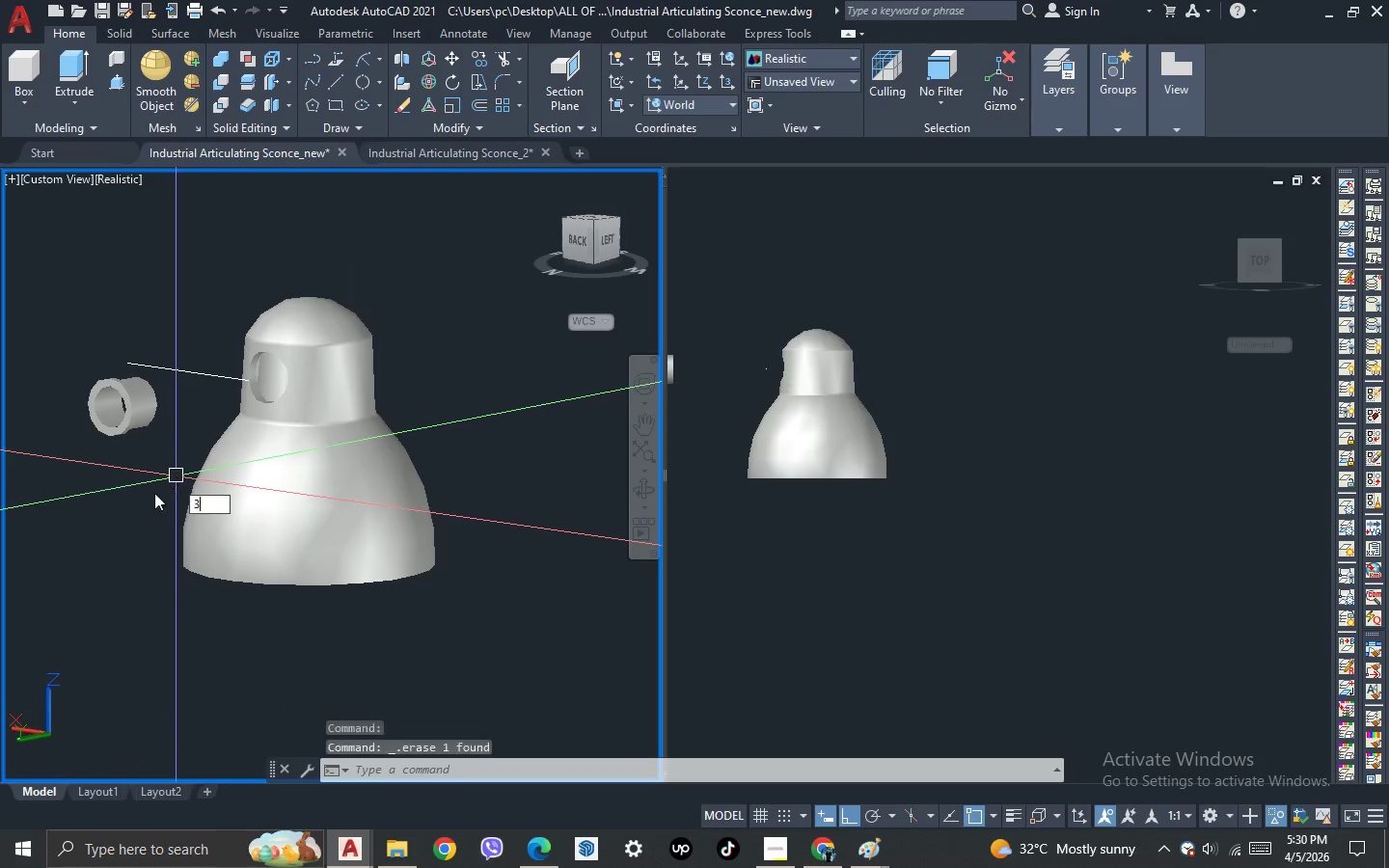 
key(Space)
 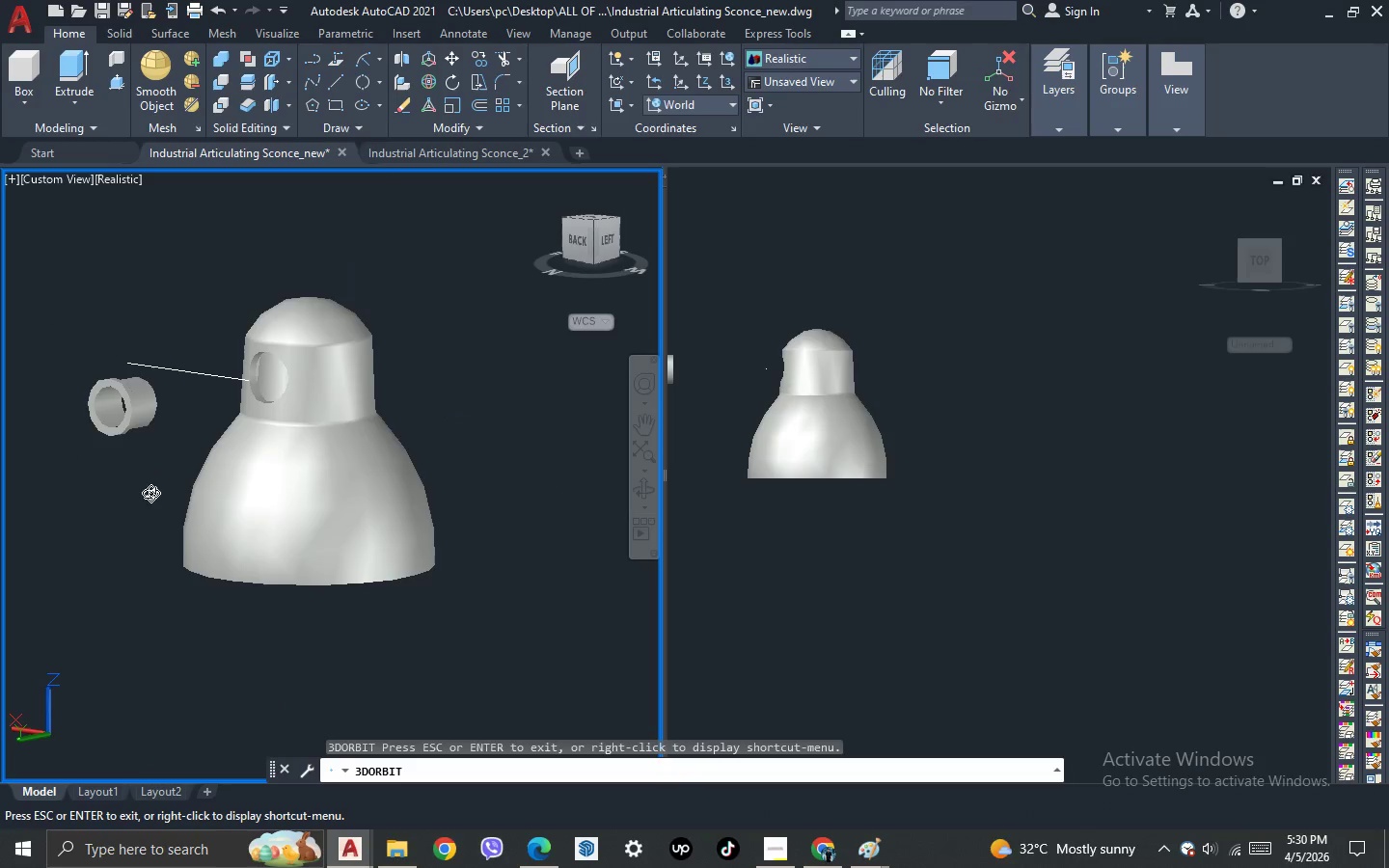 
left_click_drag(start_coordinate=[150, 494], to_coordinate=[105, 577])
 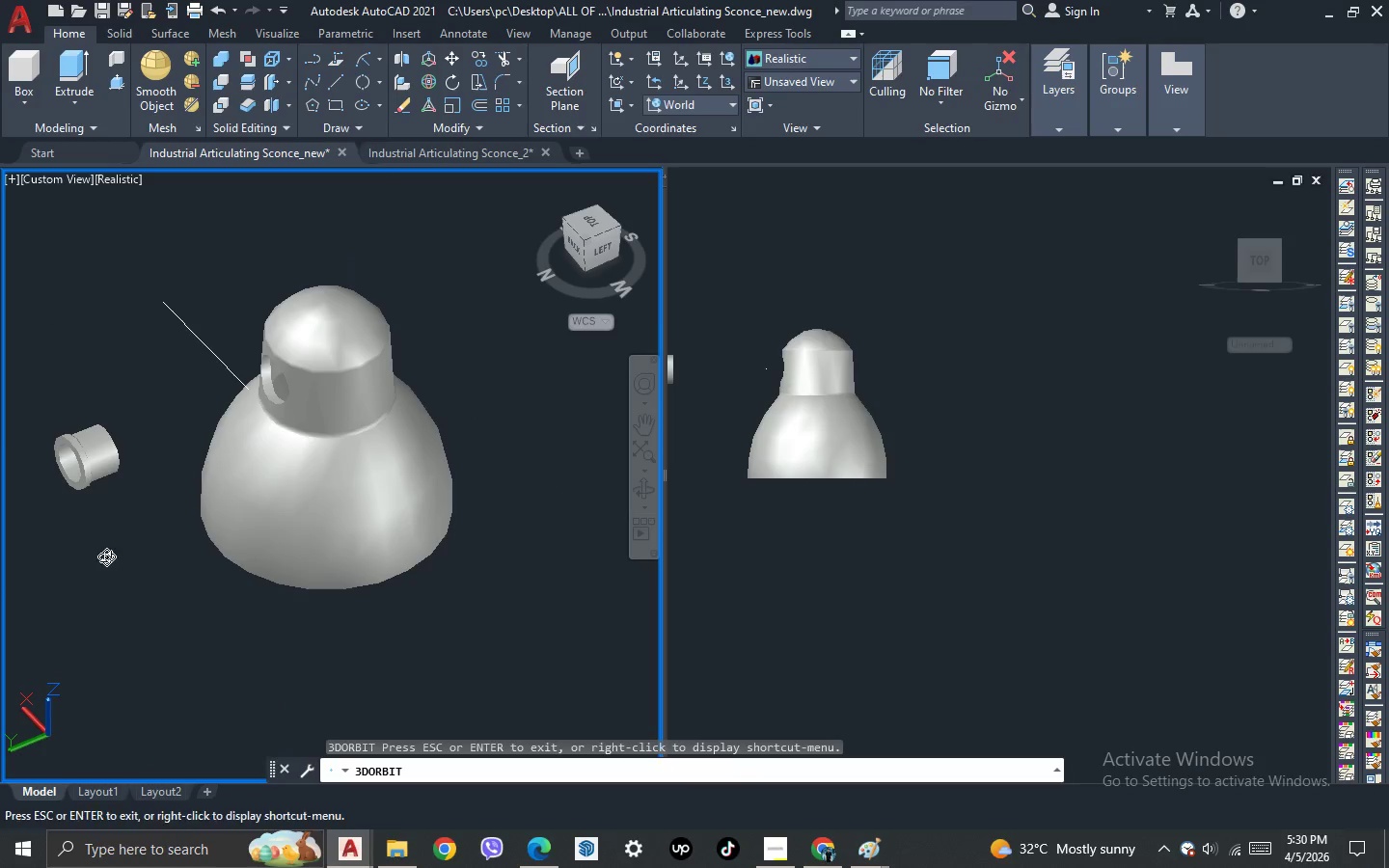 
key(Escape)
 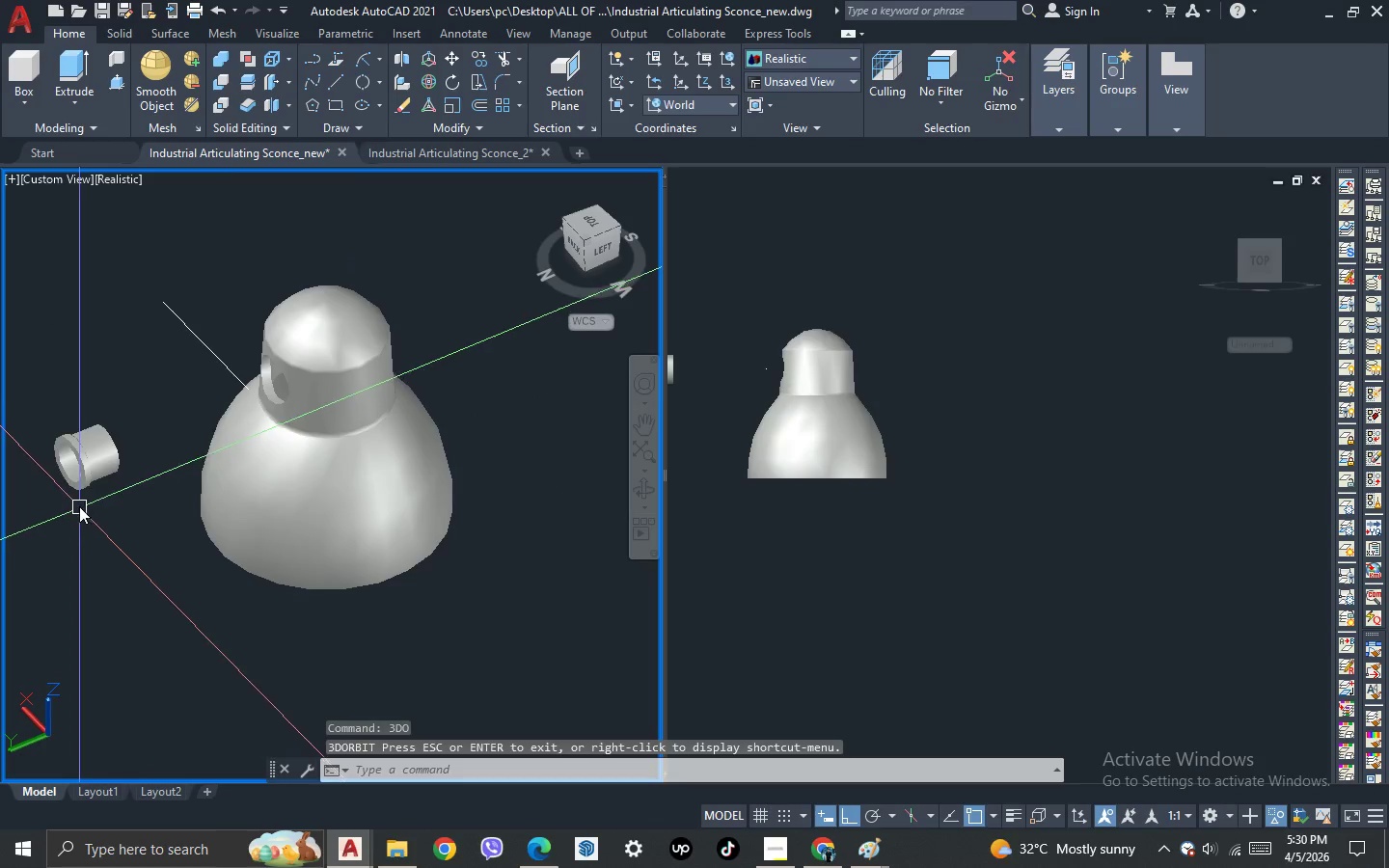 
left_click([81, 483])
 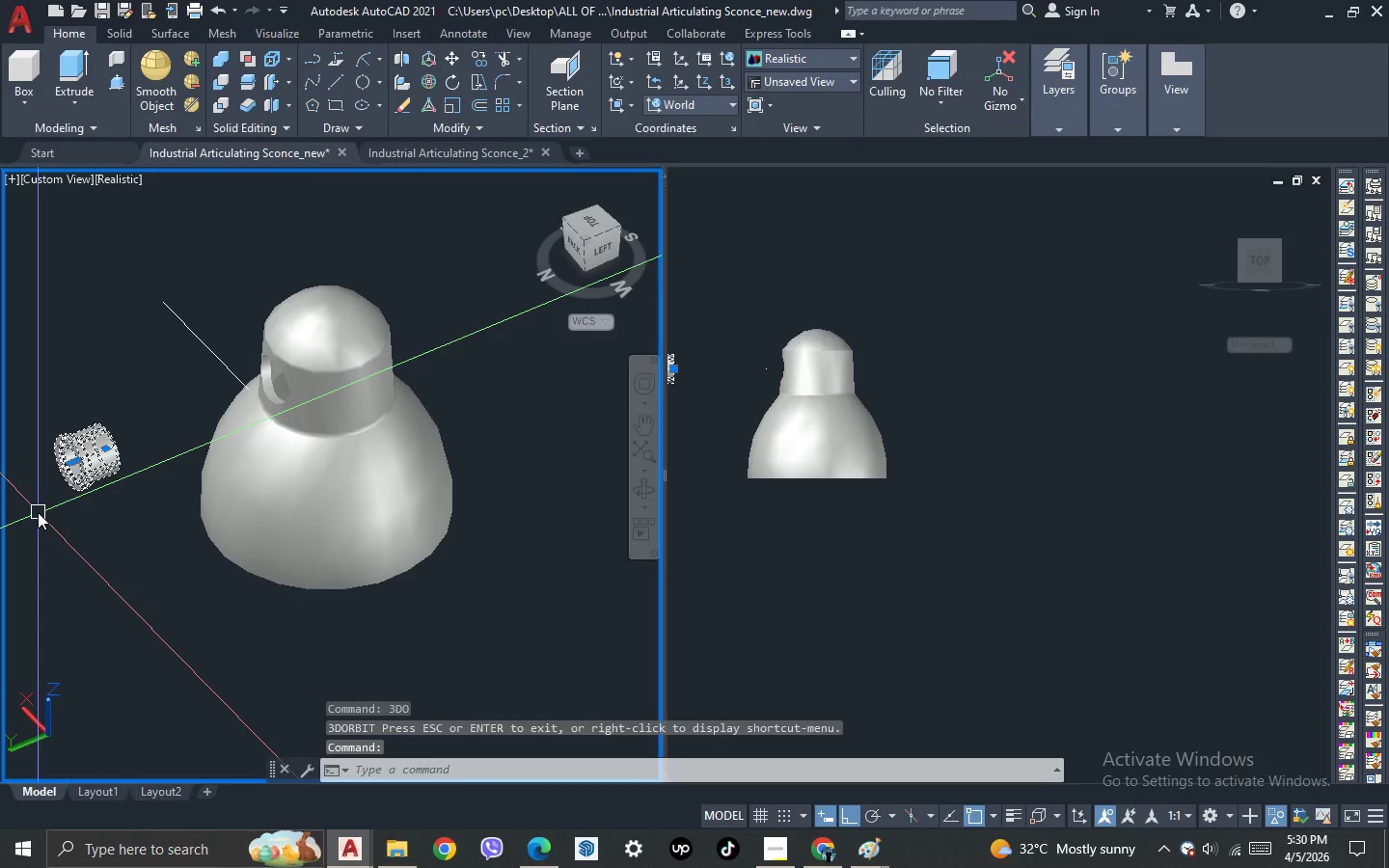 
hold_key(key=ShiftLeft, duration=0.62)
 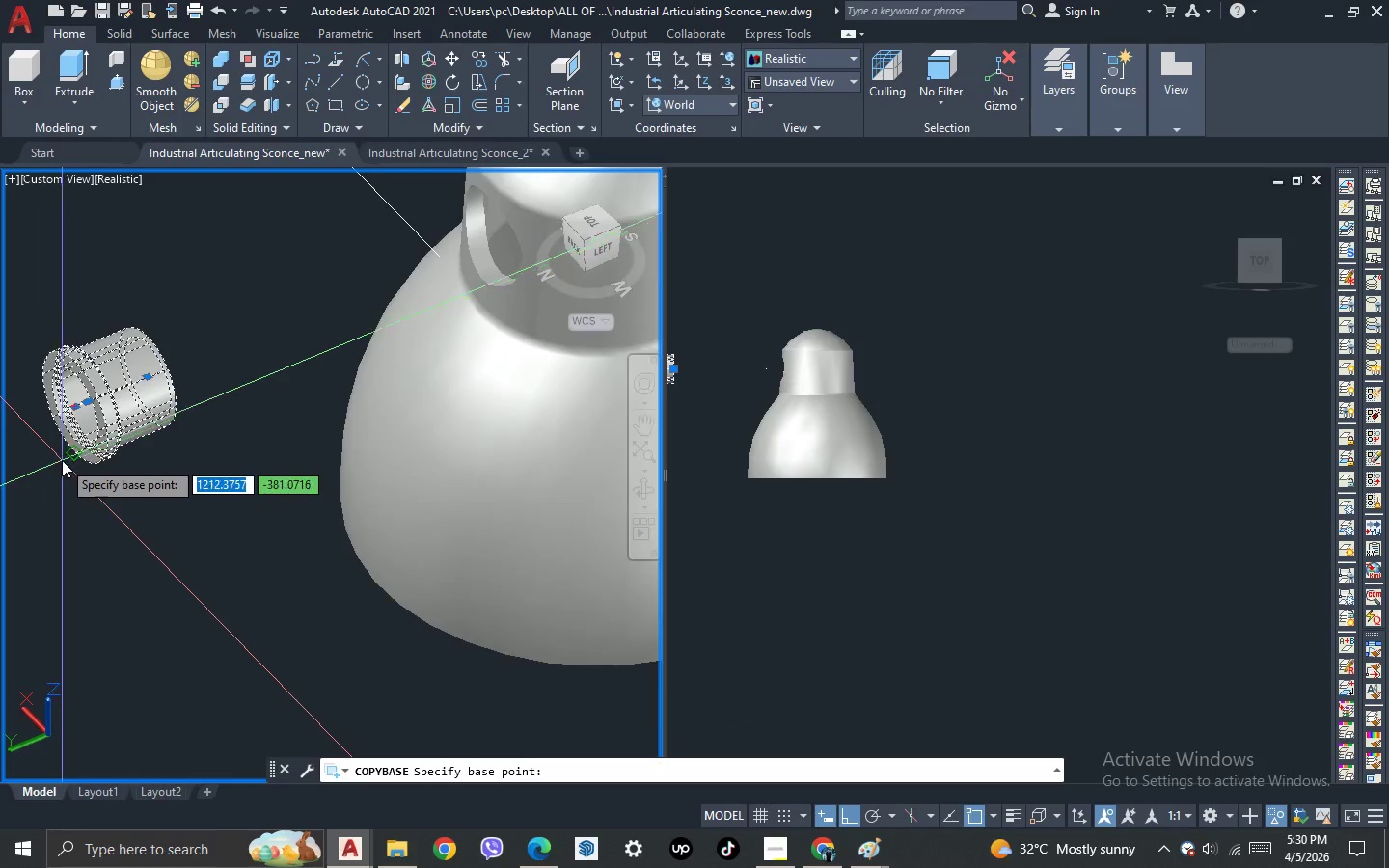 
key(Control+C)
 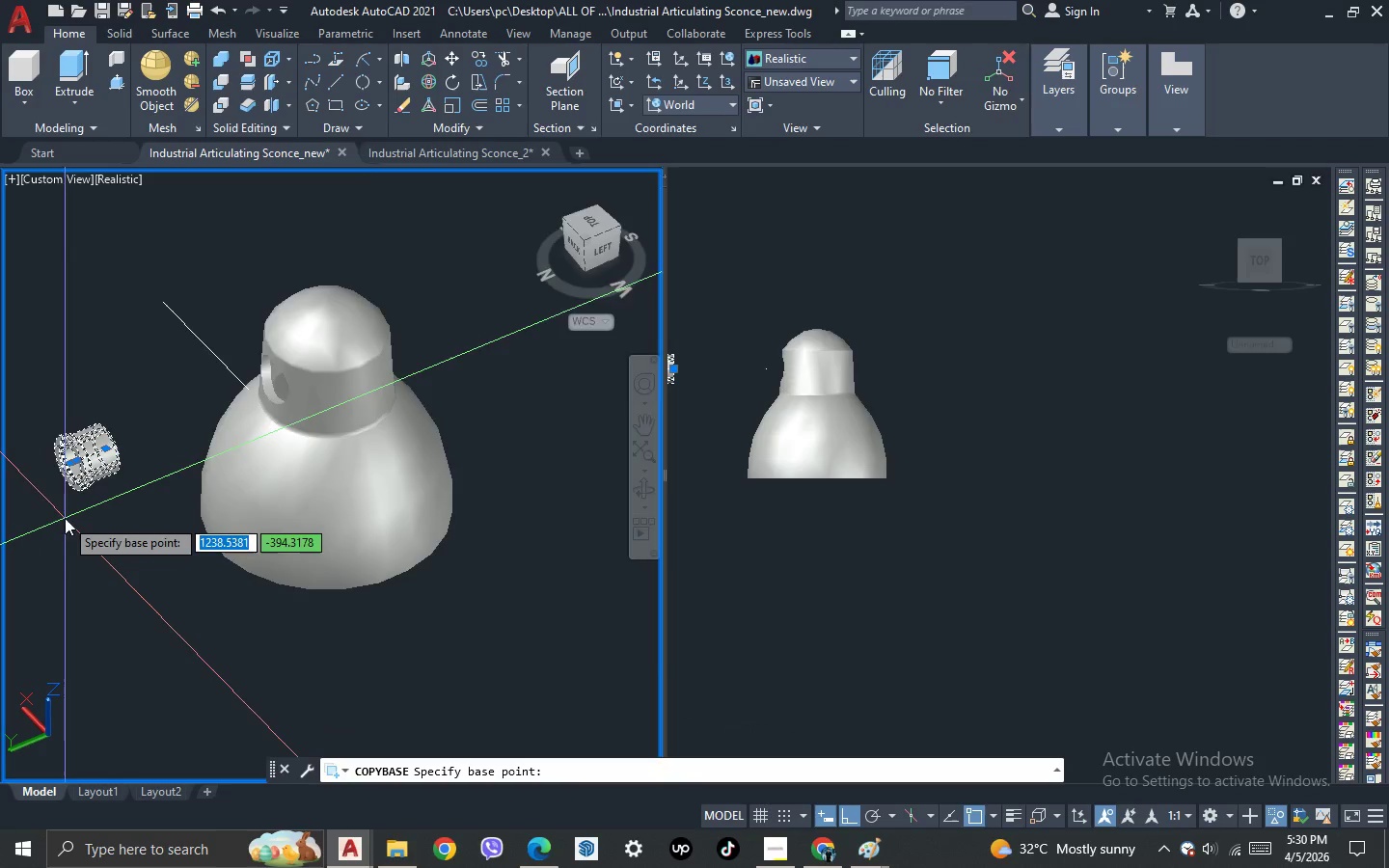 
scroll: coordinate [62, 460], scroll_direction: up, amount: 4.0
 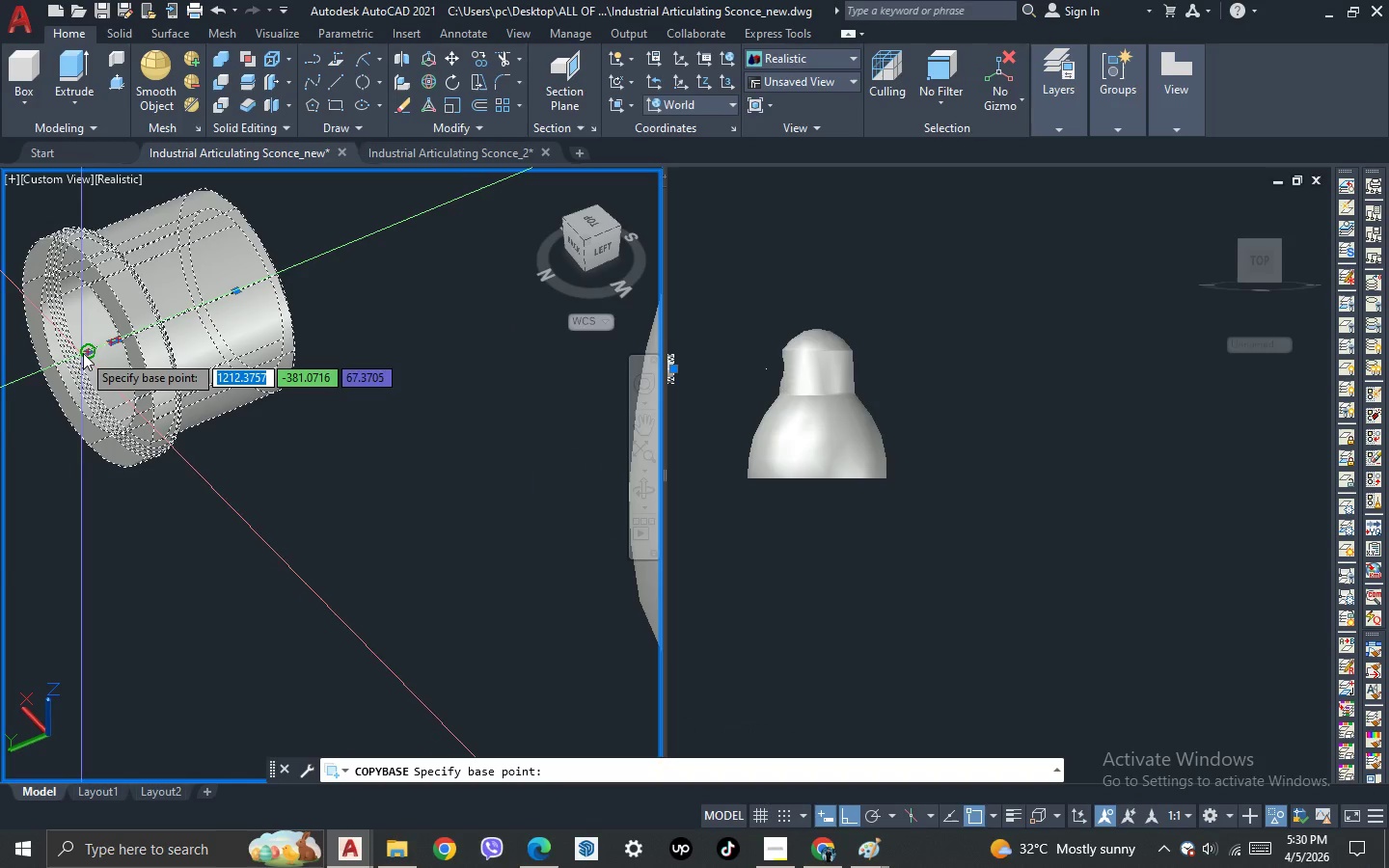 
left_click([83, 353])
 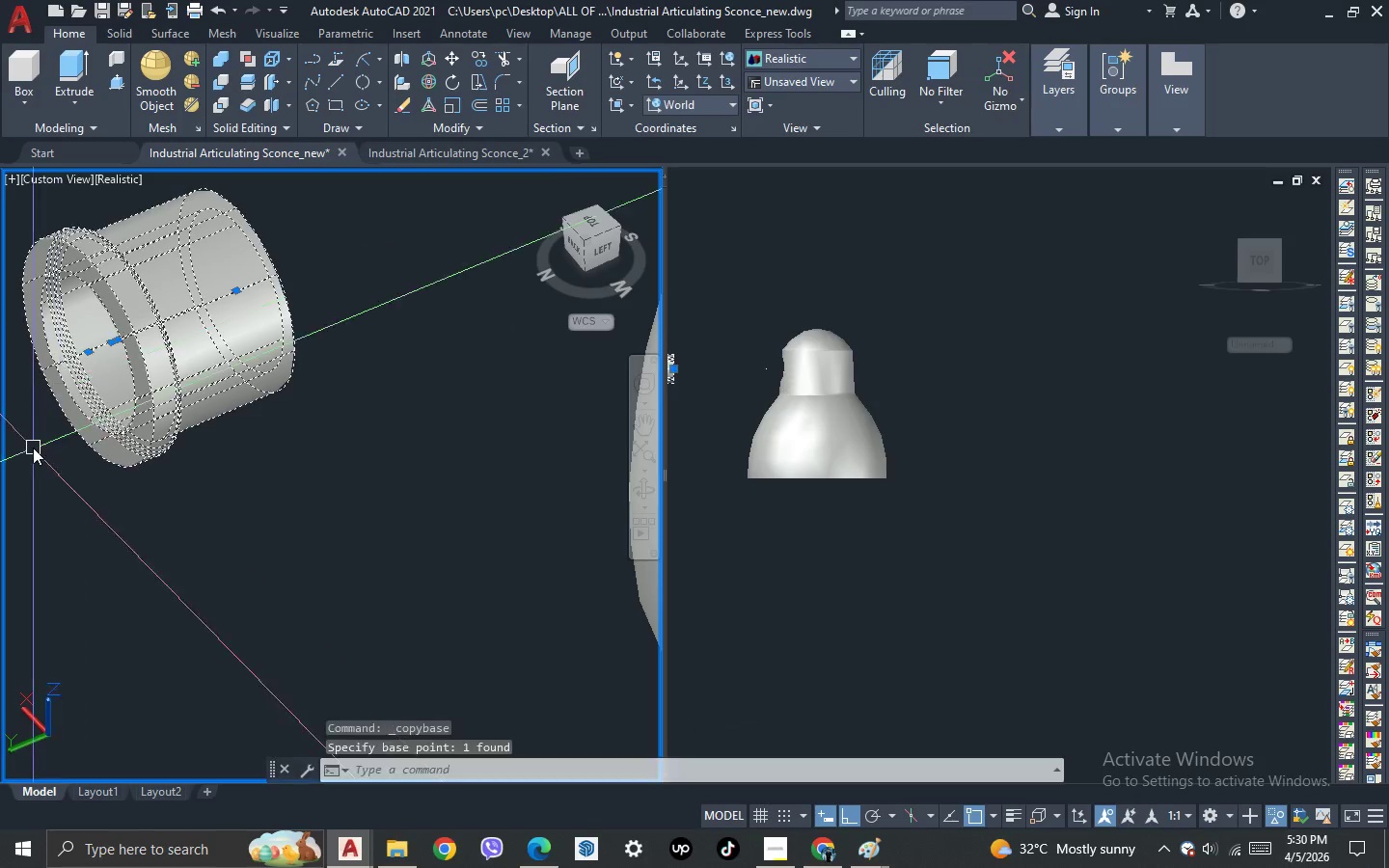 
scroll: coordinate [33, 448], scroll_direction: down, amount: 2.0
 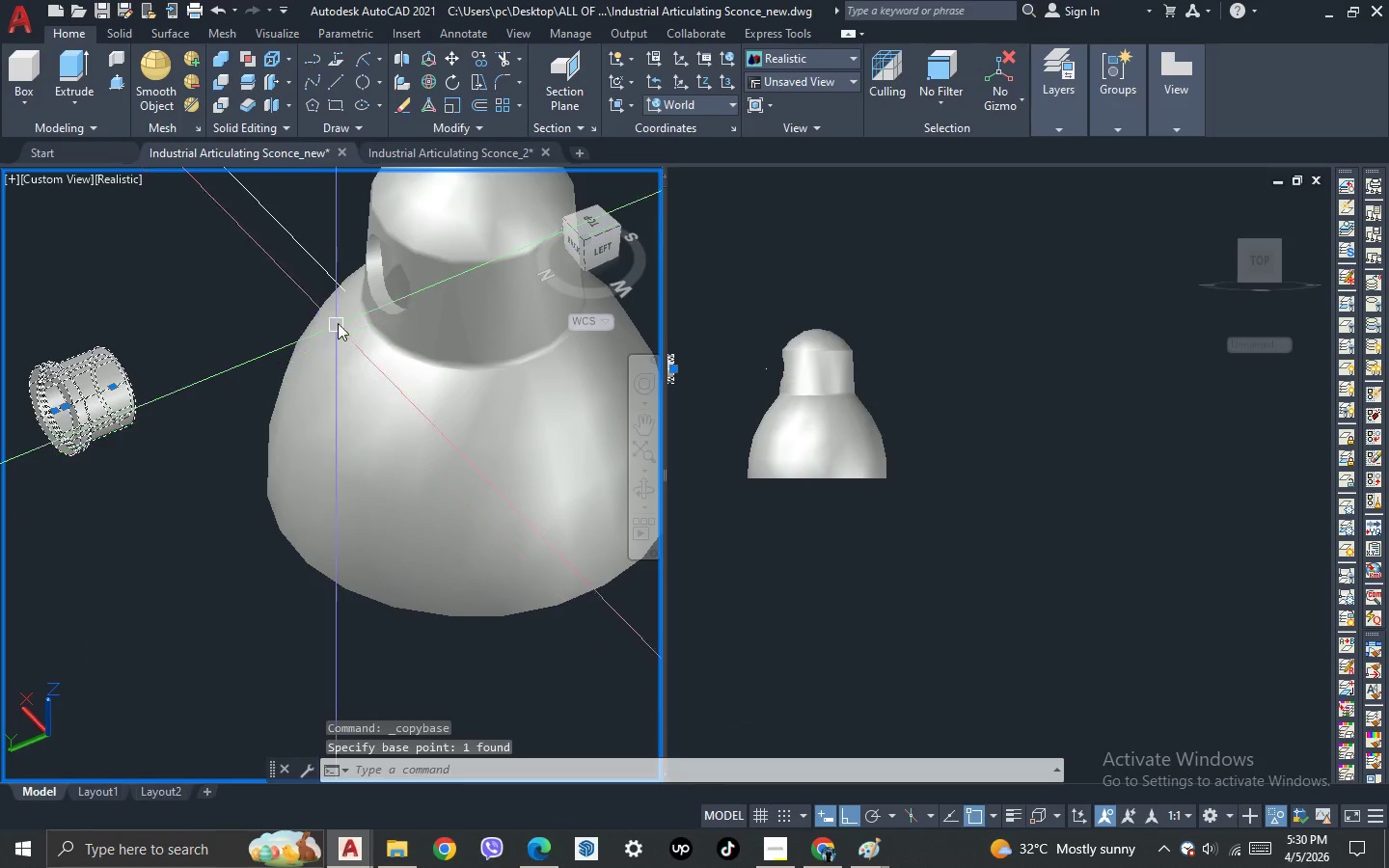 
scroll: coordinate [344, 298], scroll_direction: up, amount: 2.0
 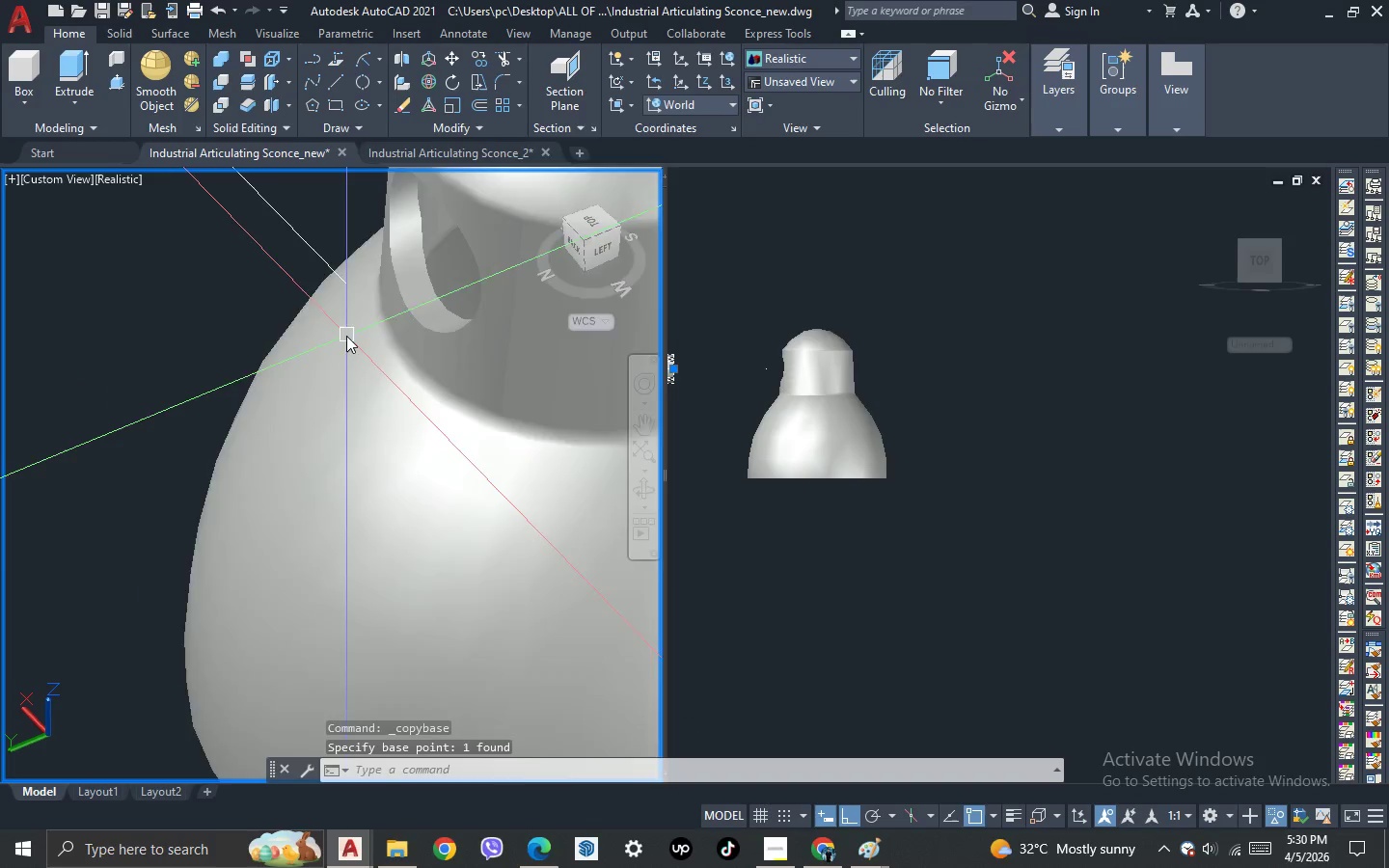 
key(Control+V)
 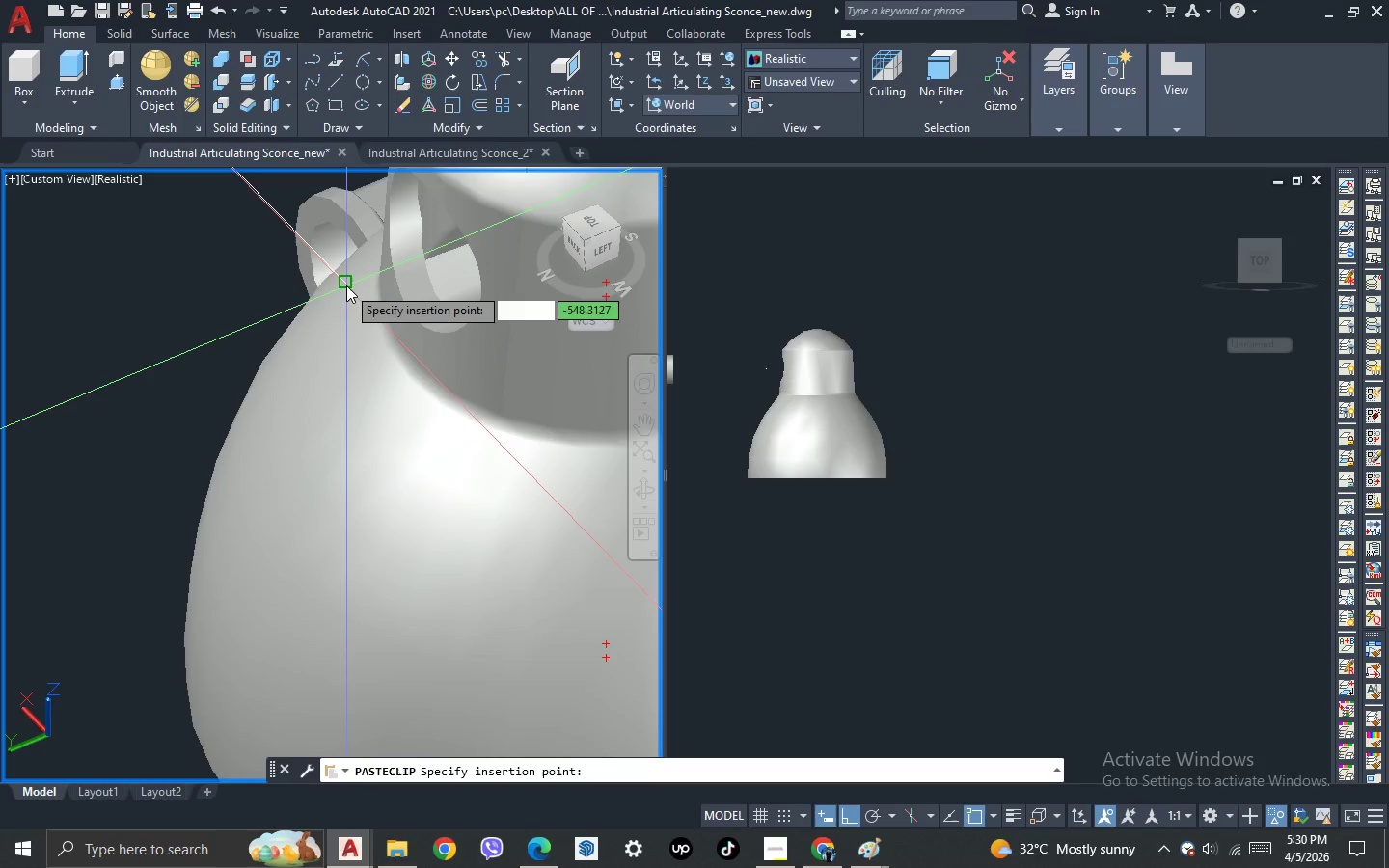 
left_click([346, 285])
 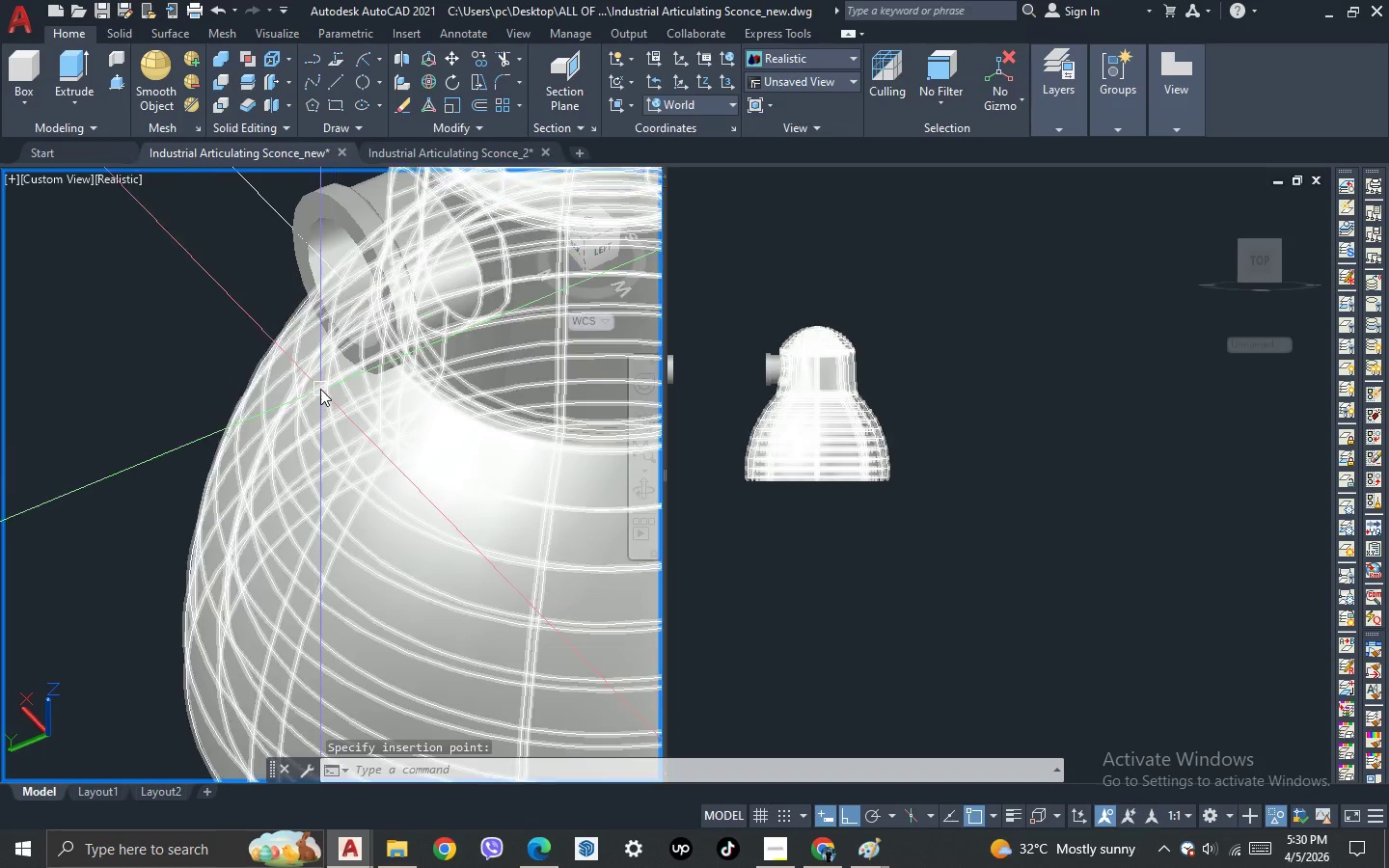 
scroll: coordinate [320, 390], scroll_direction: down, amount: 1.0
 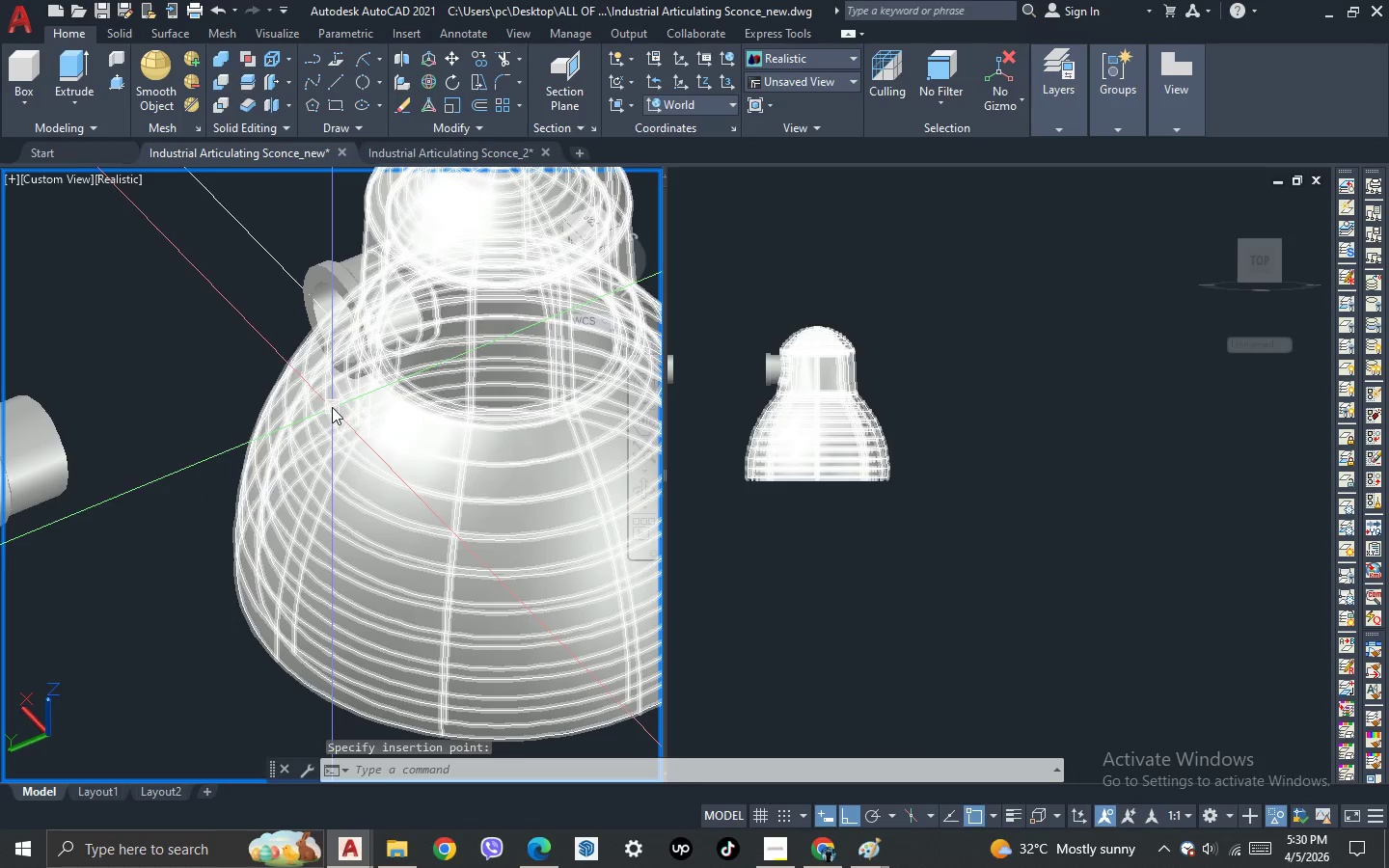 
key(3)
 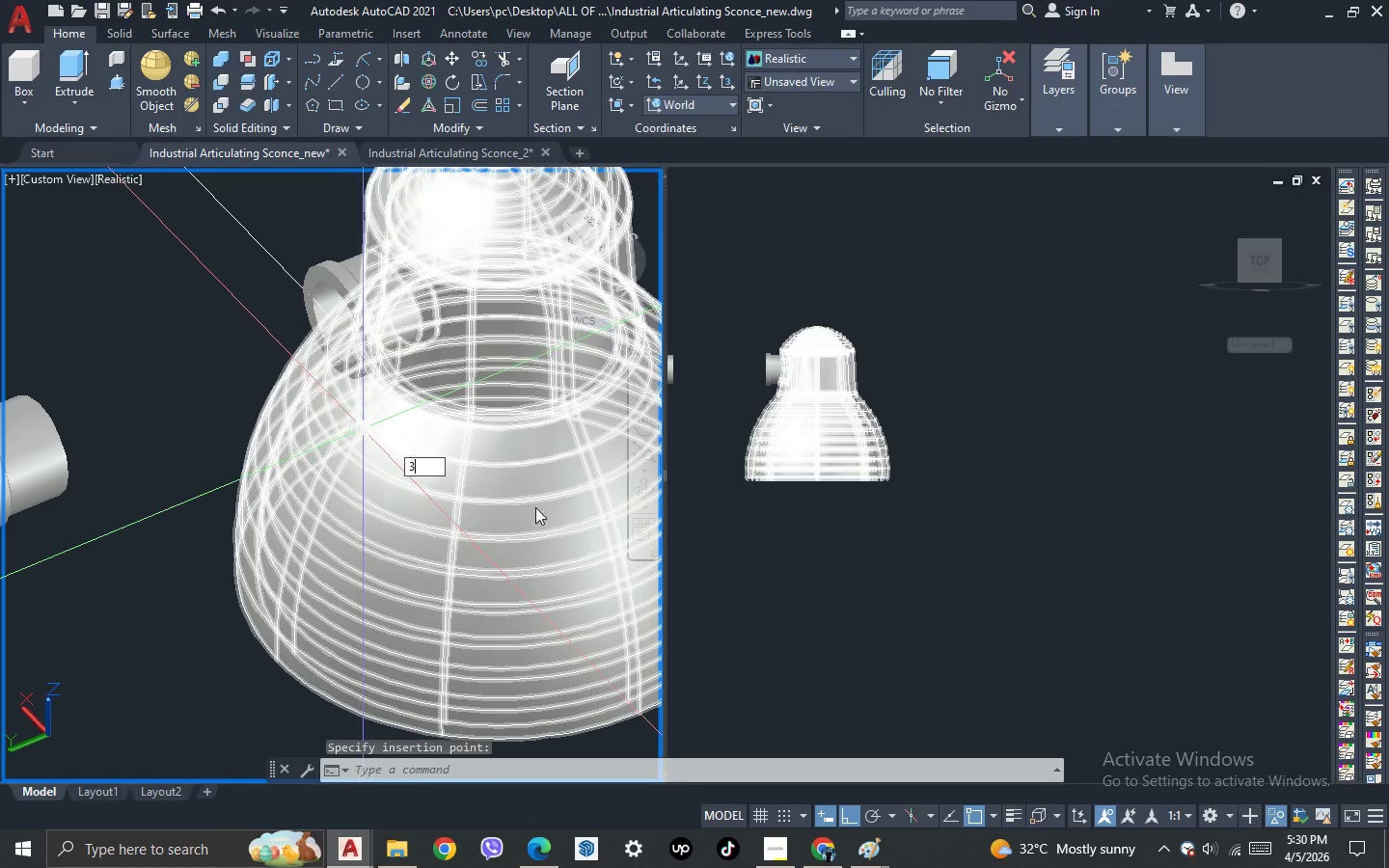 
key(Space)
 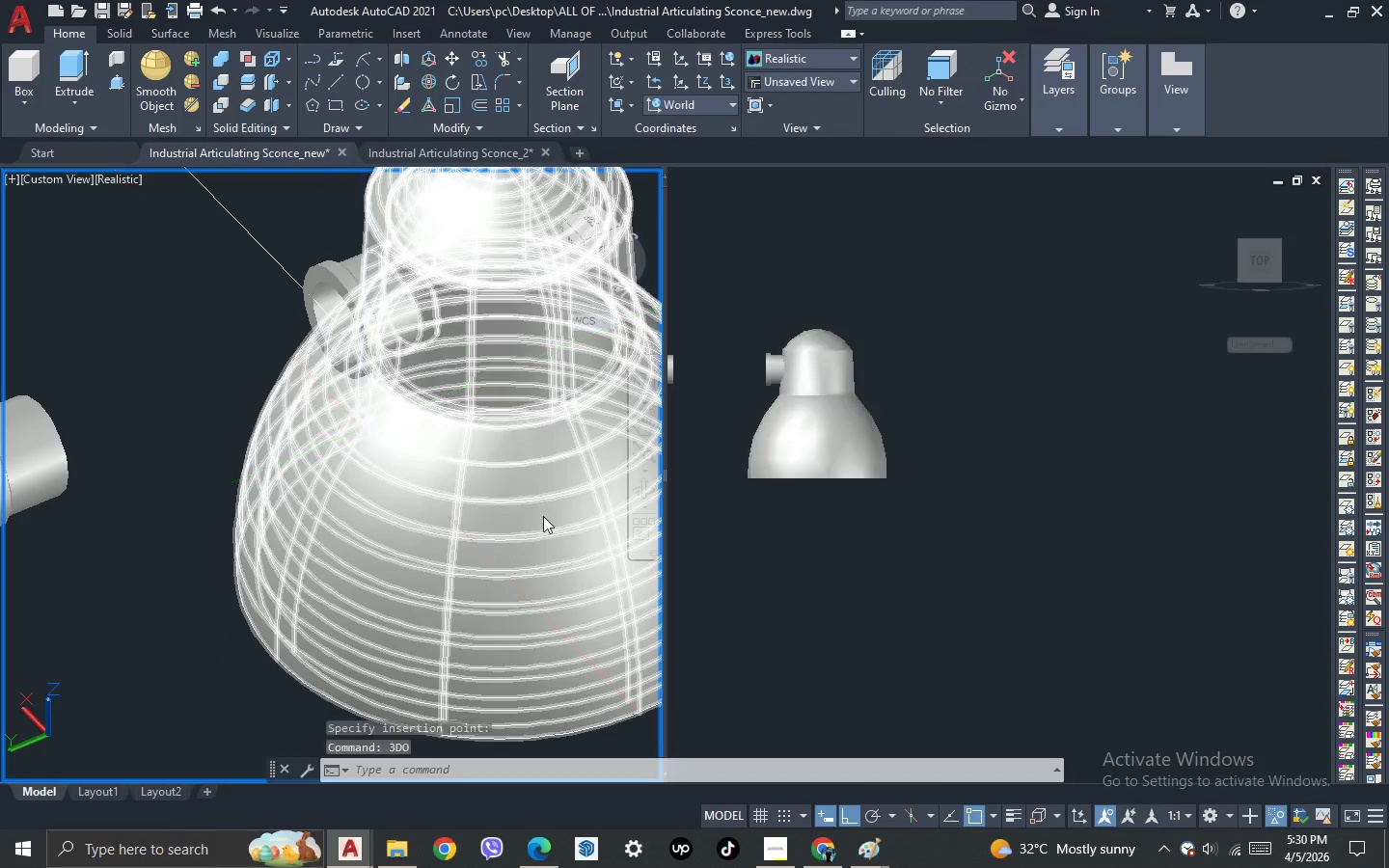 
left_click_drag(start_coordinate=[551, 513], to_coordinate=[471, 499])
 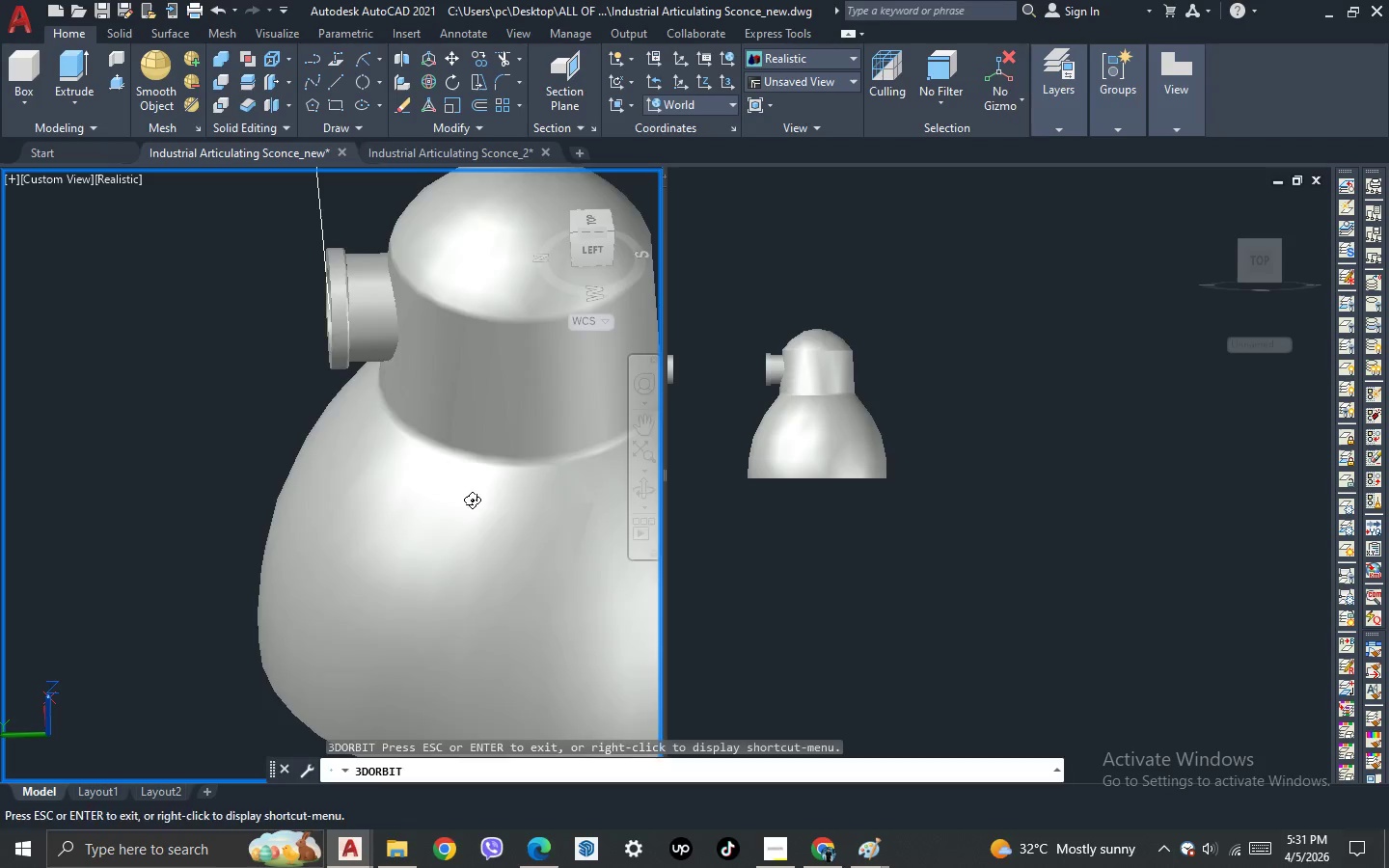 
key(Escape)
 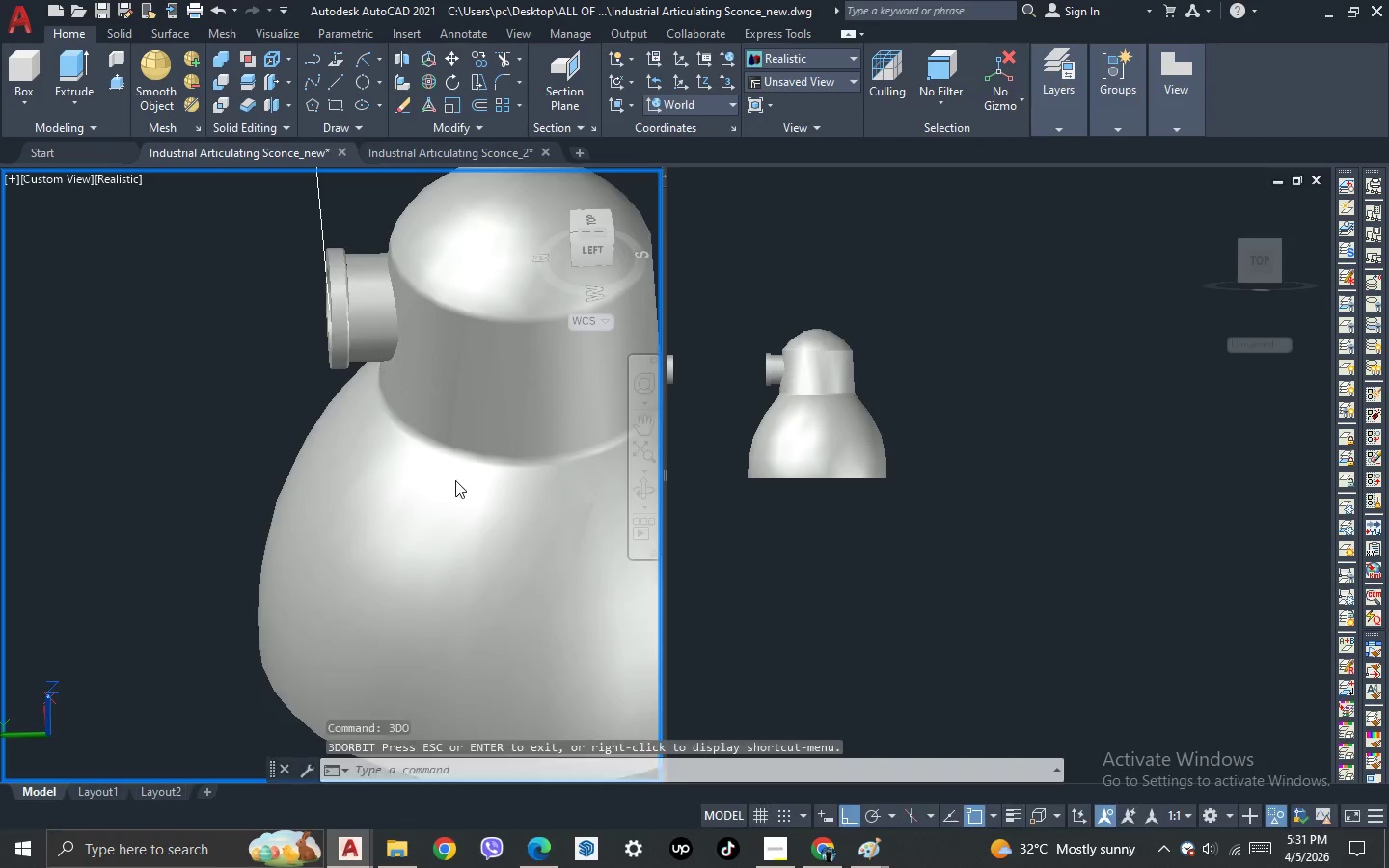 
scroll: coordinate [440, 466], scroll_direction: down, amount: 3.0
 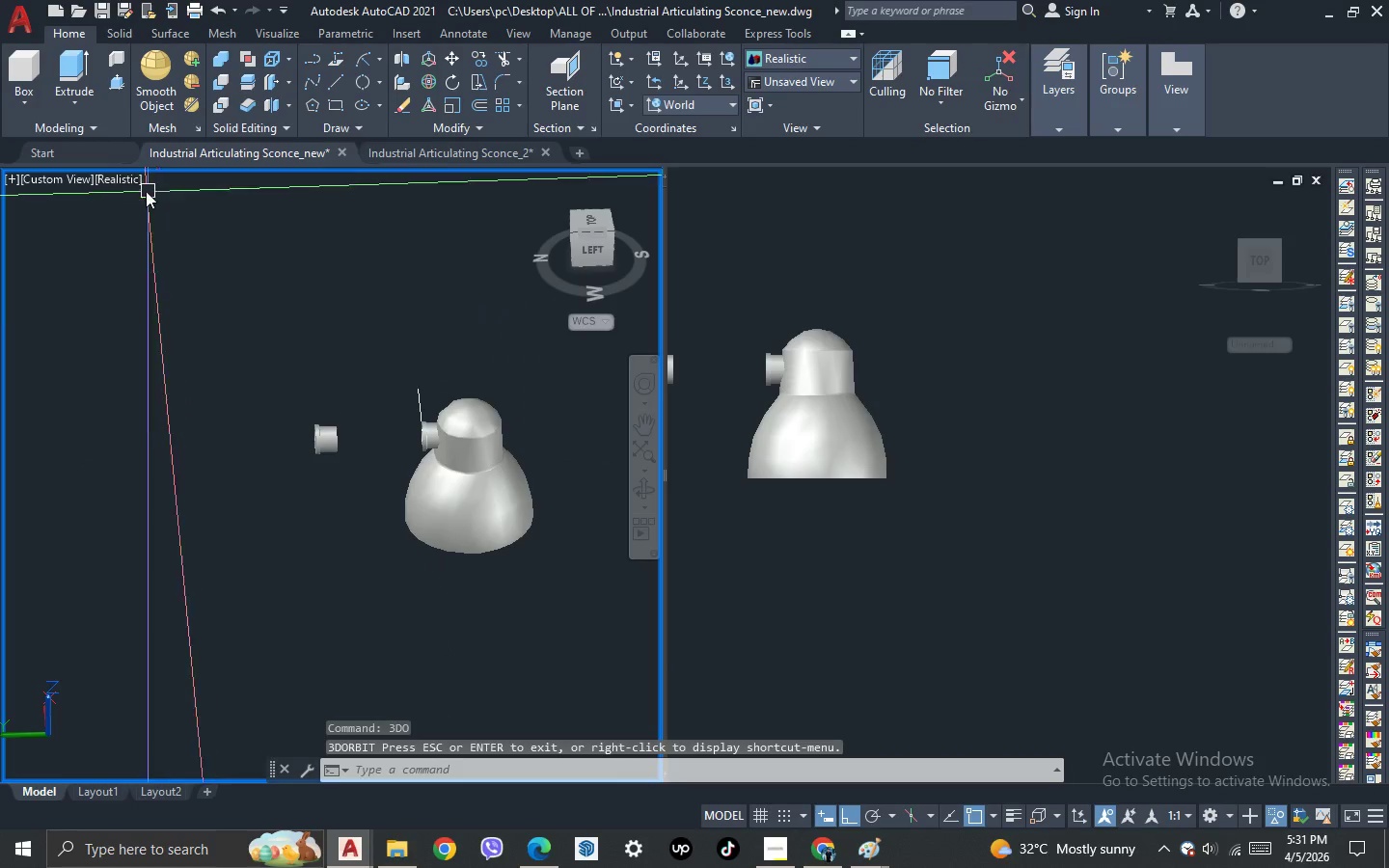 
left_click([115, 177])
 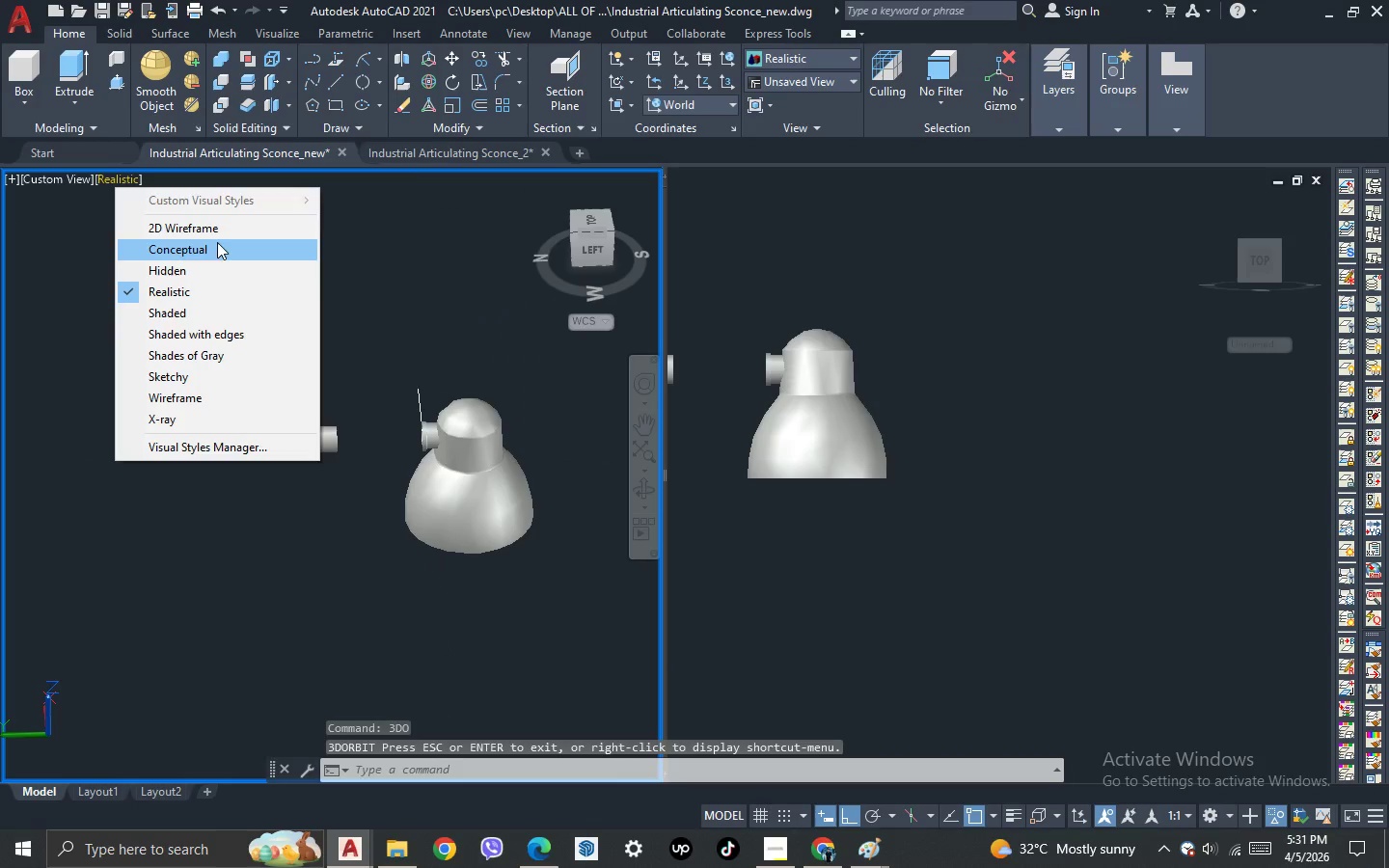 
left_click([227, 225])
 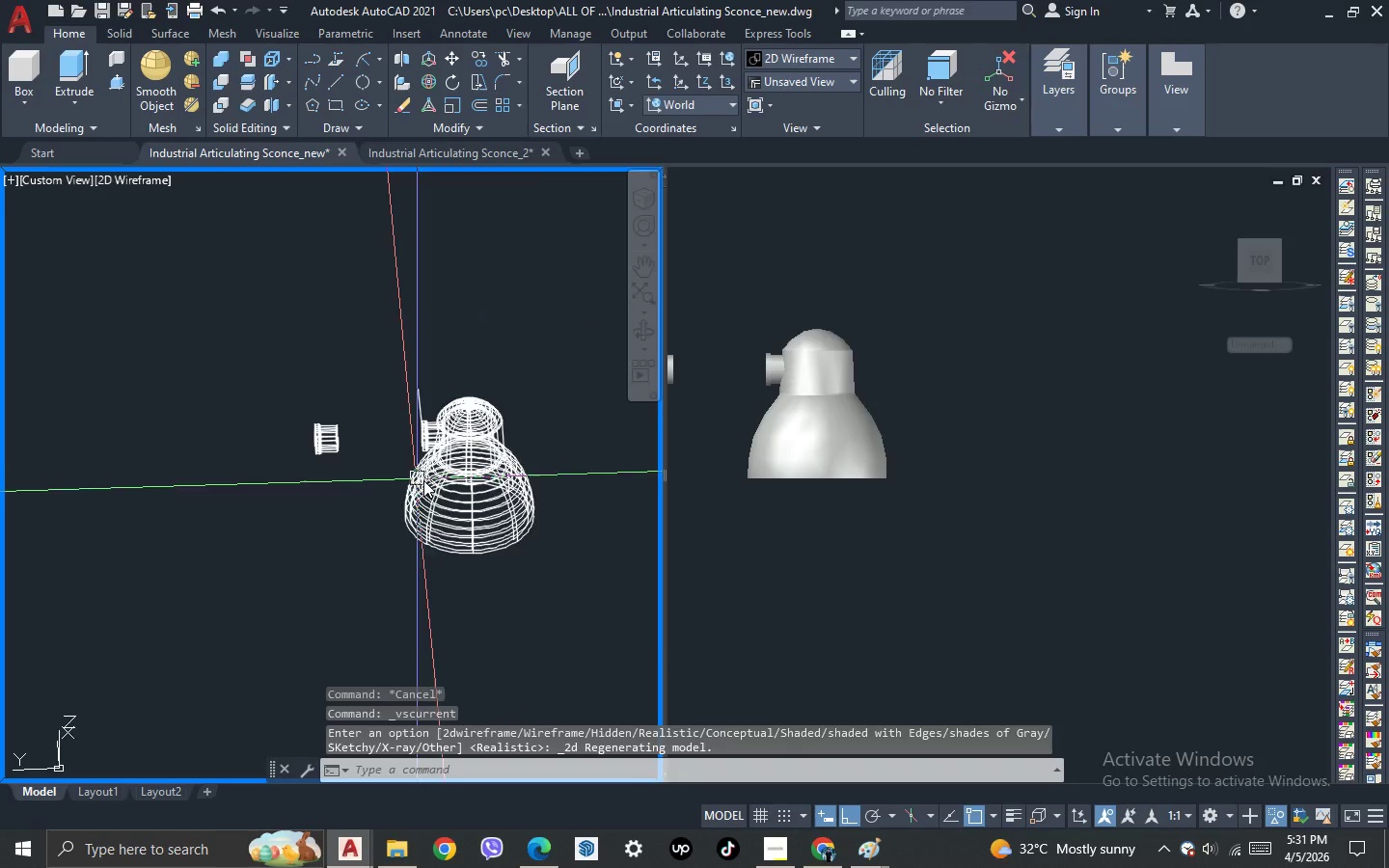 
scroll: coordinate [496, 413], scroll_direction: up, amount: 4.0
 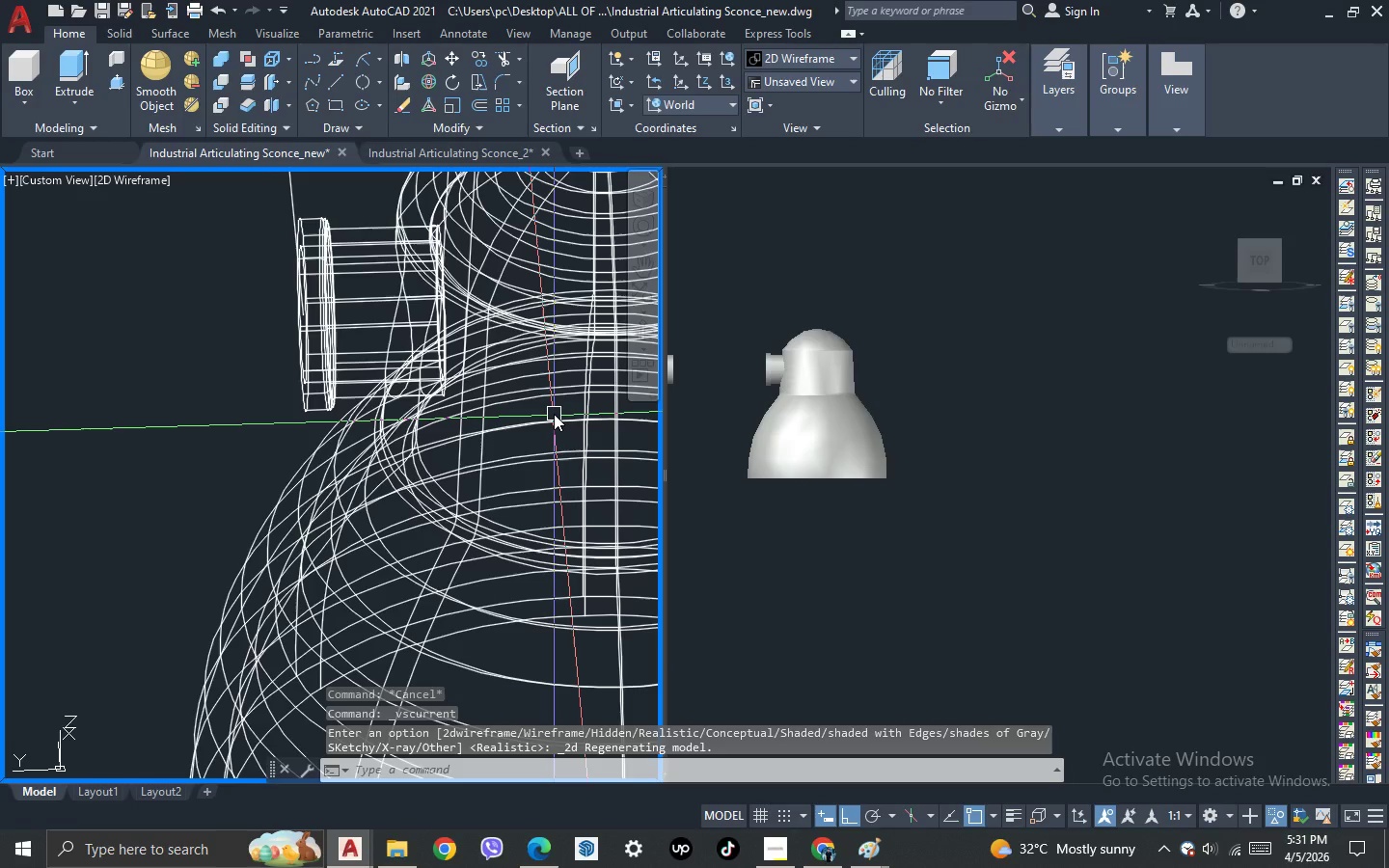 
scroll: coordinate [361, 343], scroll_direction: down, amount: 4.0
 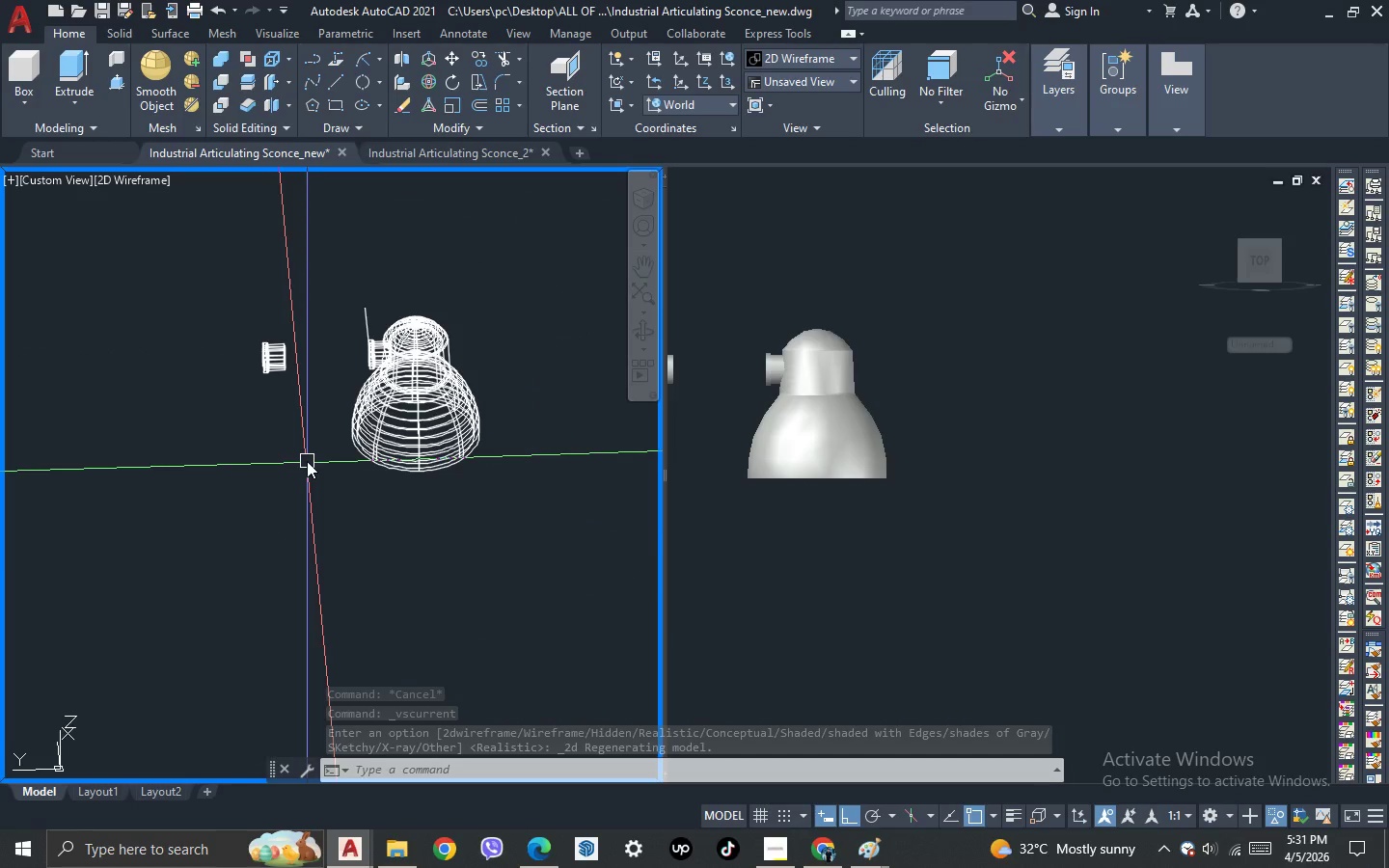 
key(3)
 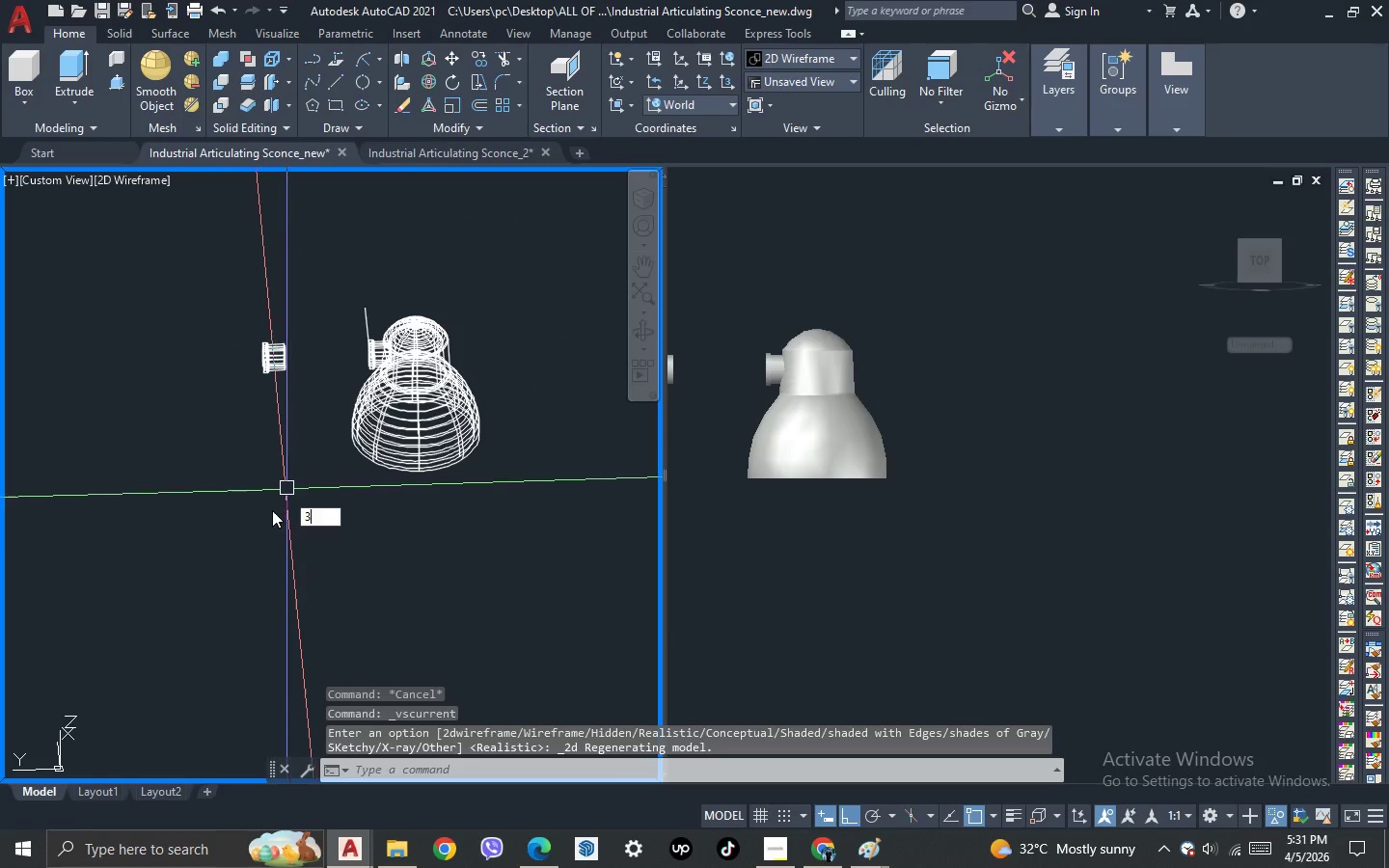 
key(Space)
 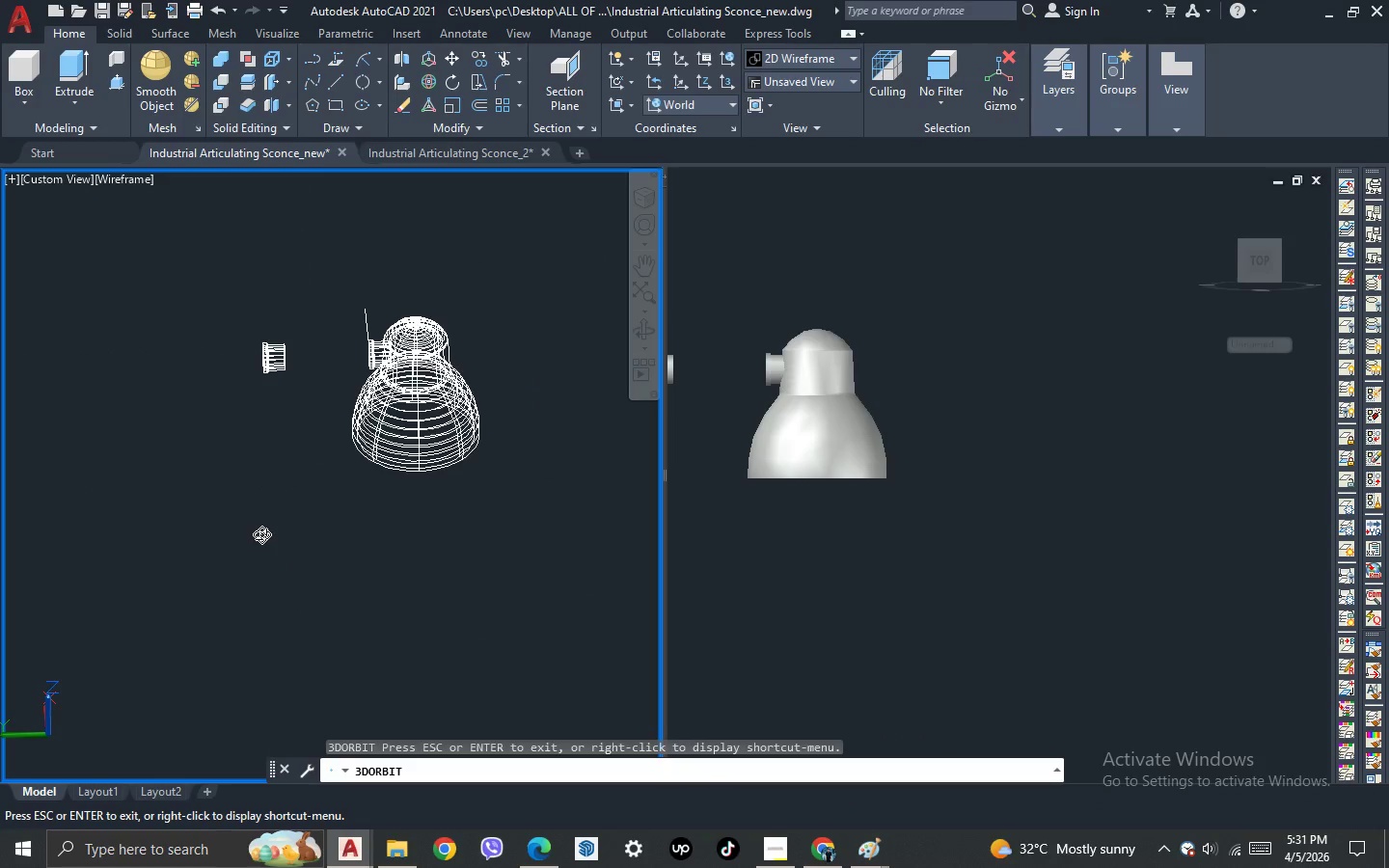 
left_click_drag(start_coordinate=[260, 534], to_coordinate=[318, 544])
 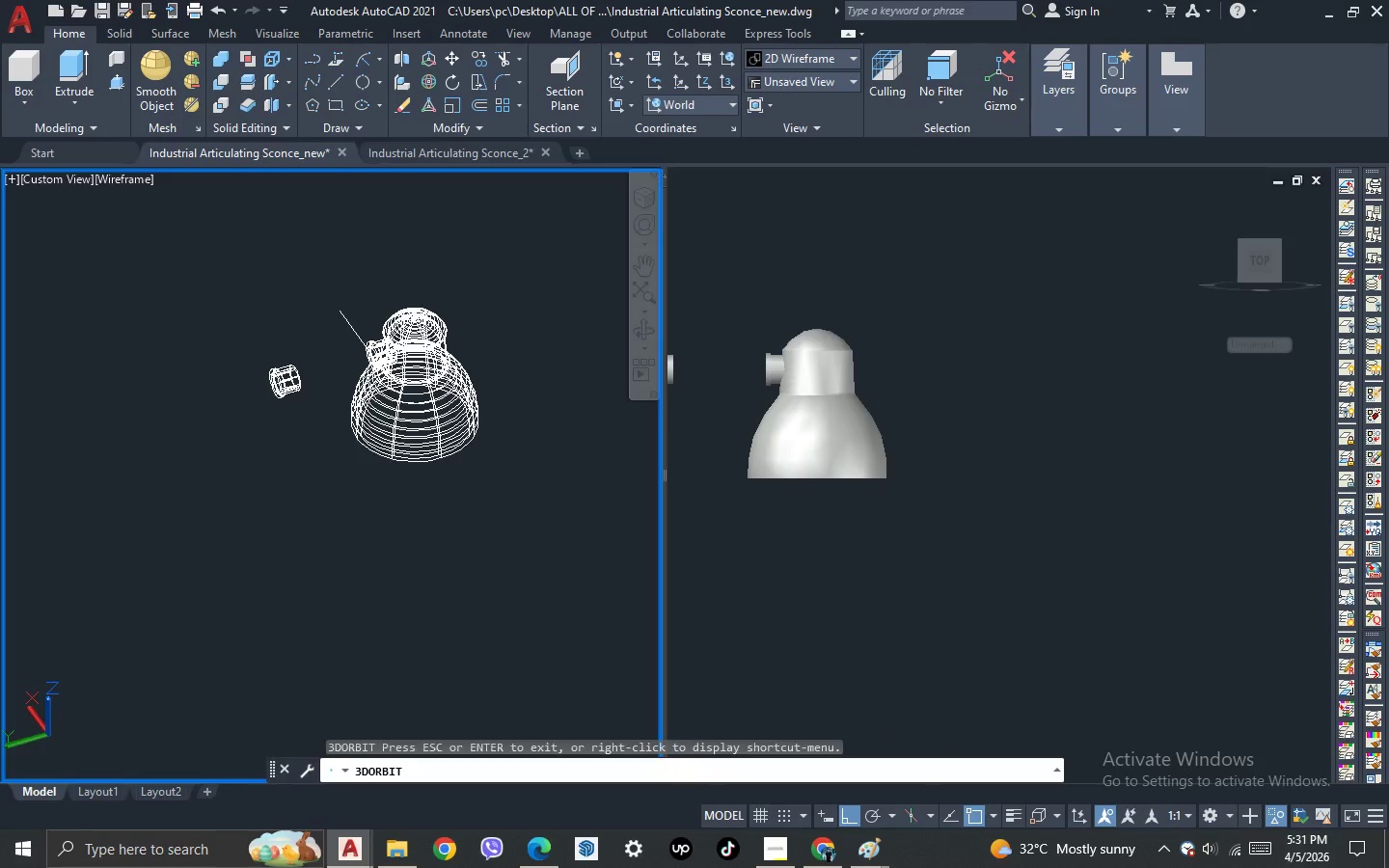 
key(Escape)
 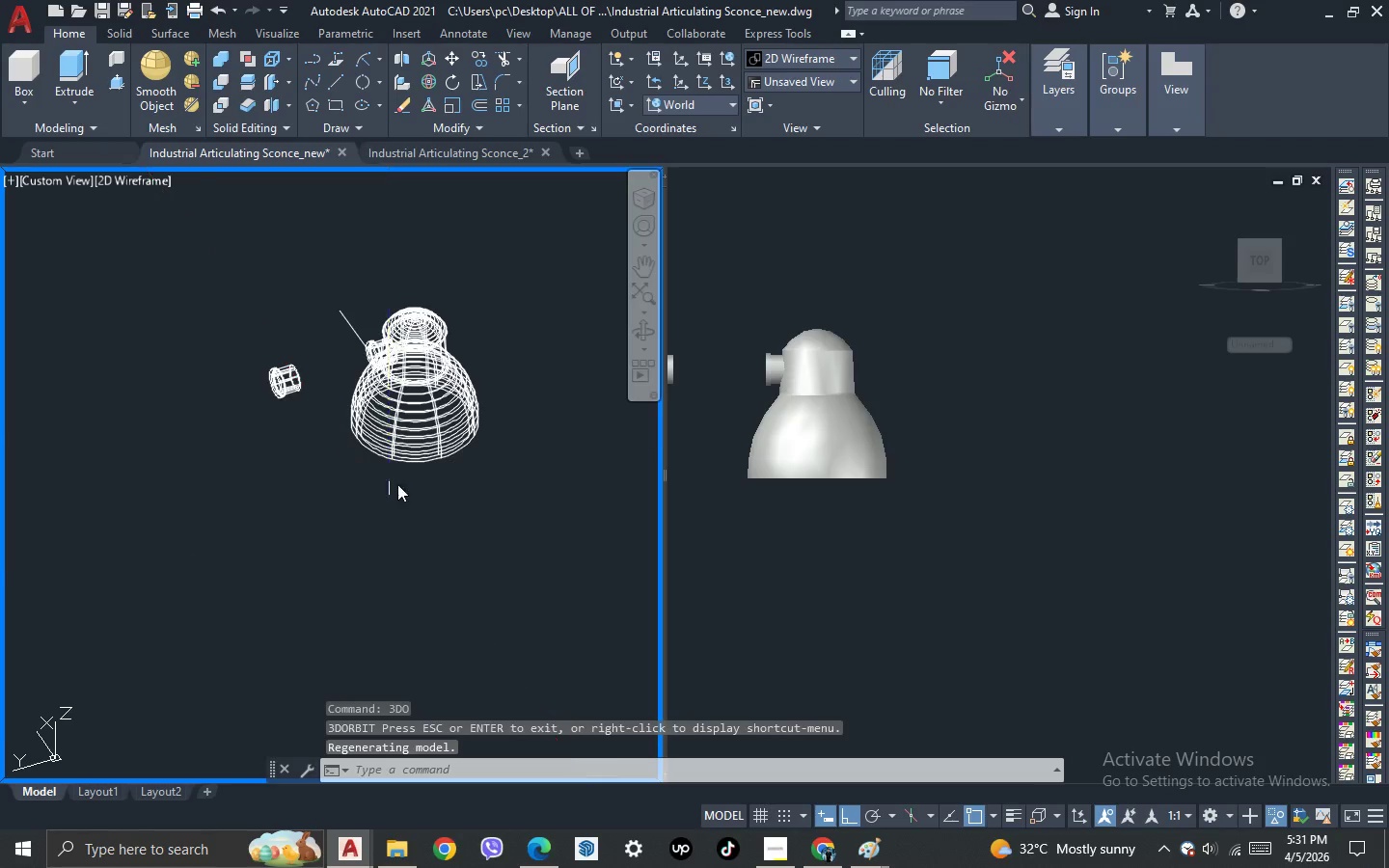 
scroll: coordinate [405, 314], scroll_direction: up, amount: 4.0
 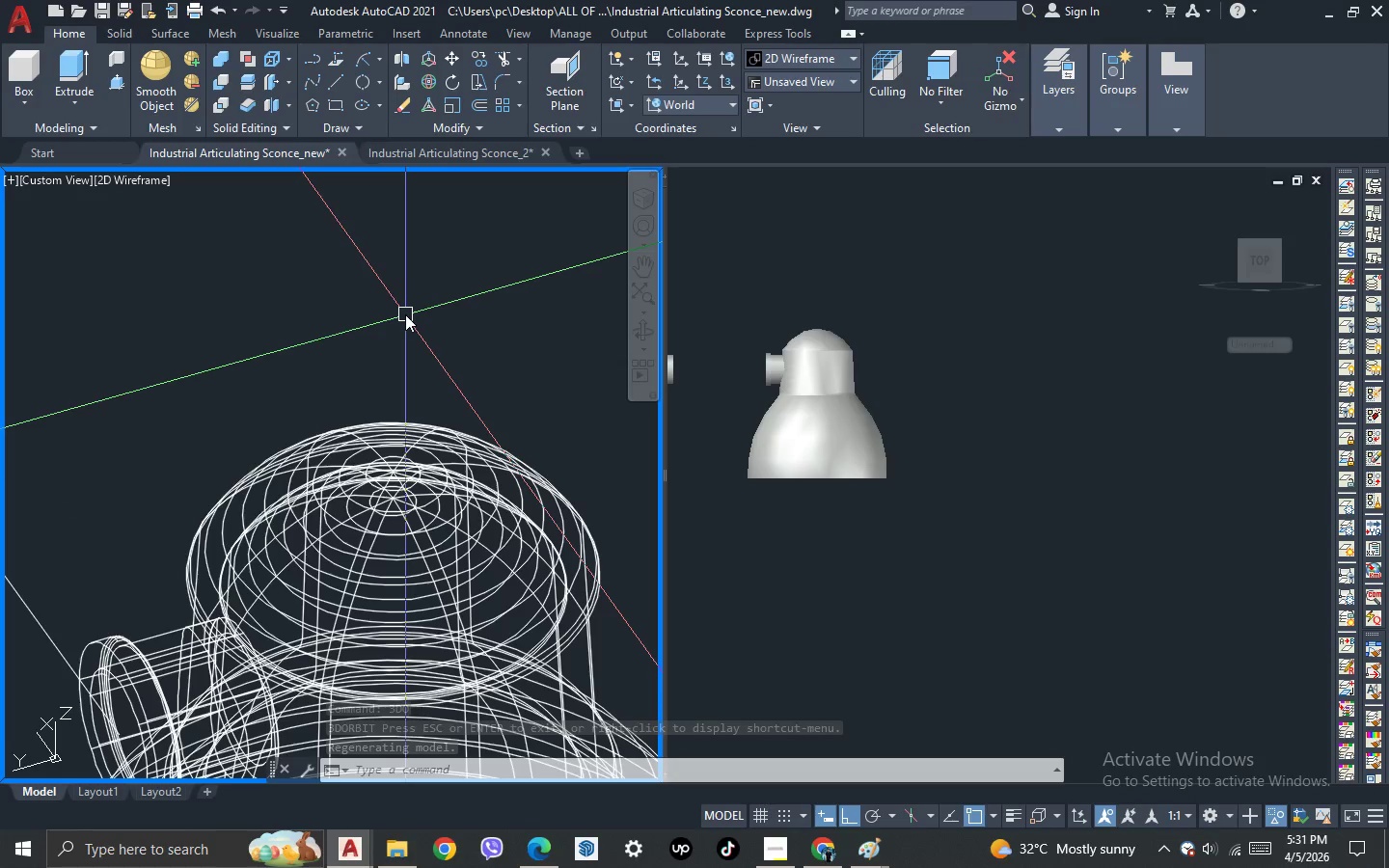 
key(L)
 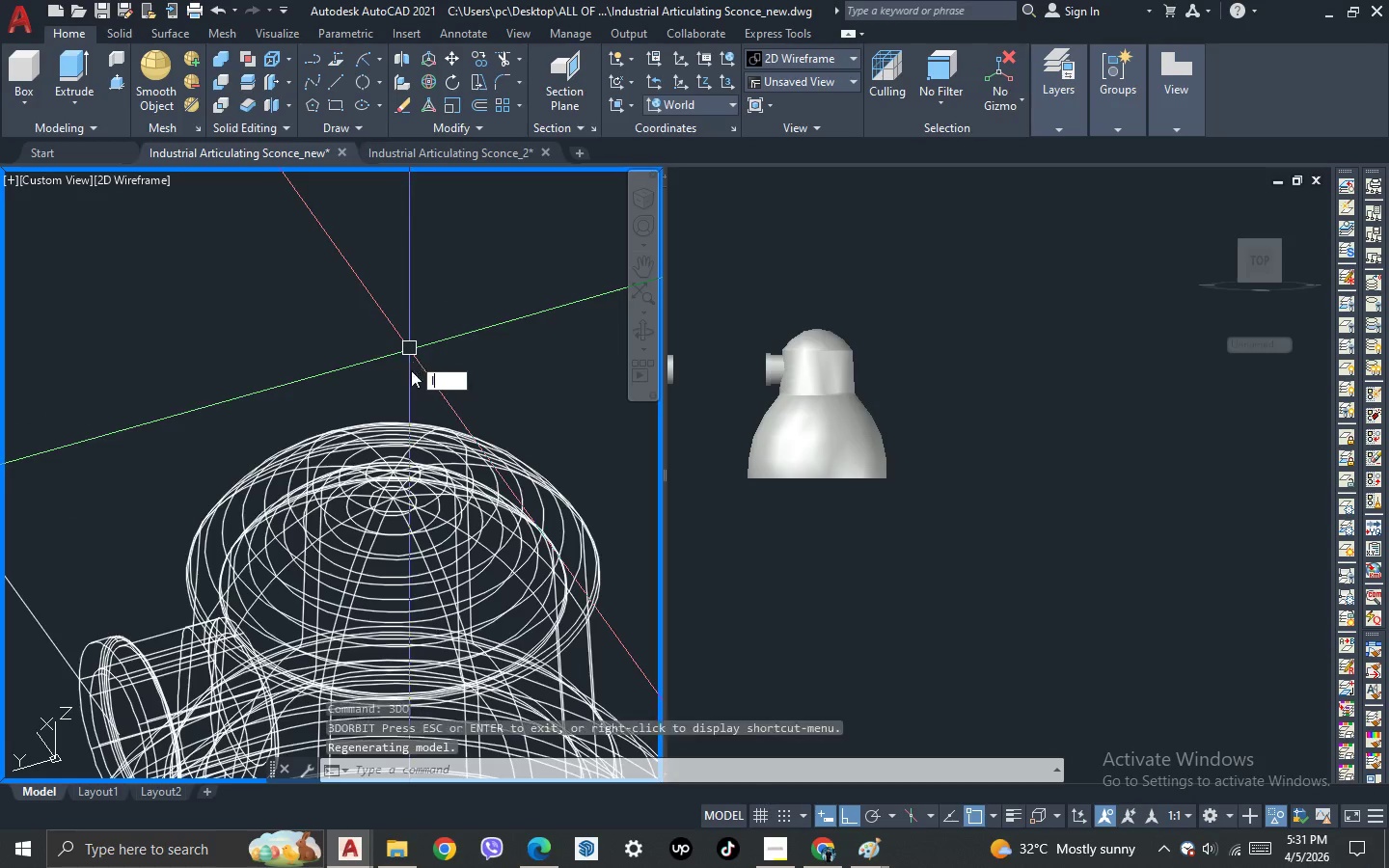 
key(Space)
 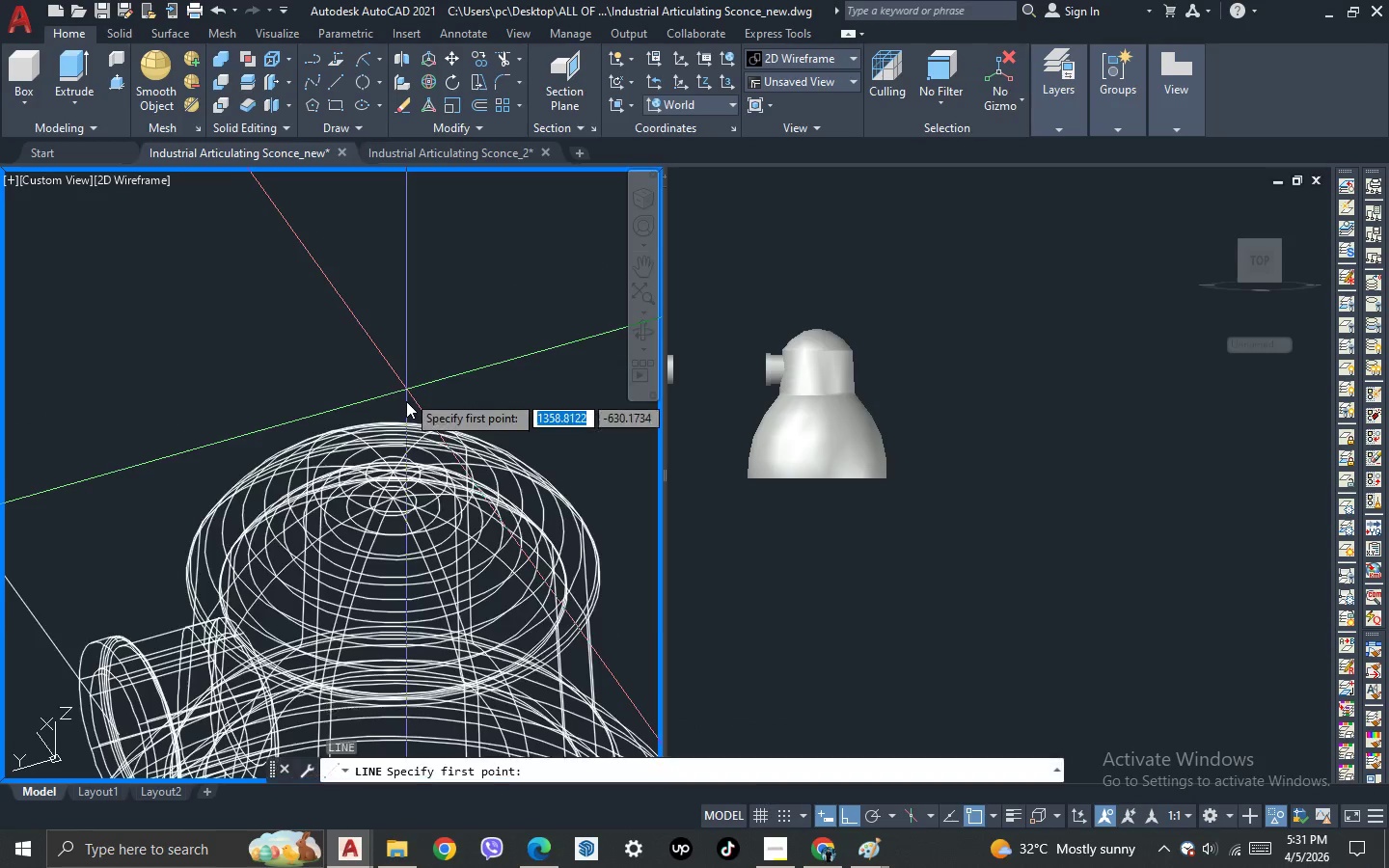 
scroll: coordinate [342, 591], scroll_direction: up, amount: 4.0
 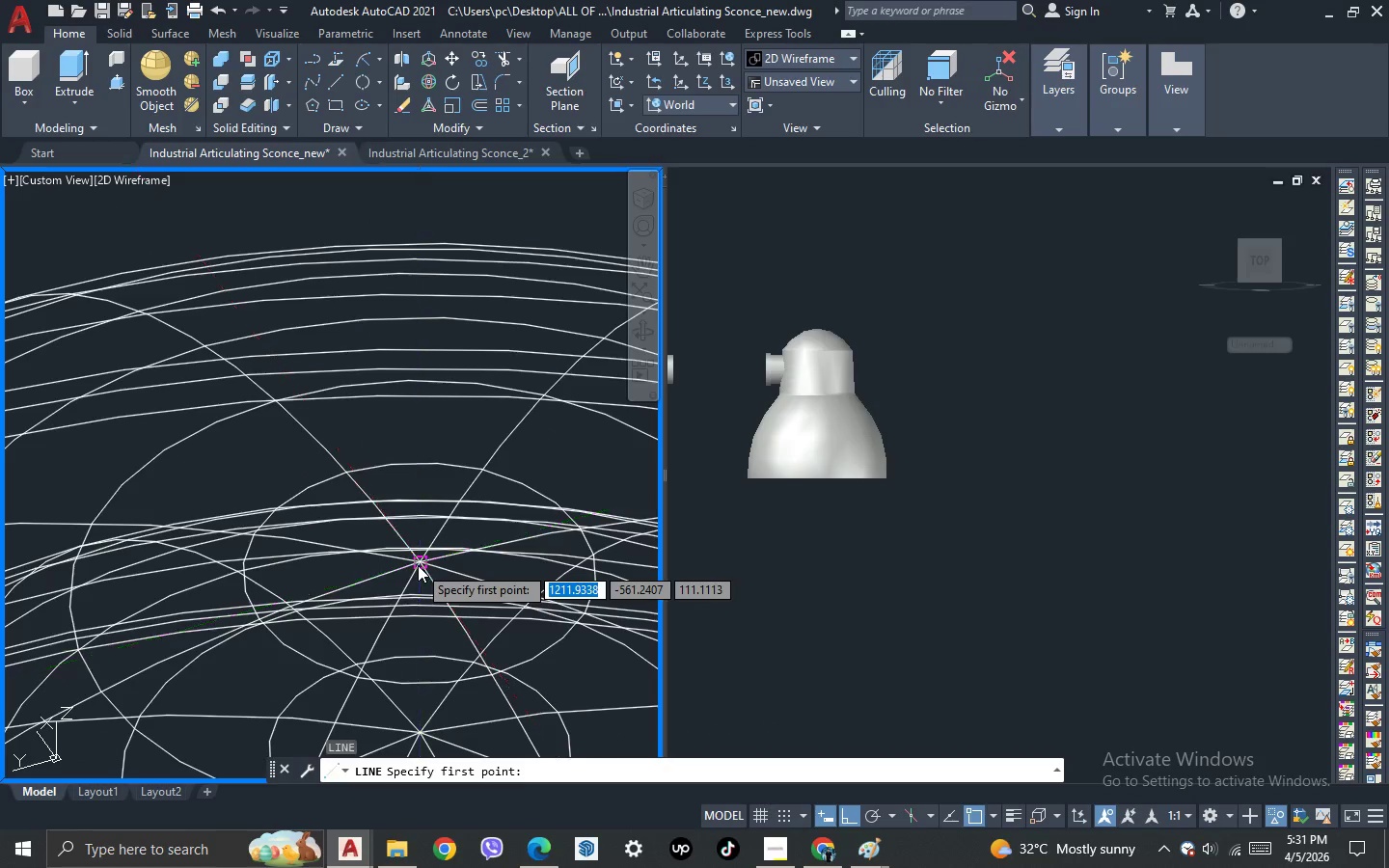 
scroll: coordinate [374, 439], scroll_direction: down, amount: 9.0
 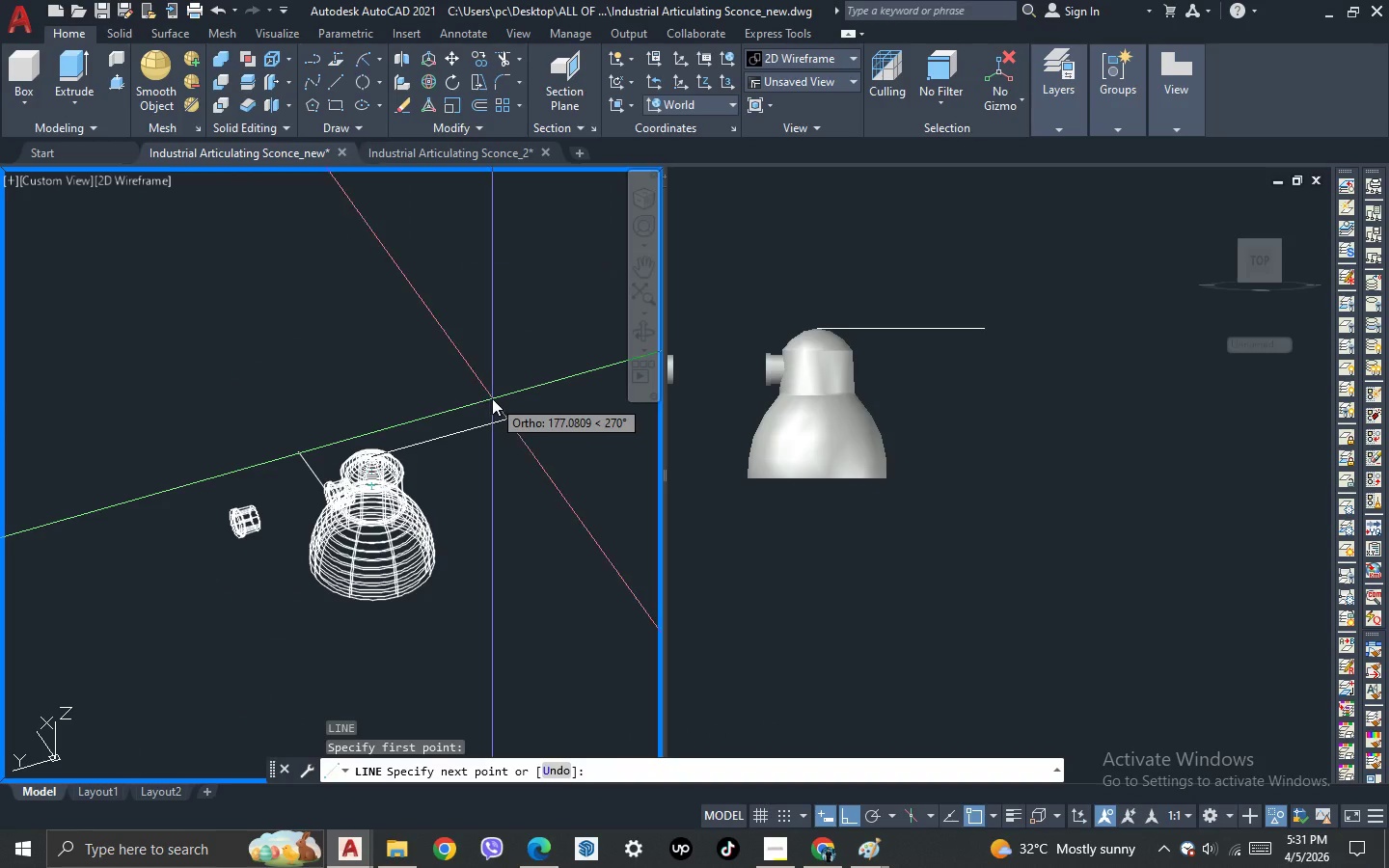 
left_click([492, 398])
 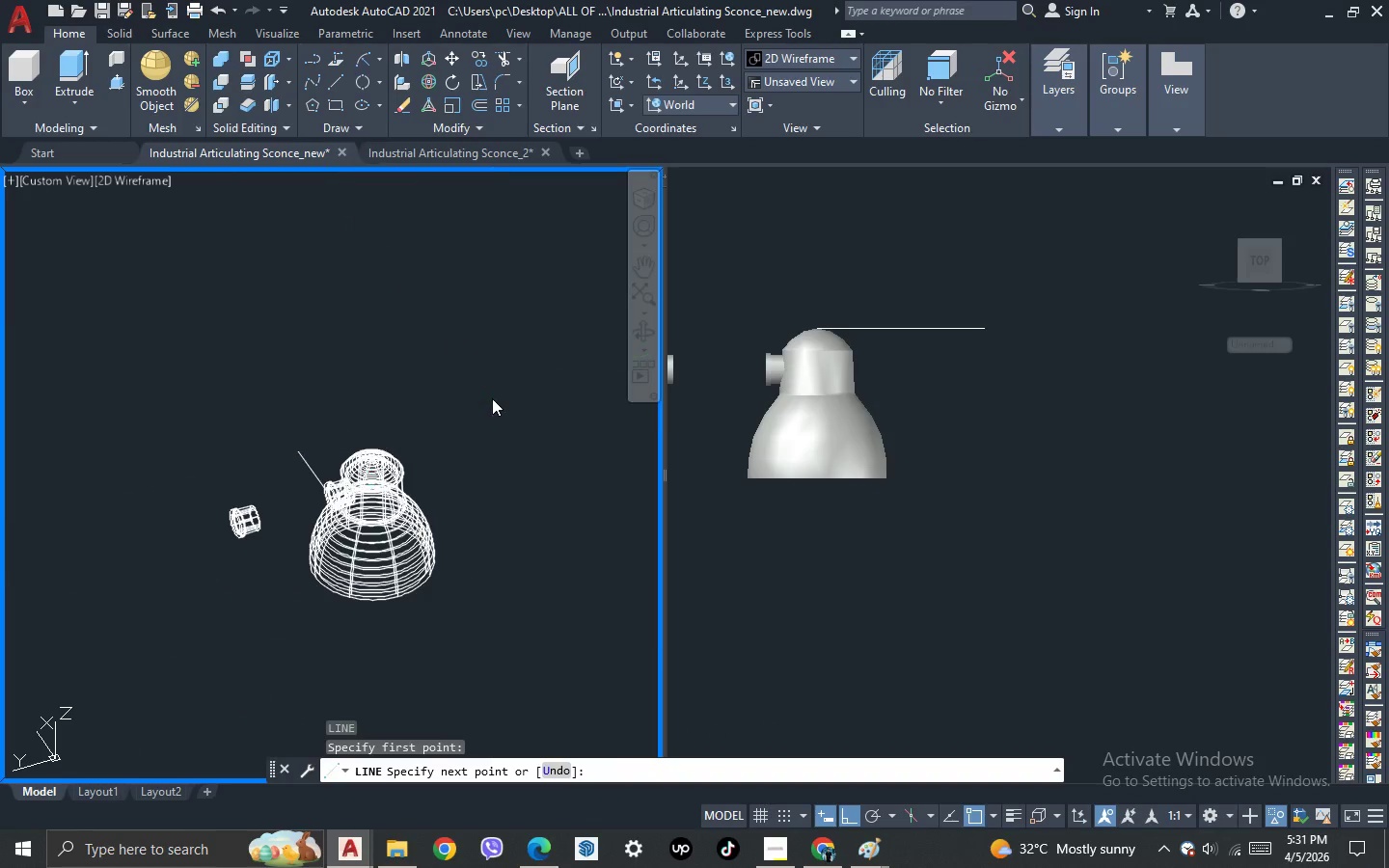 
key(Escape)
 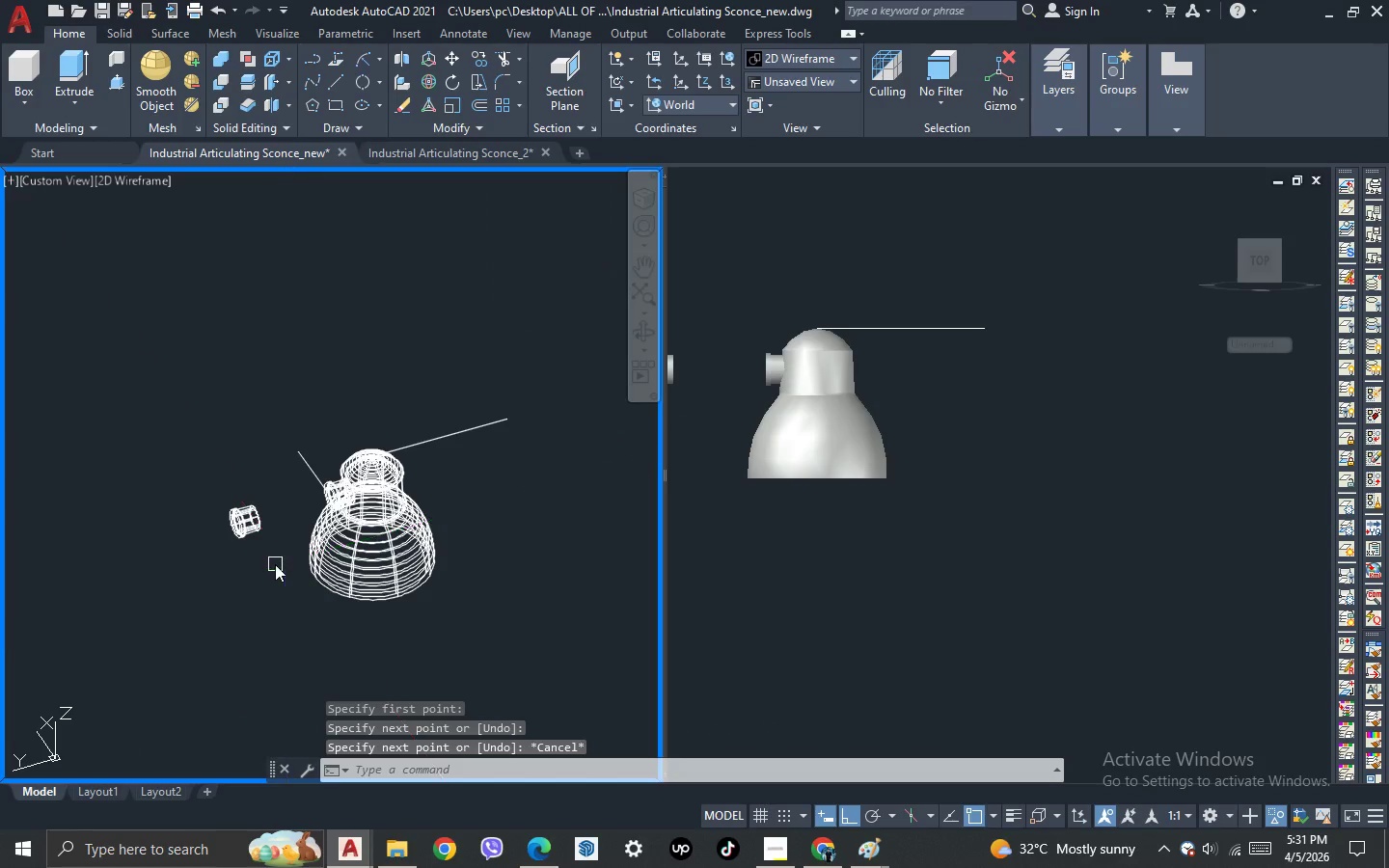 
scroll: coordinate [275, 562], scroll_direction: up, amount: 2.0
 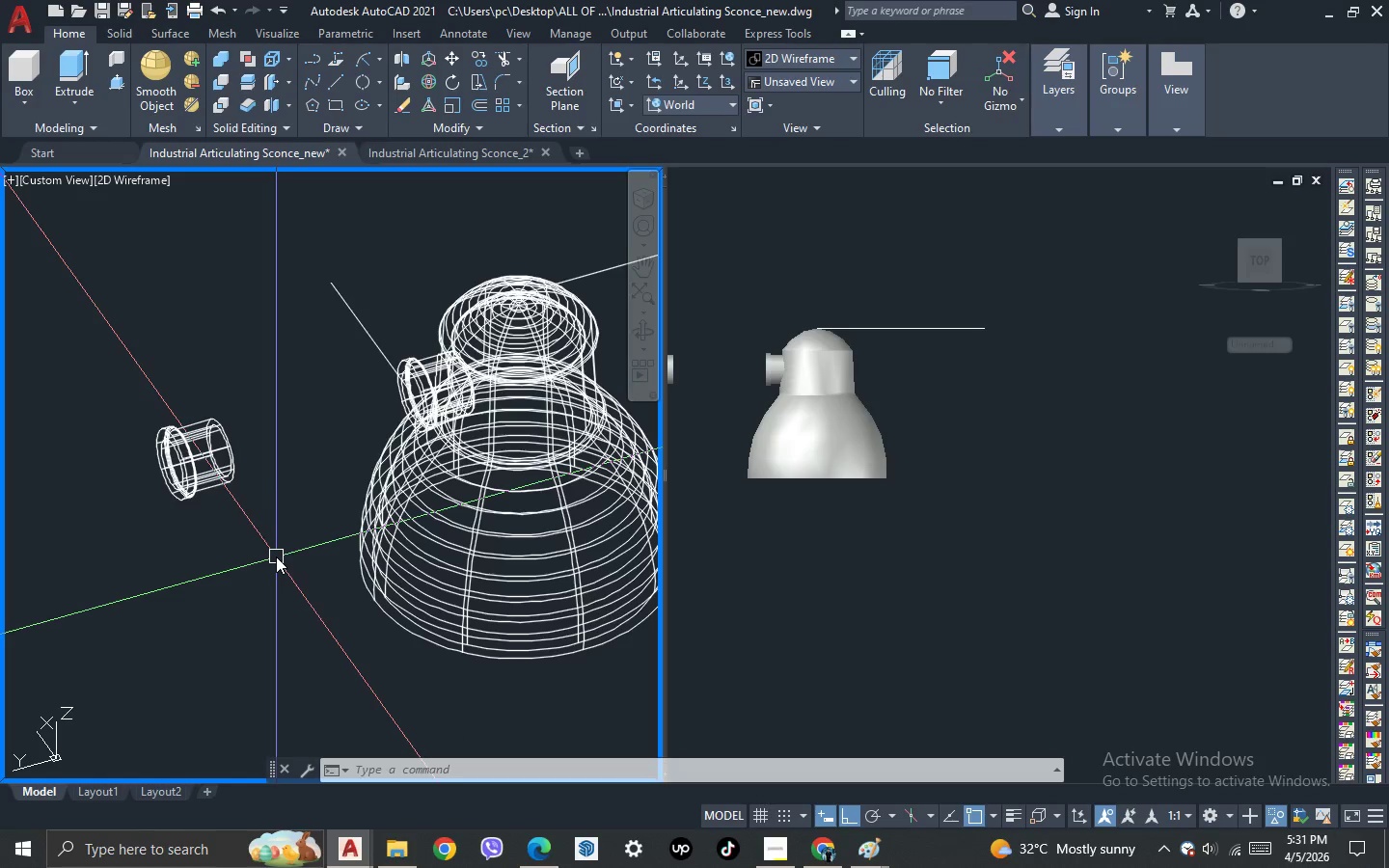 
wait(7.0)
 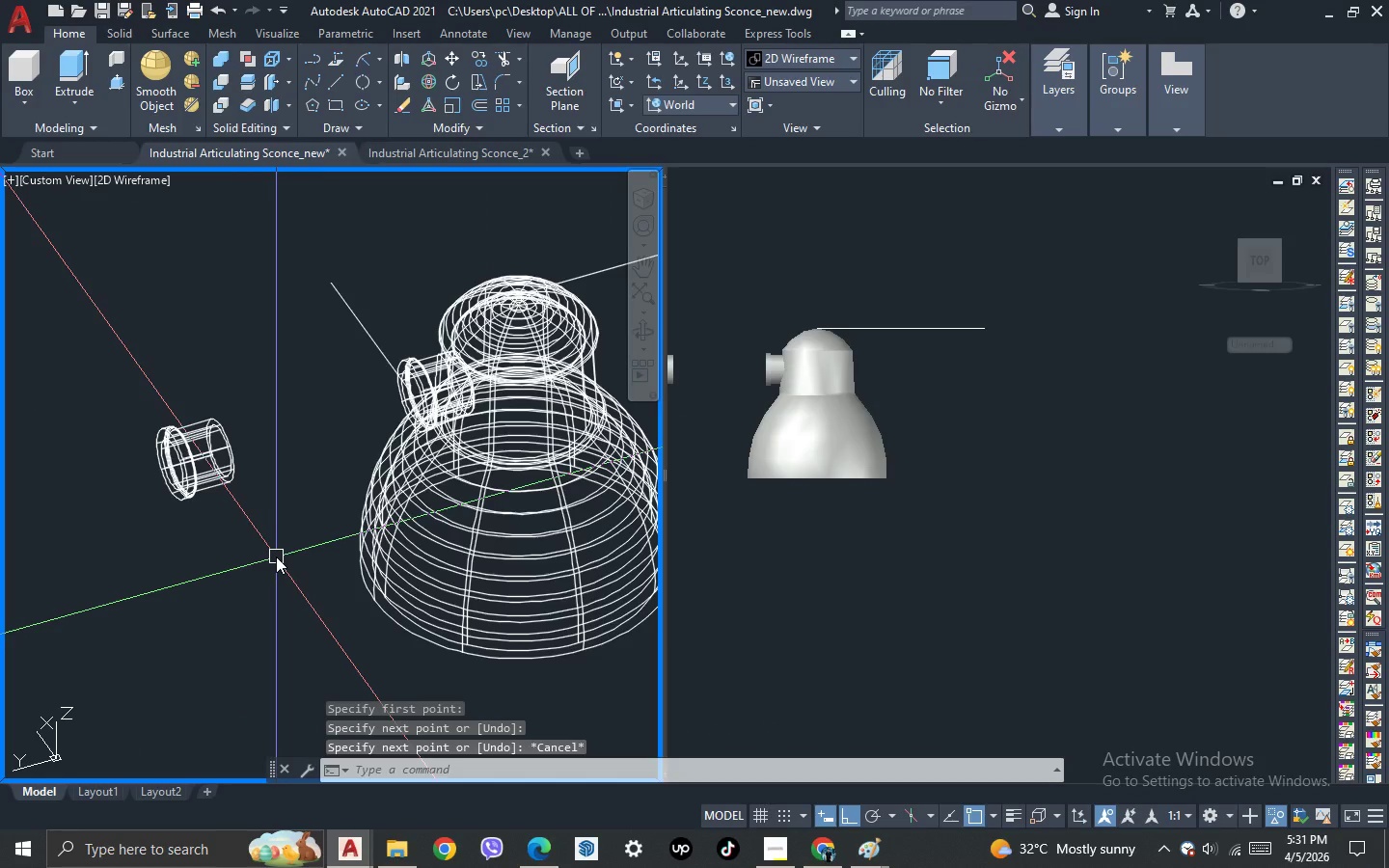 
scroll: coordinate [237, 507], scroll_direction: down, amount: 2.0
 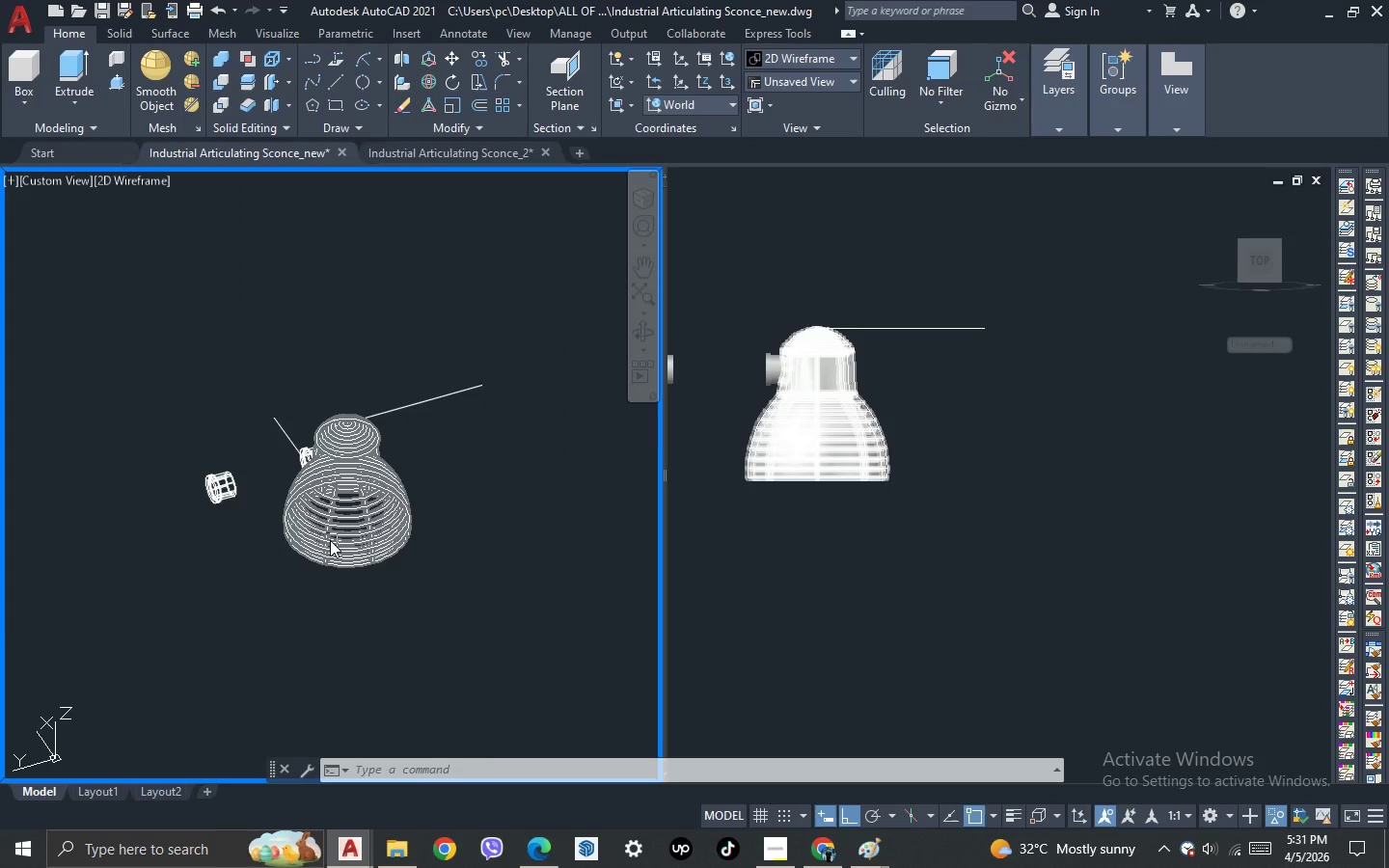 
left_click([331, 540])
 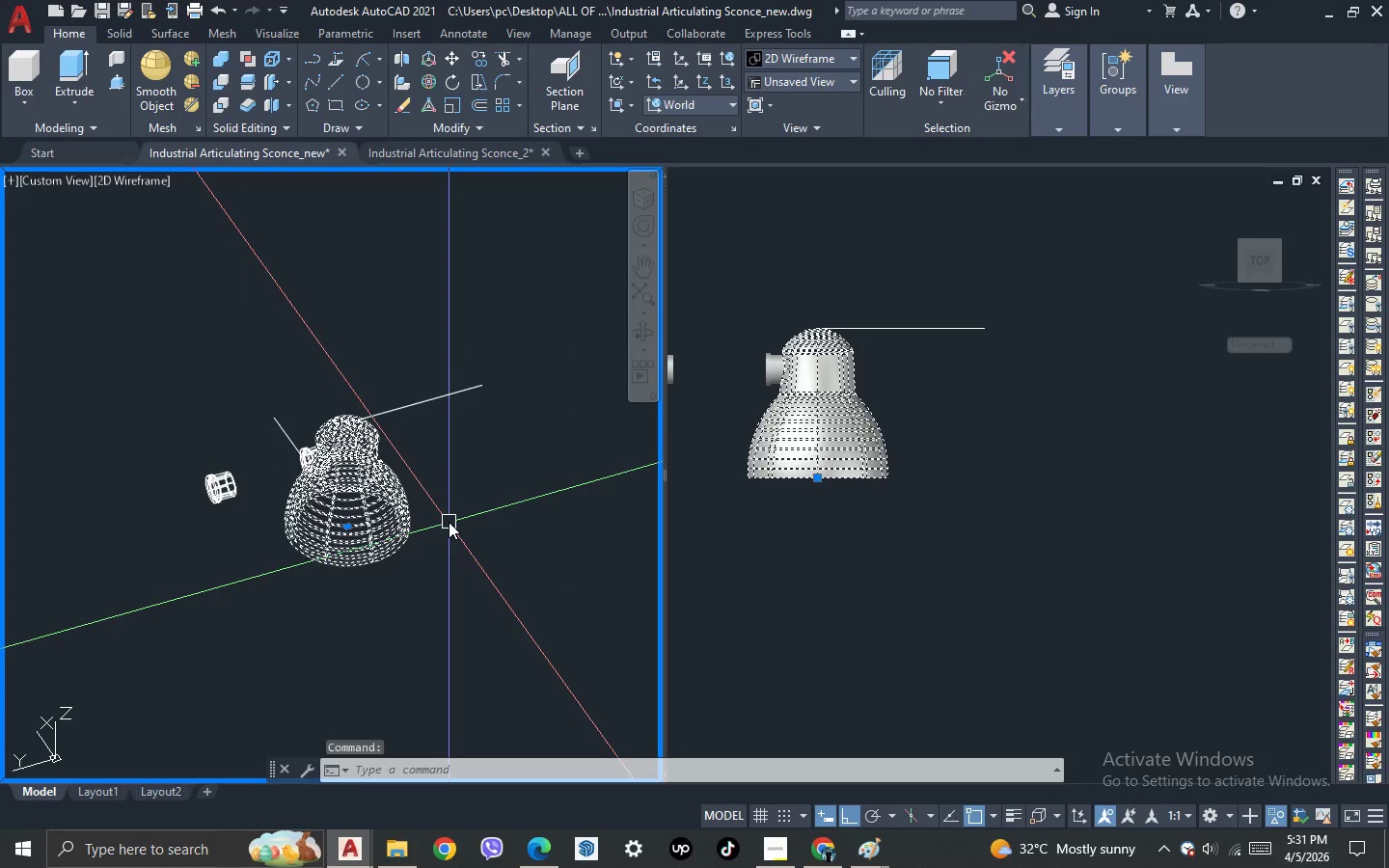 
type(co )
 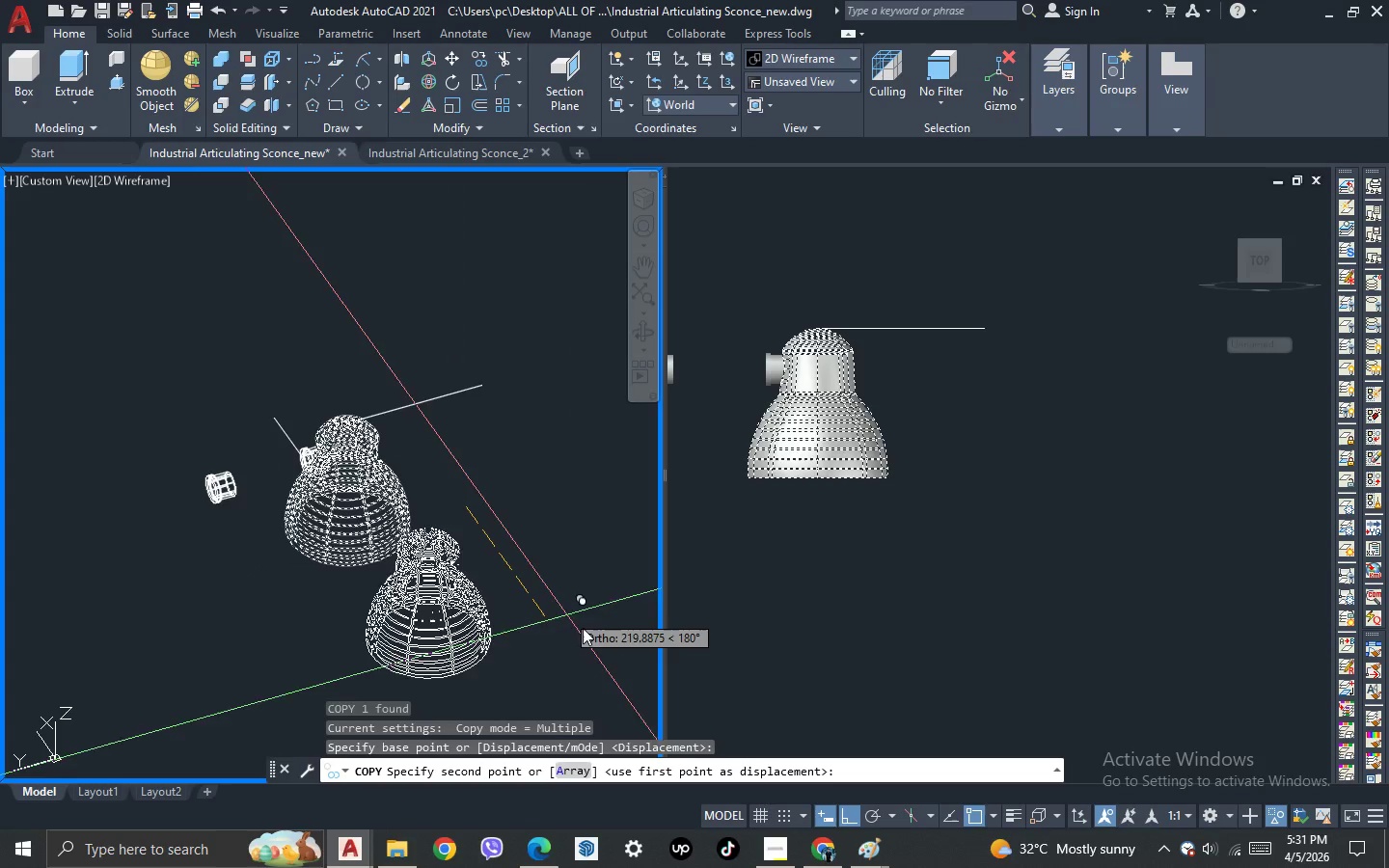 
left_click([585, 631])
 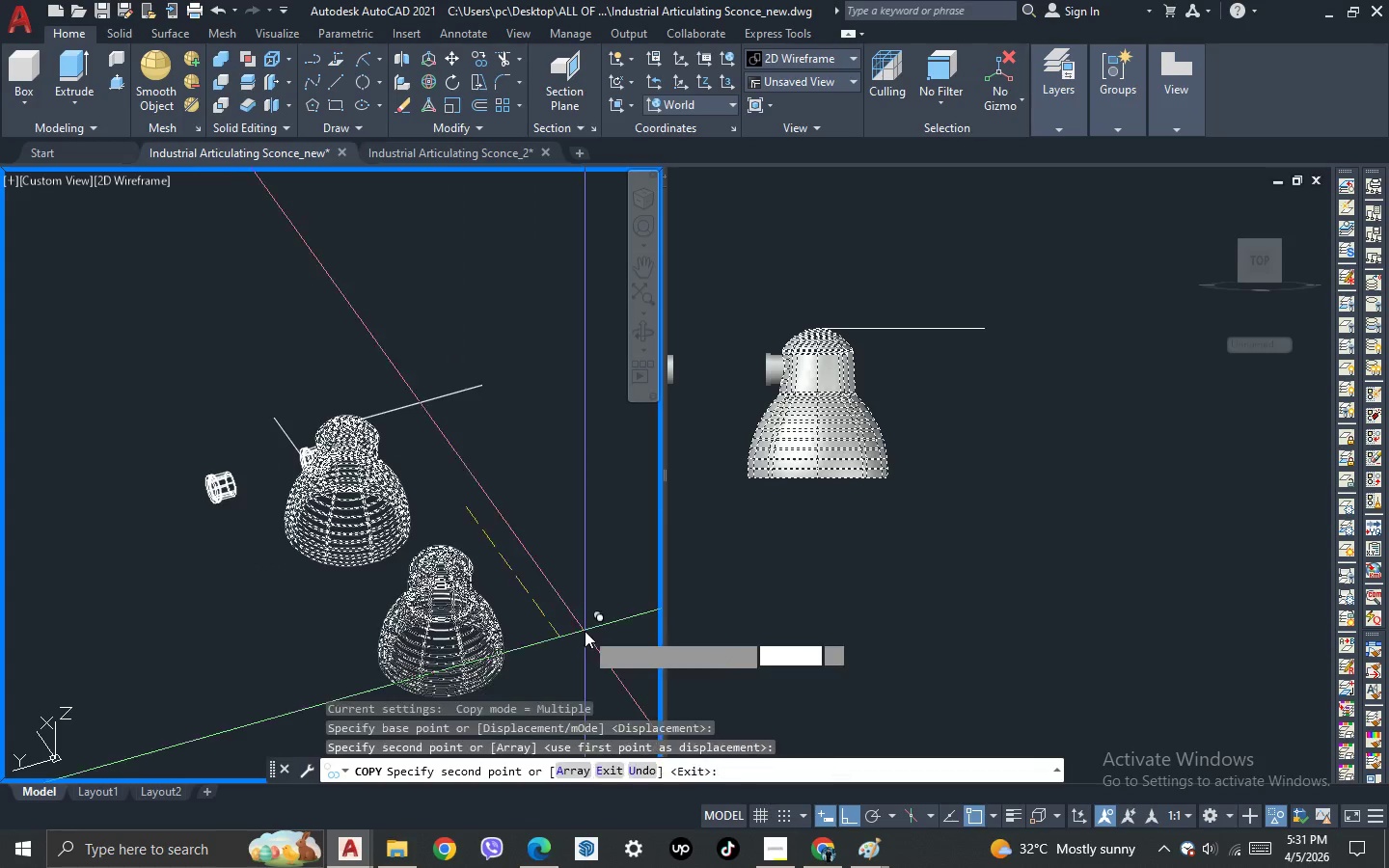 
key(Escape)
 